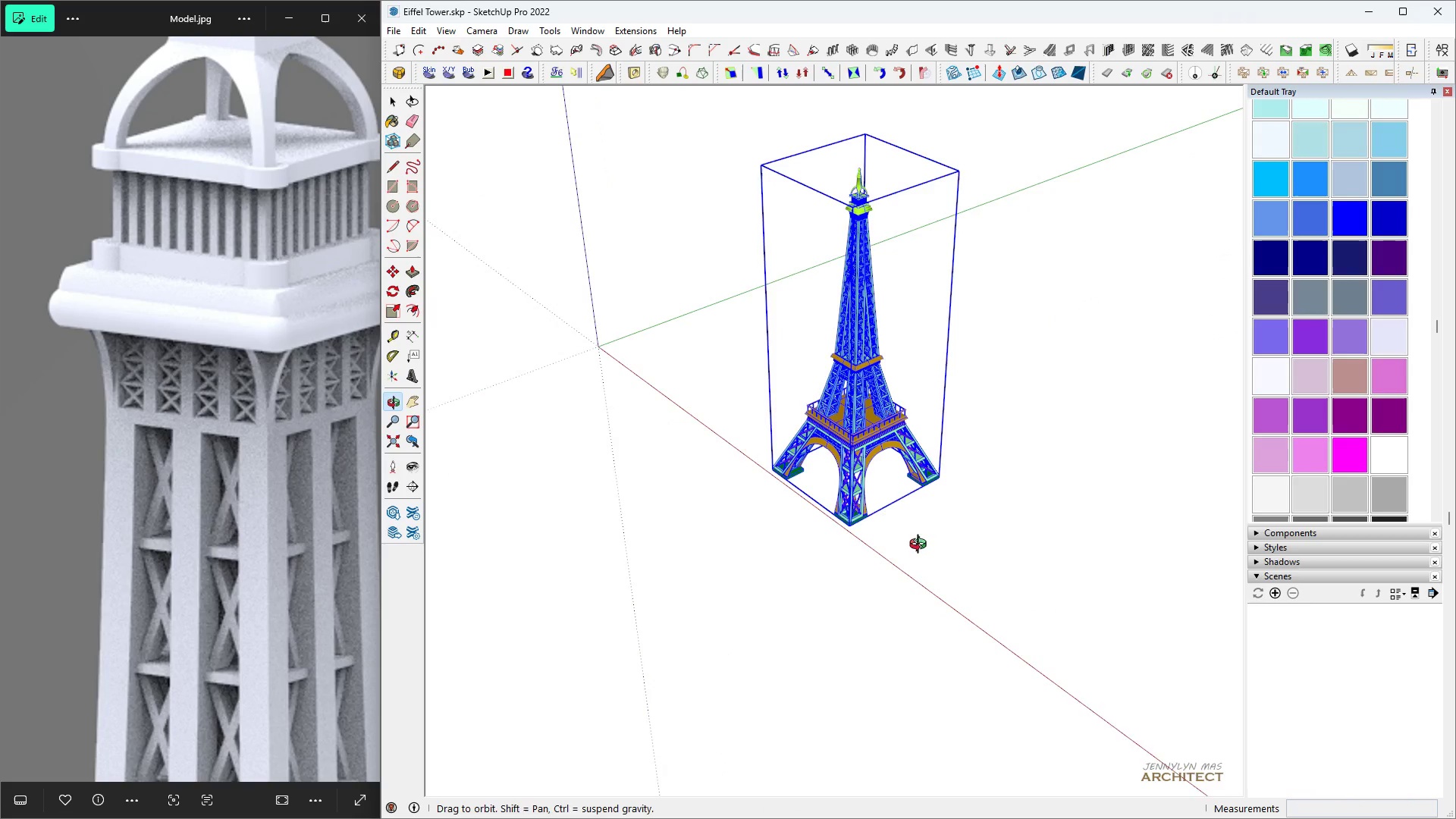 
key(Space)
 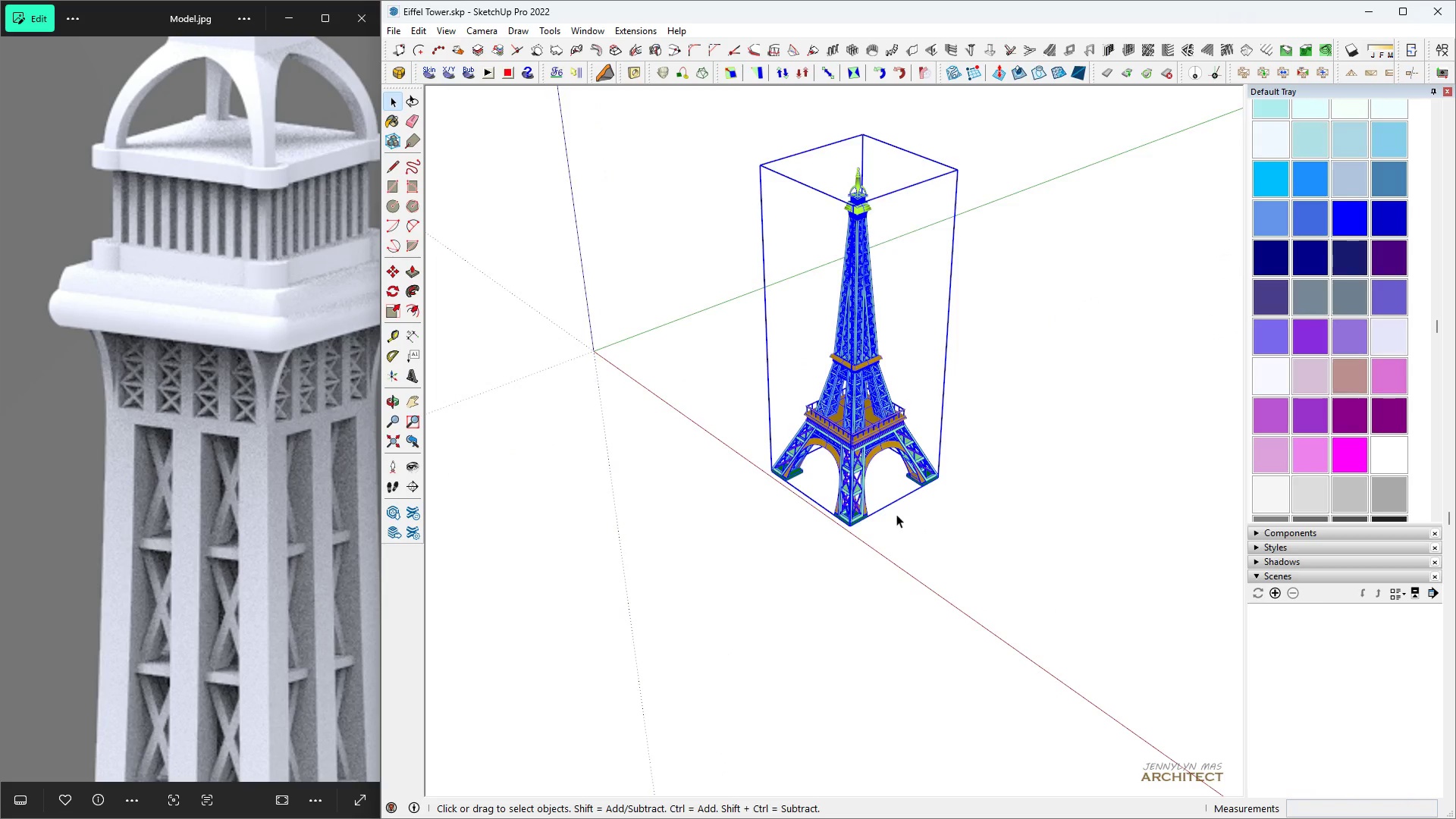 
scroll: coordinate [595, 423], scroll_direction: up, amount: 22.0
 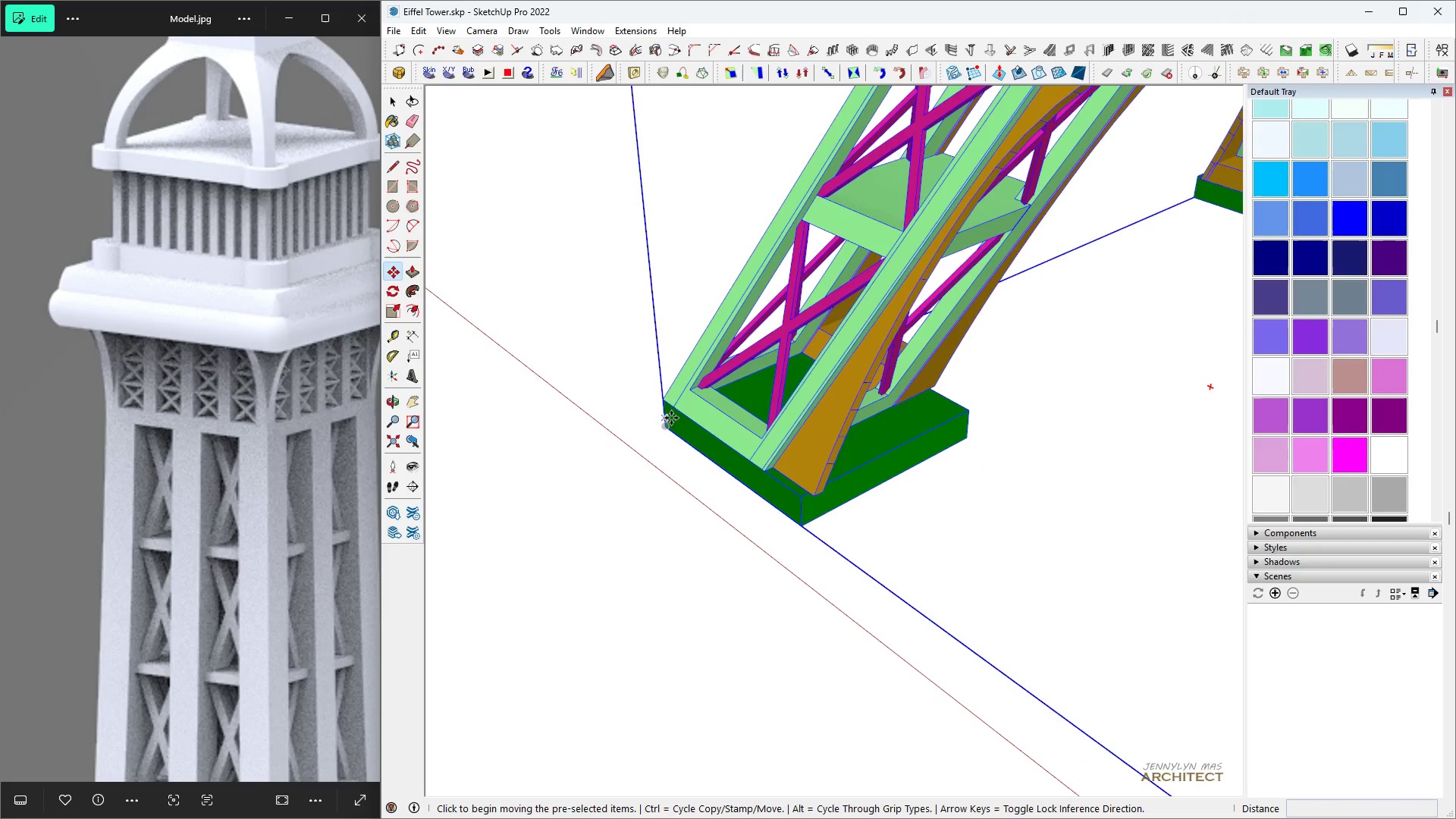 
key(M)
 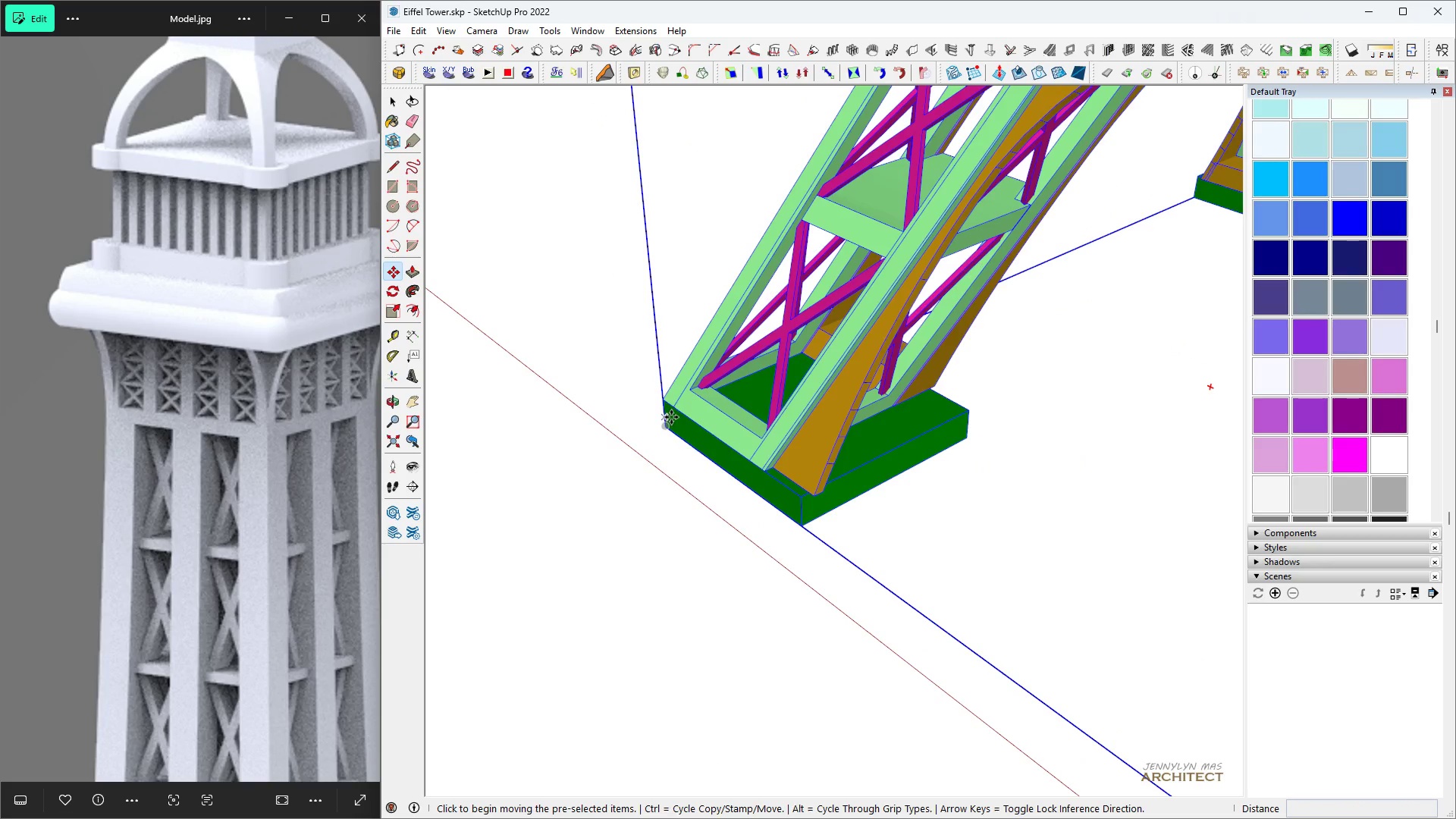 
left_click([662, 430])
 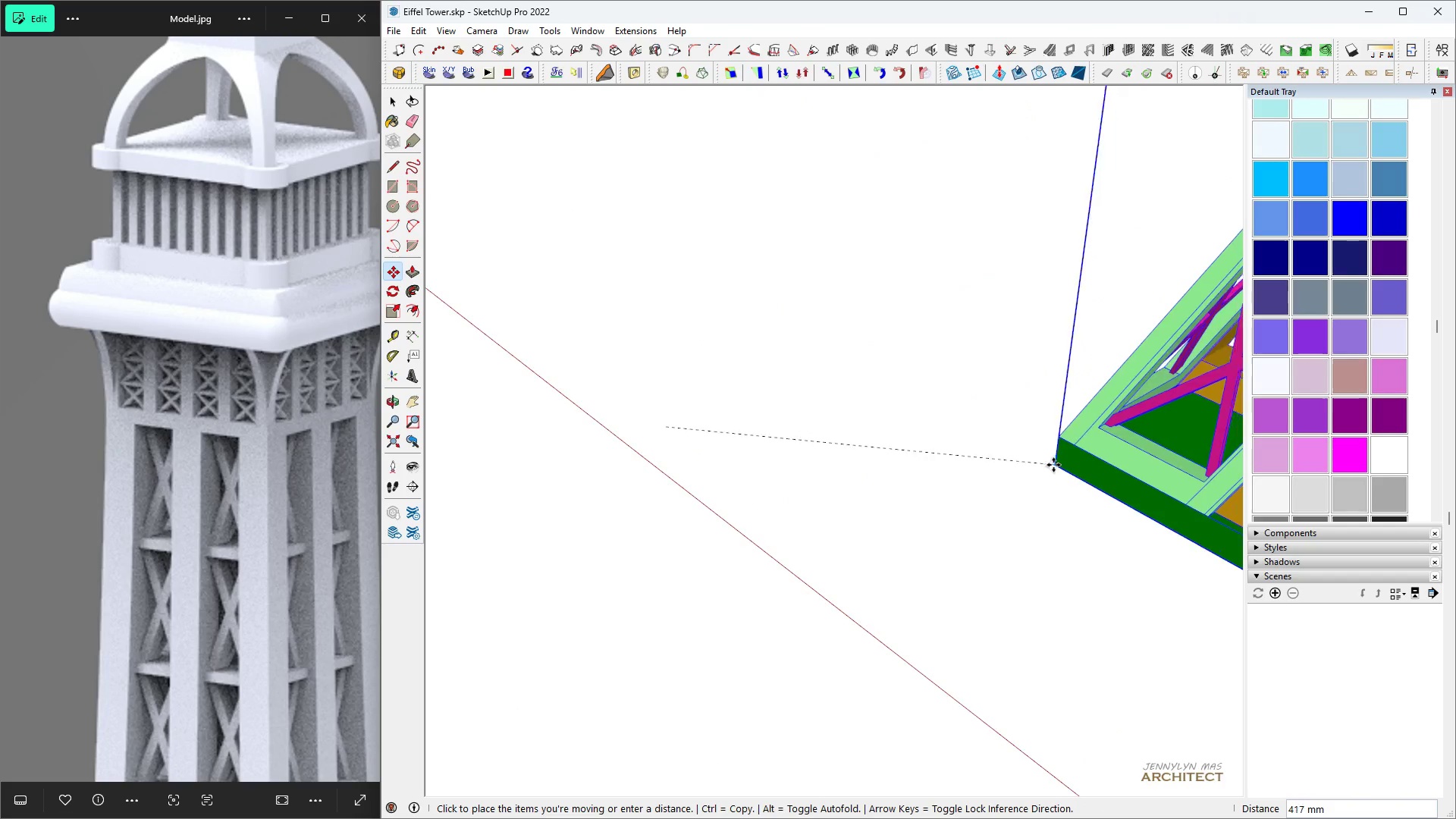 
scroll: coordinate [980, 472], scroll_direction: down, amount: 17.0
 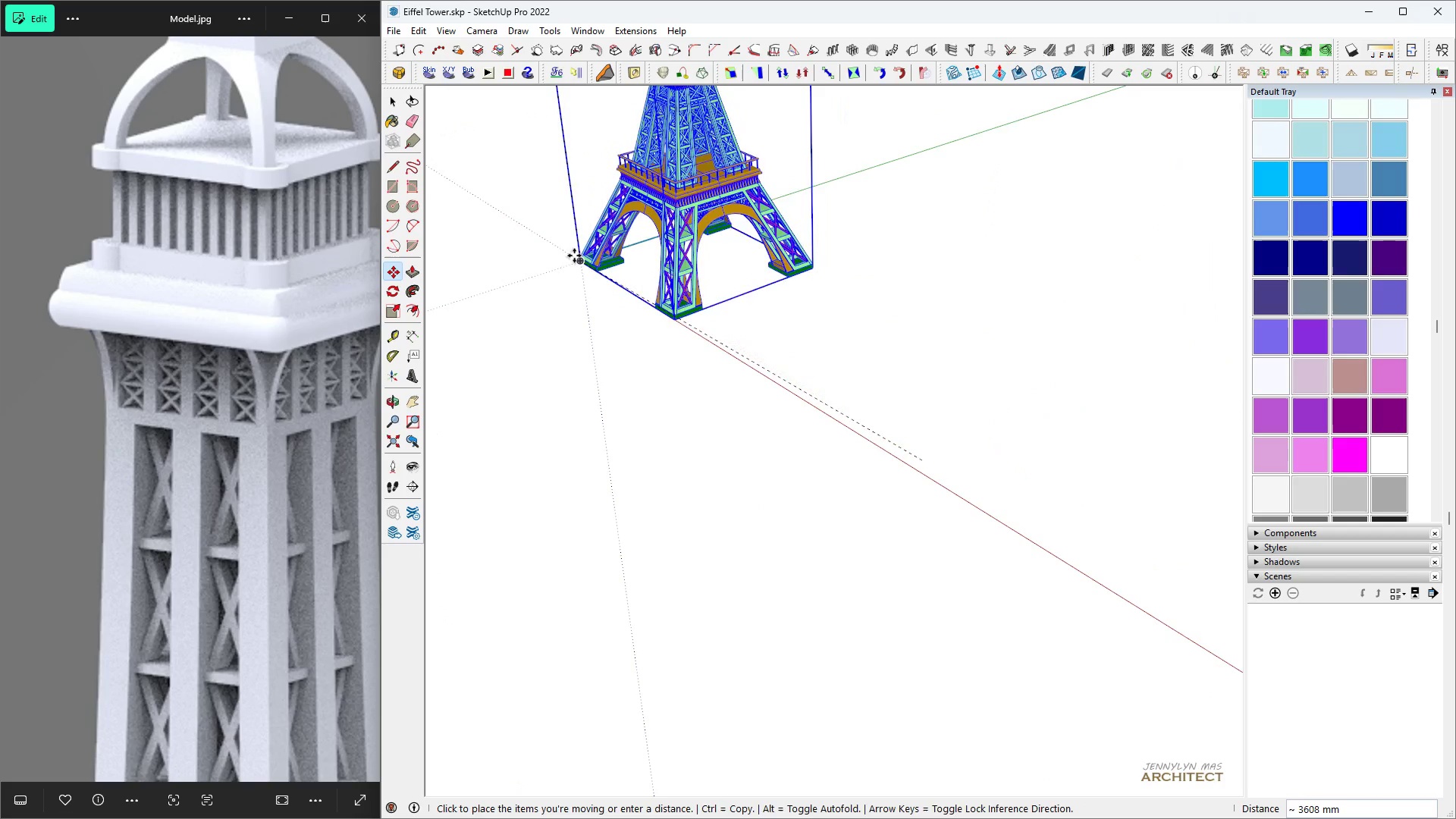 
key(Space)
 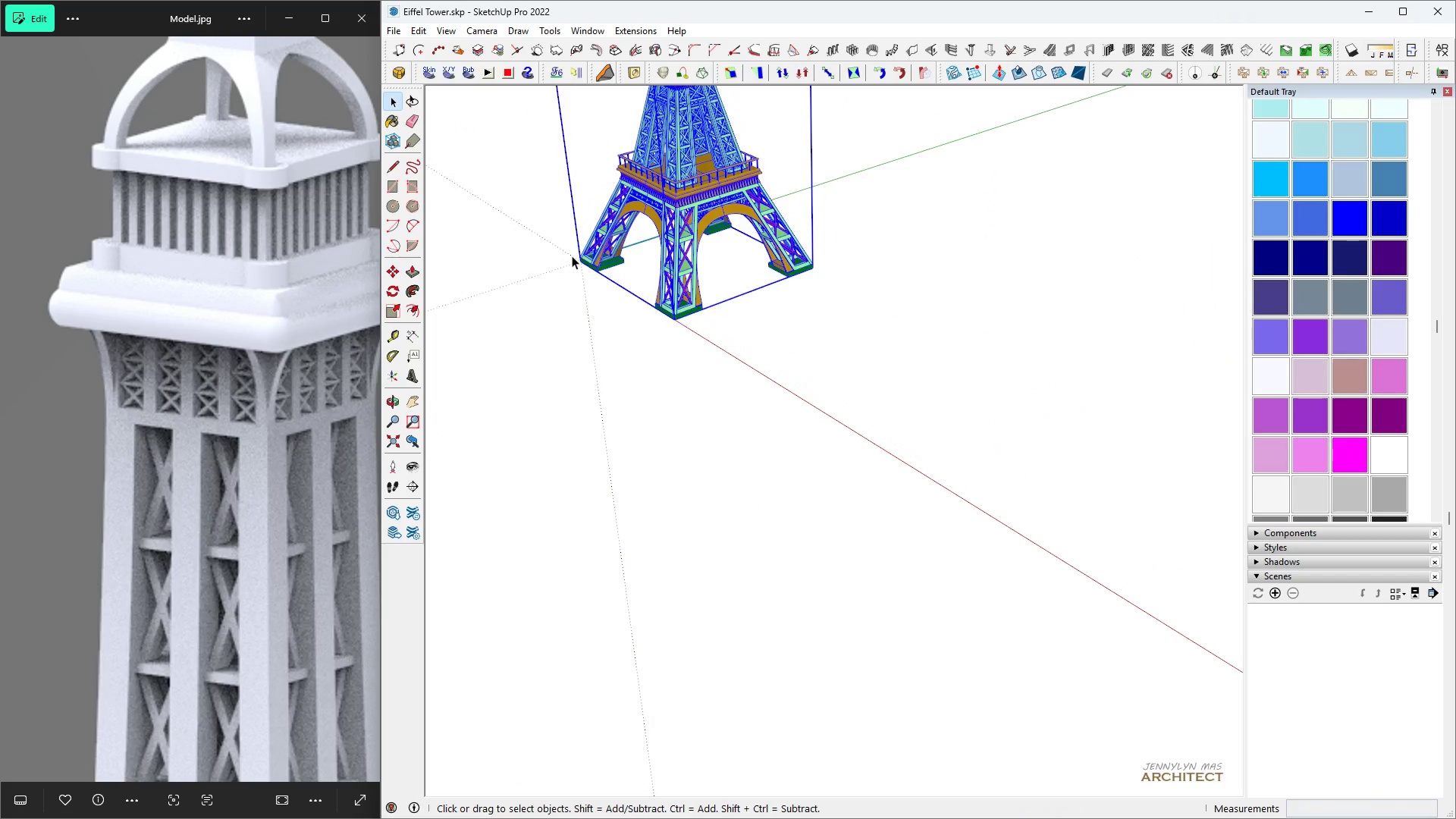 
scroll: coordinate [572, 256], scroll_direction: down, amount: 4.0
 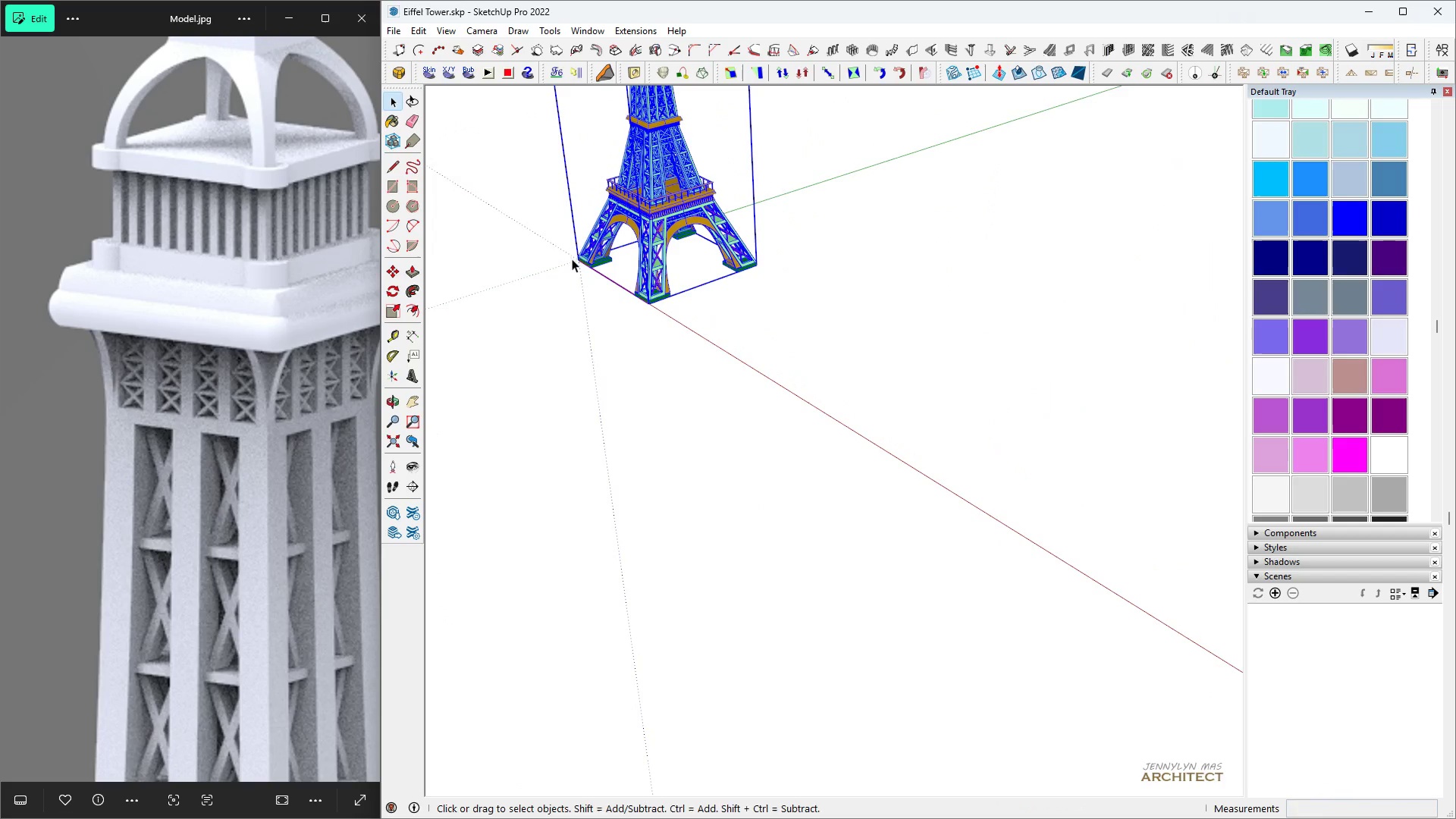 
key(H)
 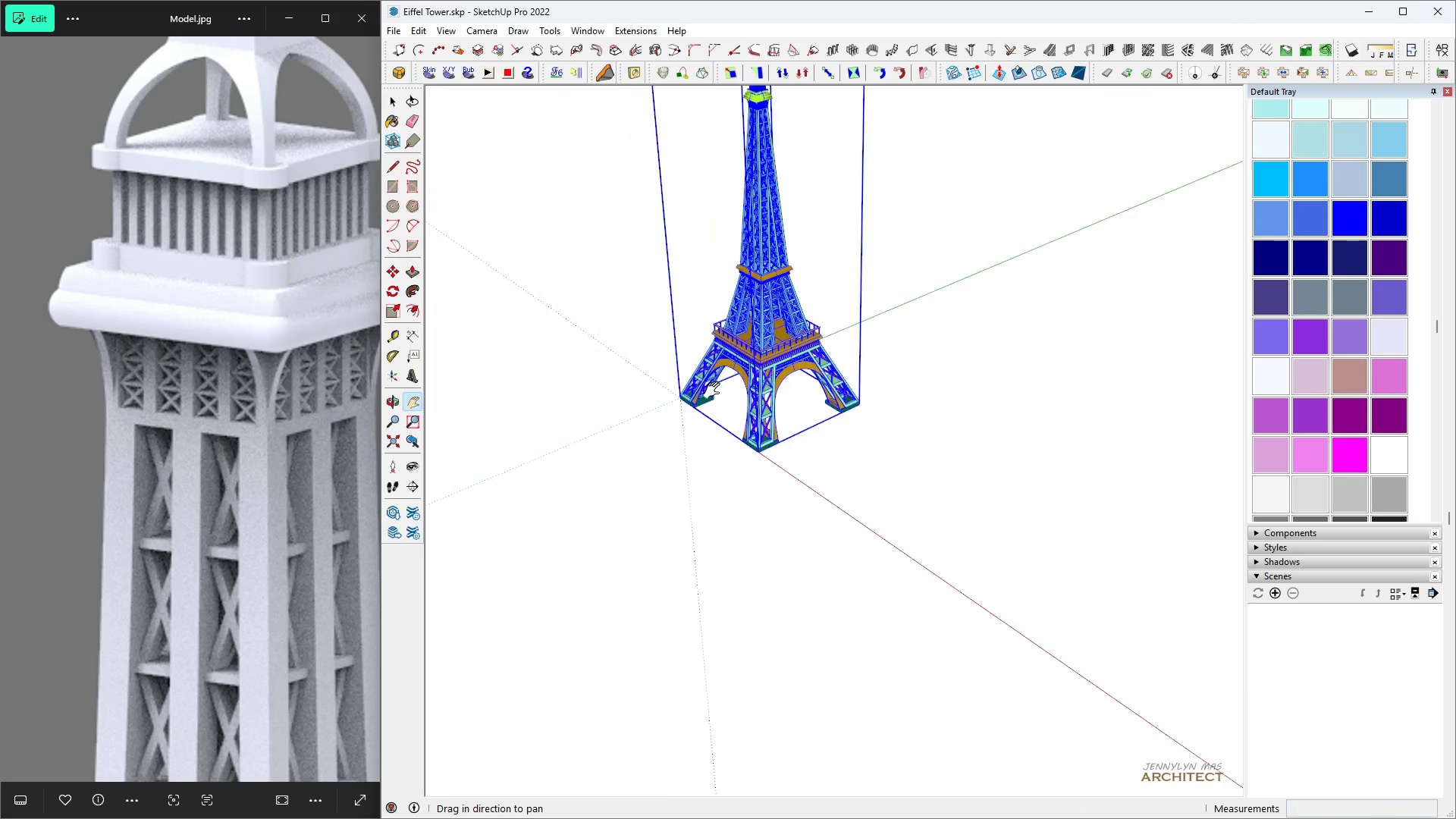 
key(Space)
 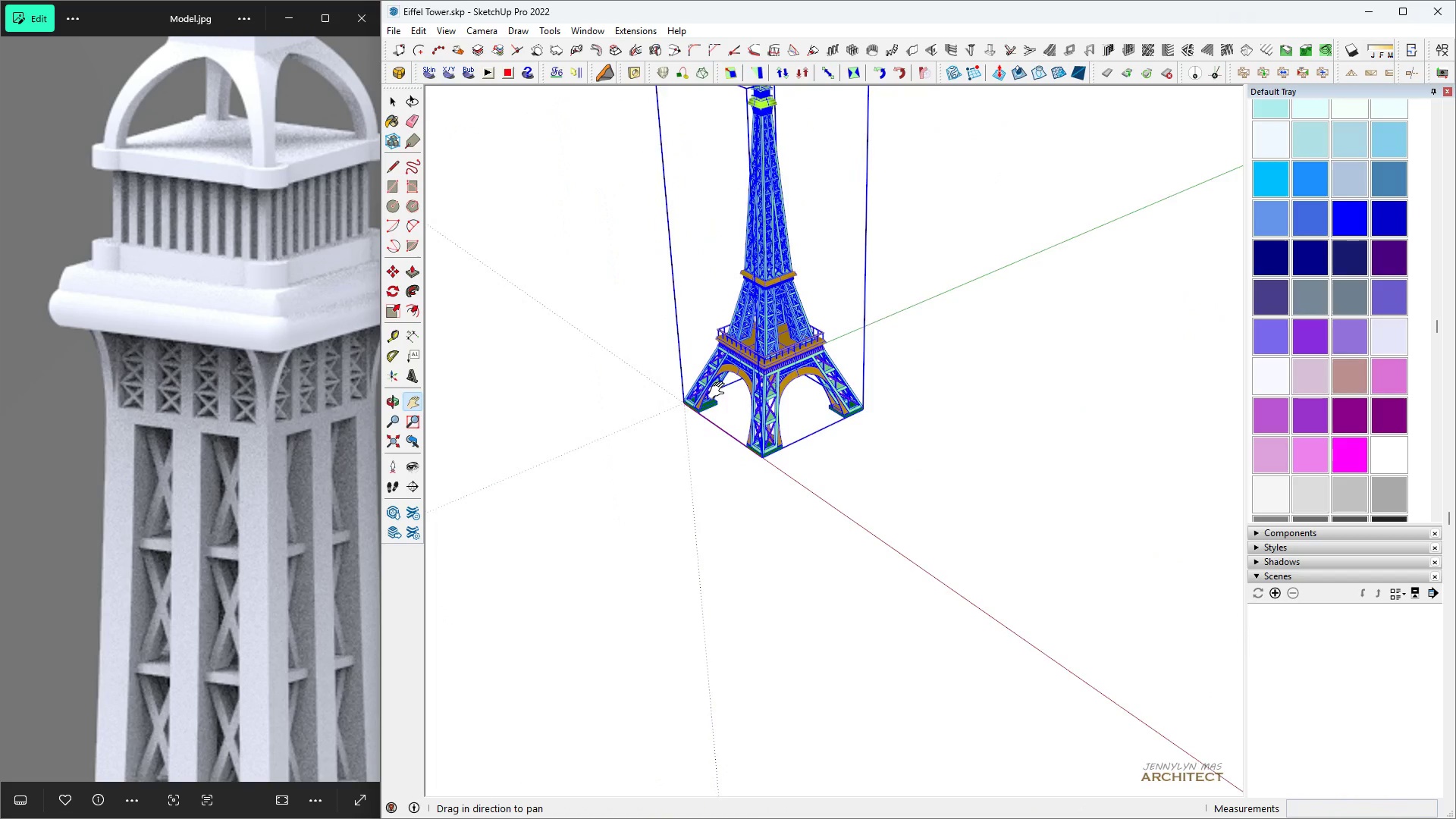 
scroll: coordinate [799, 426], scroll_direction: up, amount: 5.0
 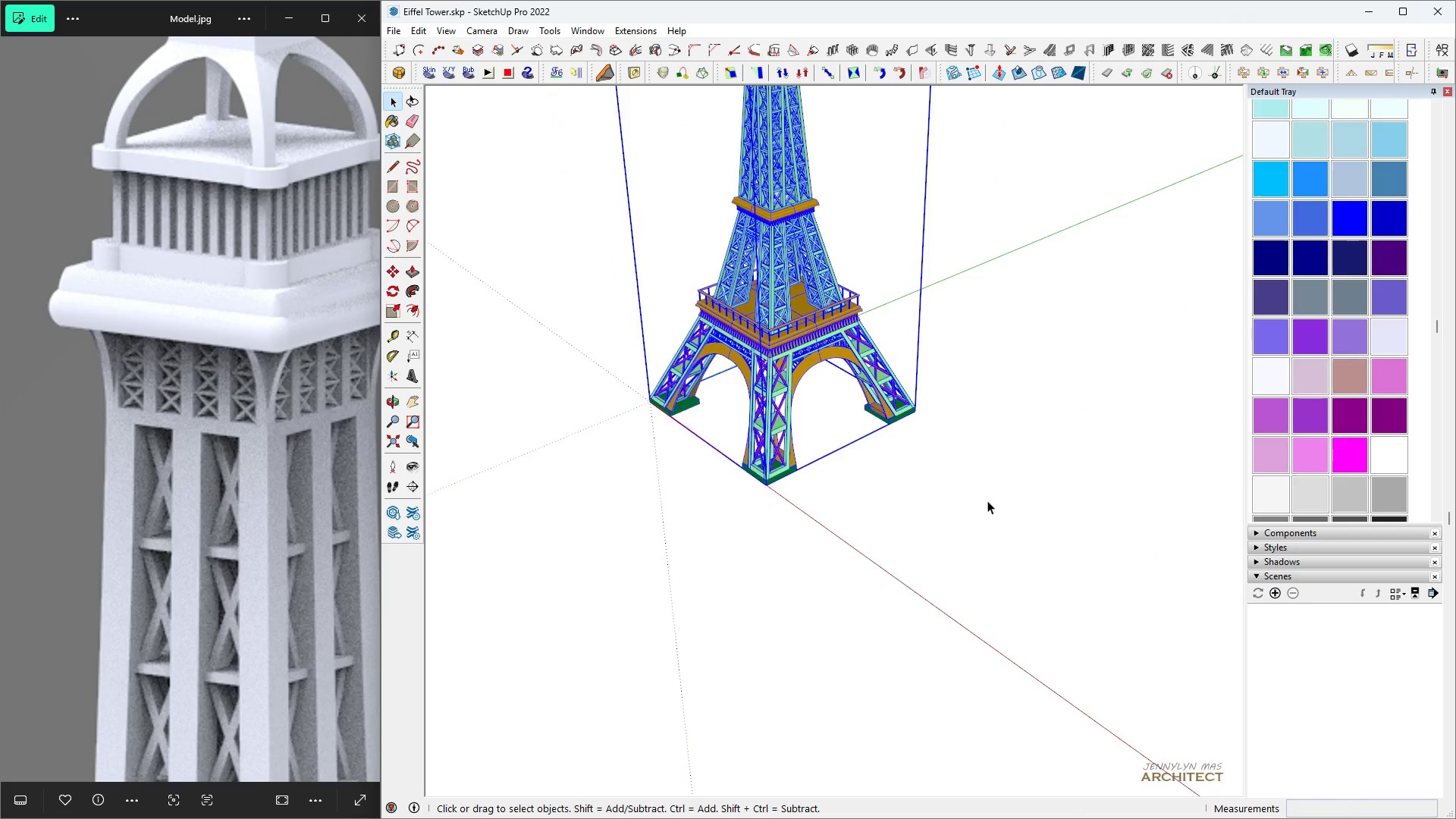 
double_click([987, 500])
 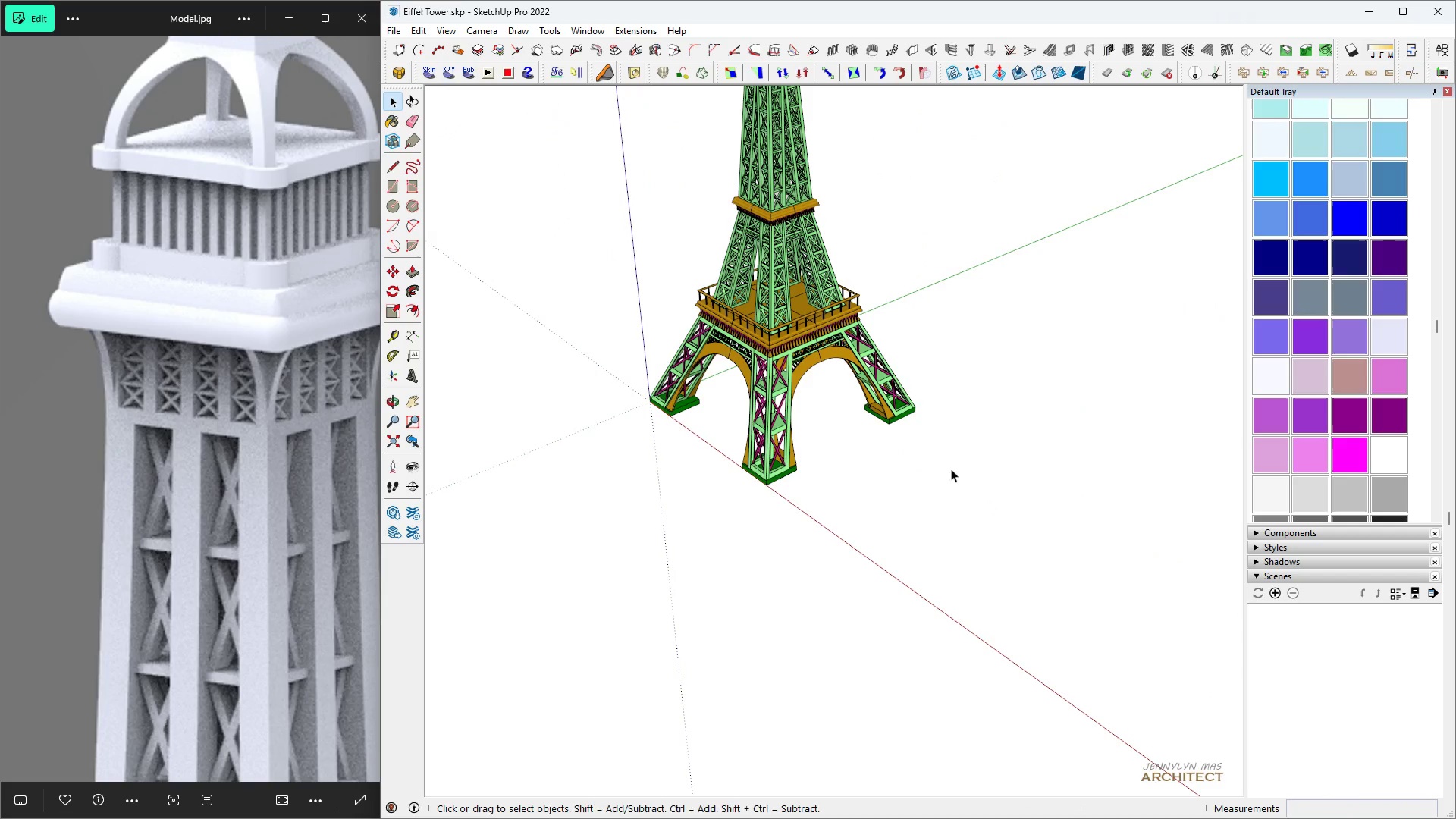 
type(hhh)
 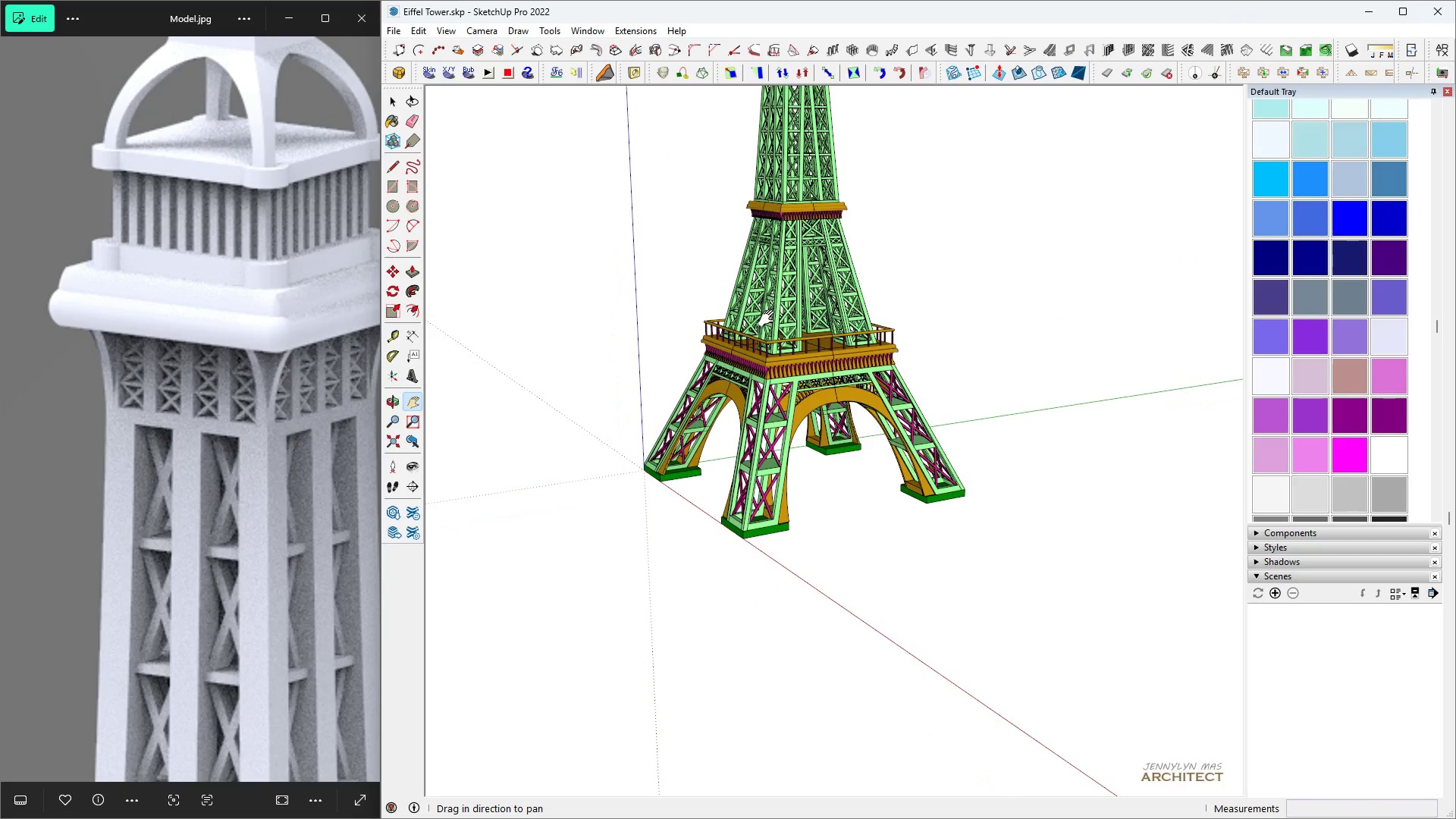 
scroll: coordinate [861, 465], scroll_direction: up, amount: 4.0
 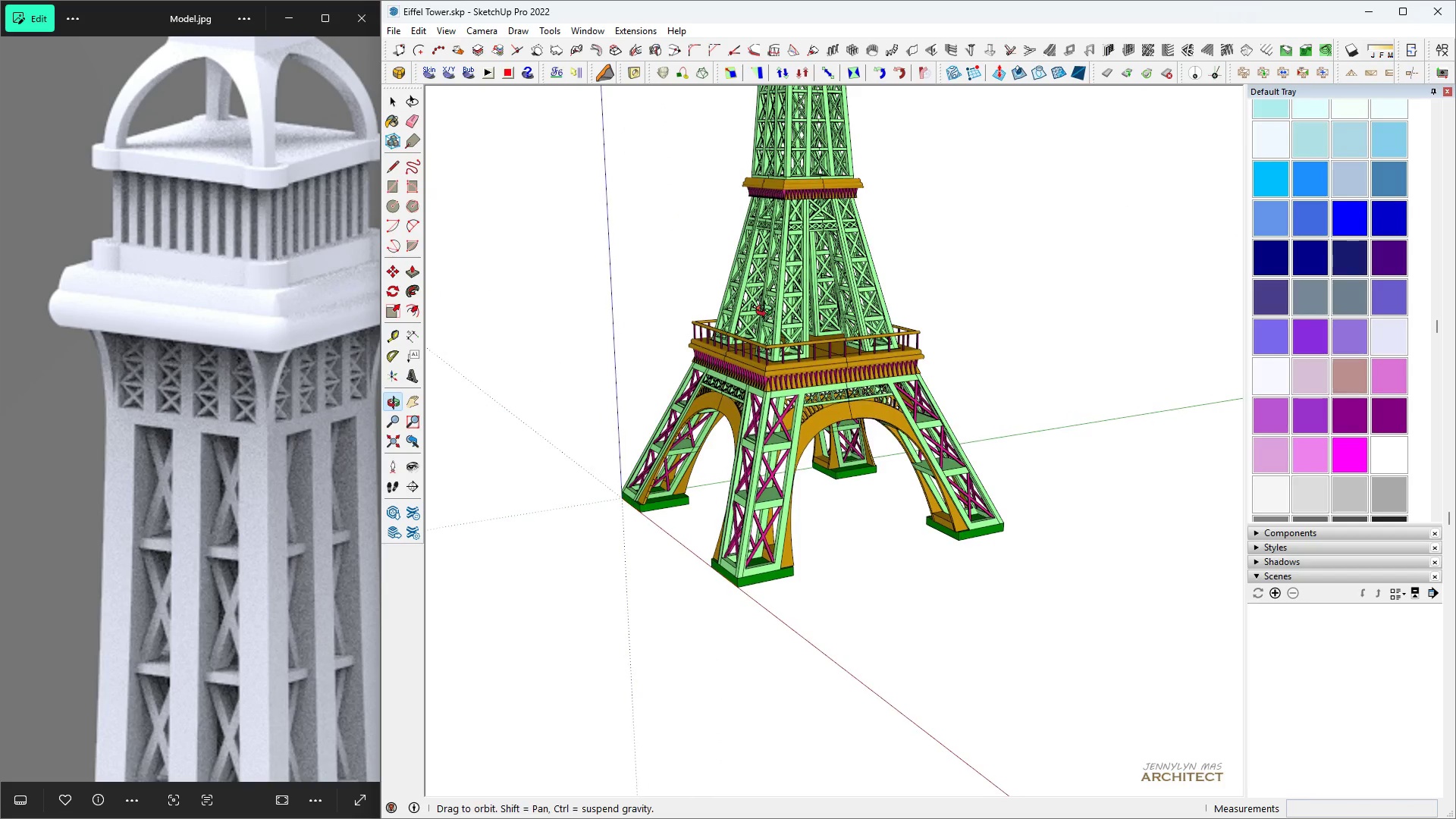 
scroll: coordinate [767, 317], scroll_direction: down, amount: 2.0
 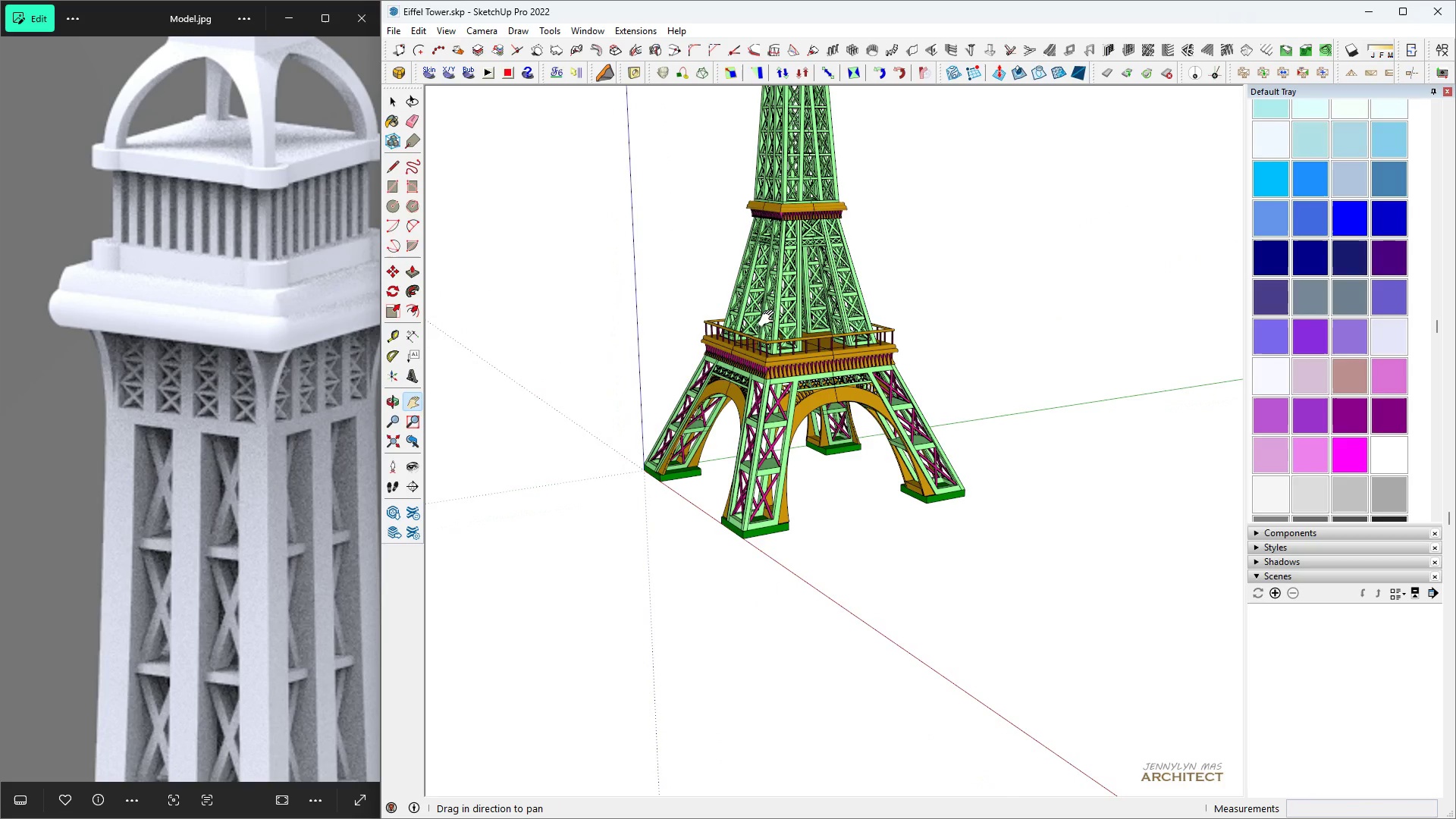 
key(Control+ControlLeft)
 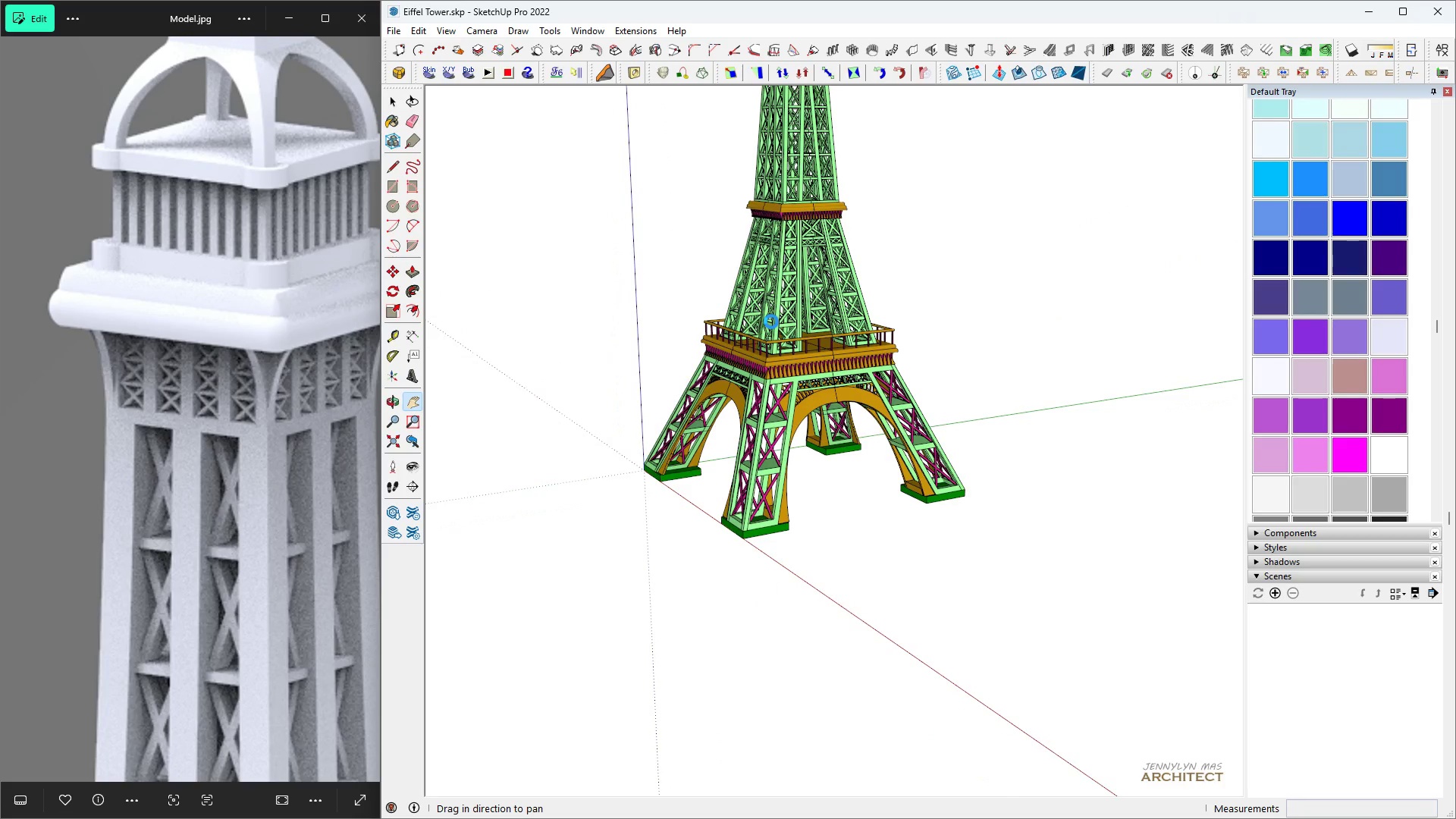 
key(Control+S)
 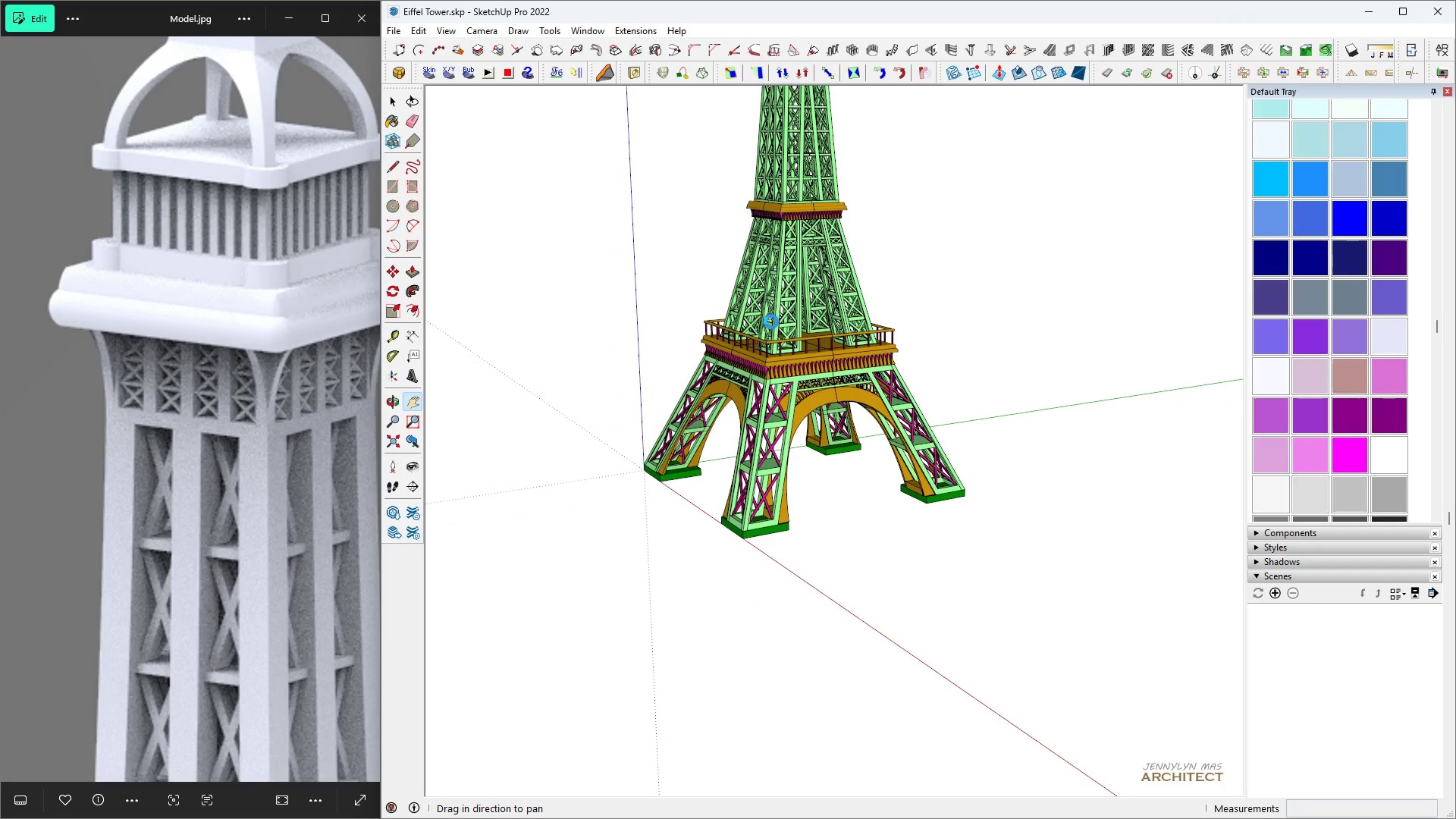 
key(Space)
 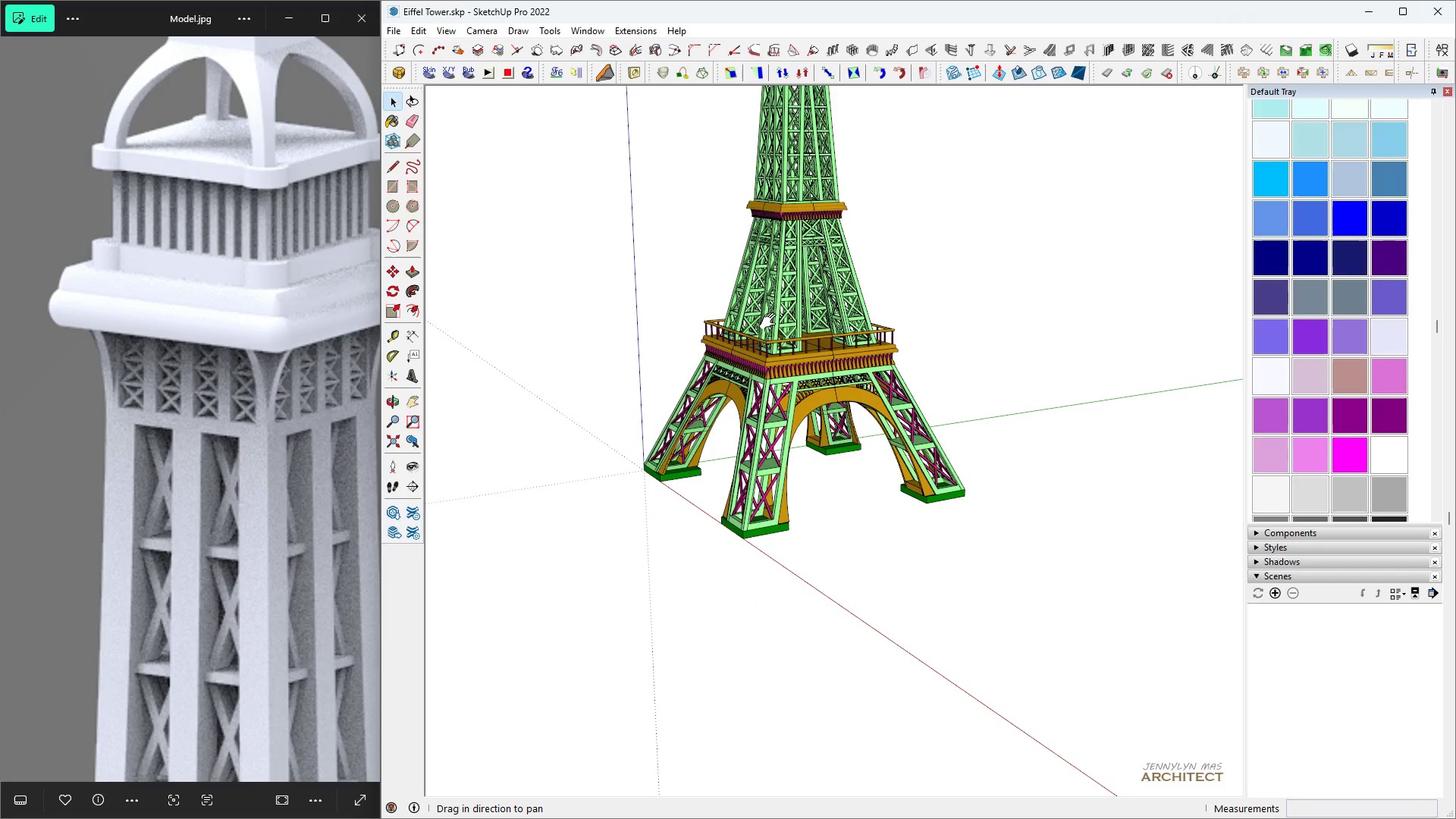 
key(H)
 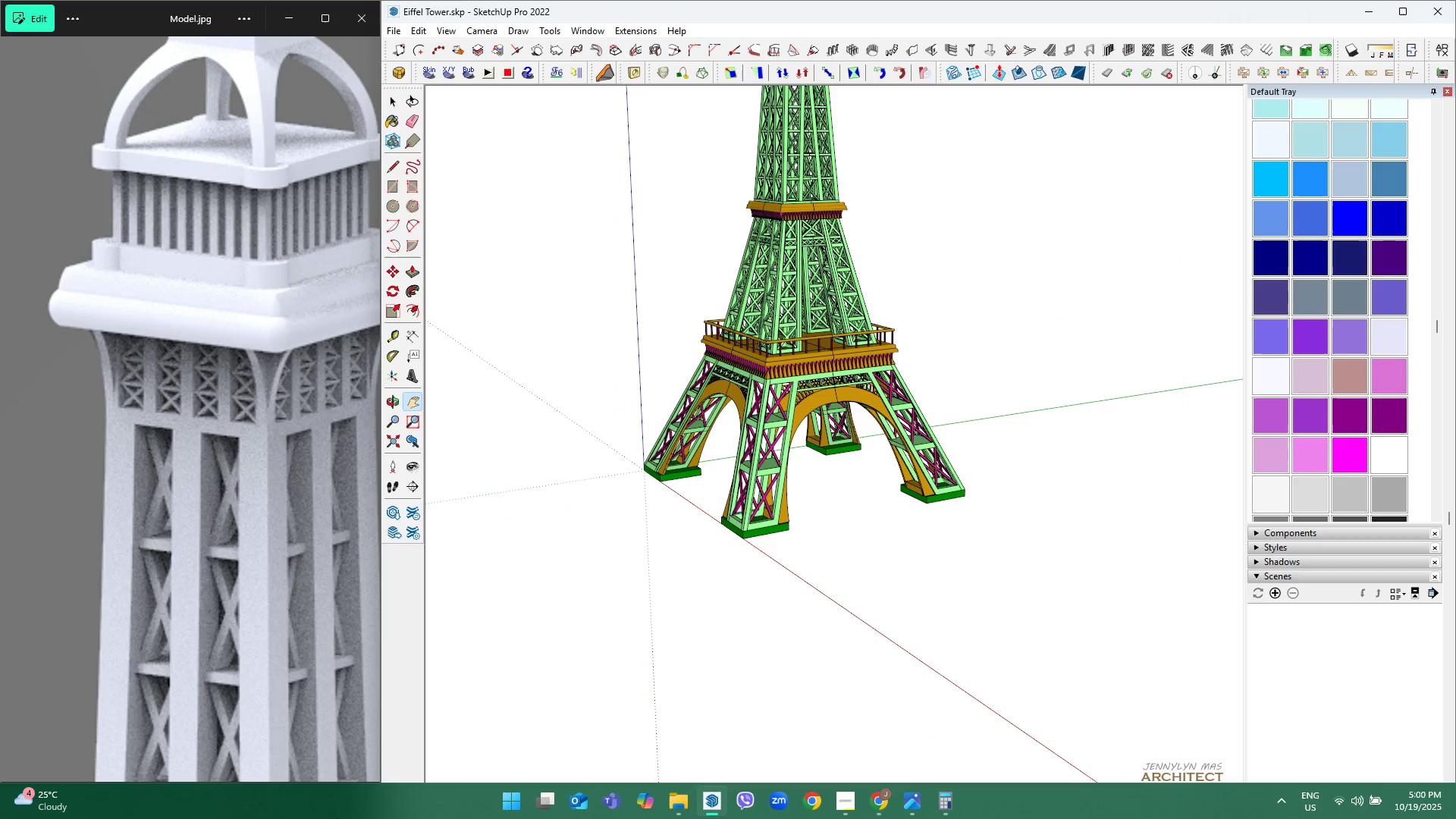 
wait(6.06)
 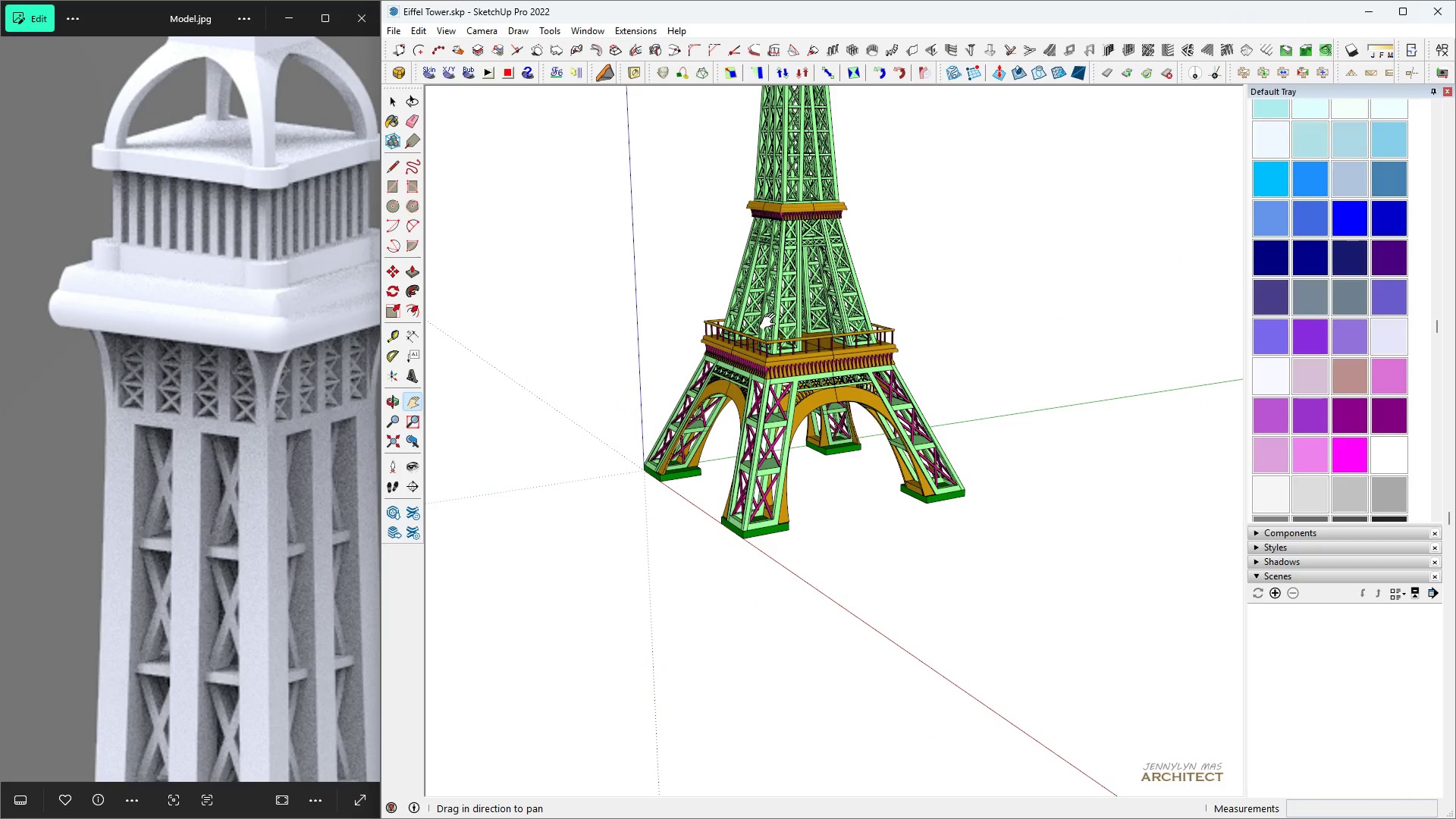 
double_click([291, 391])
 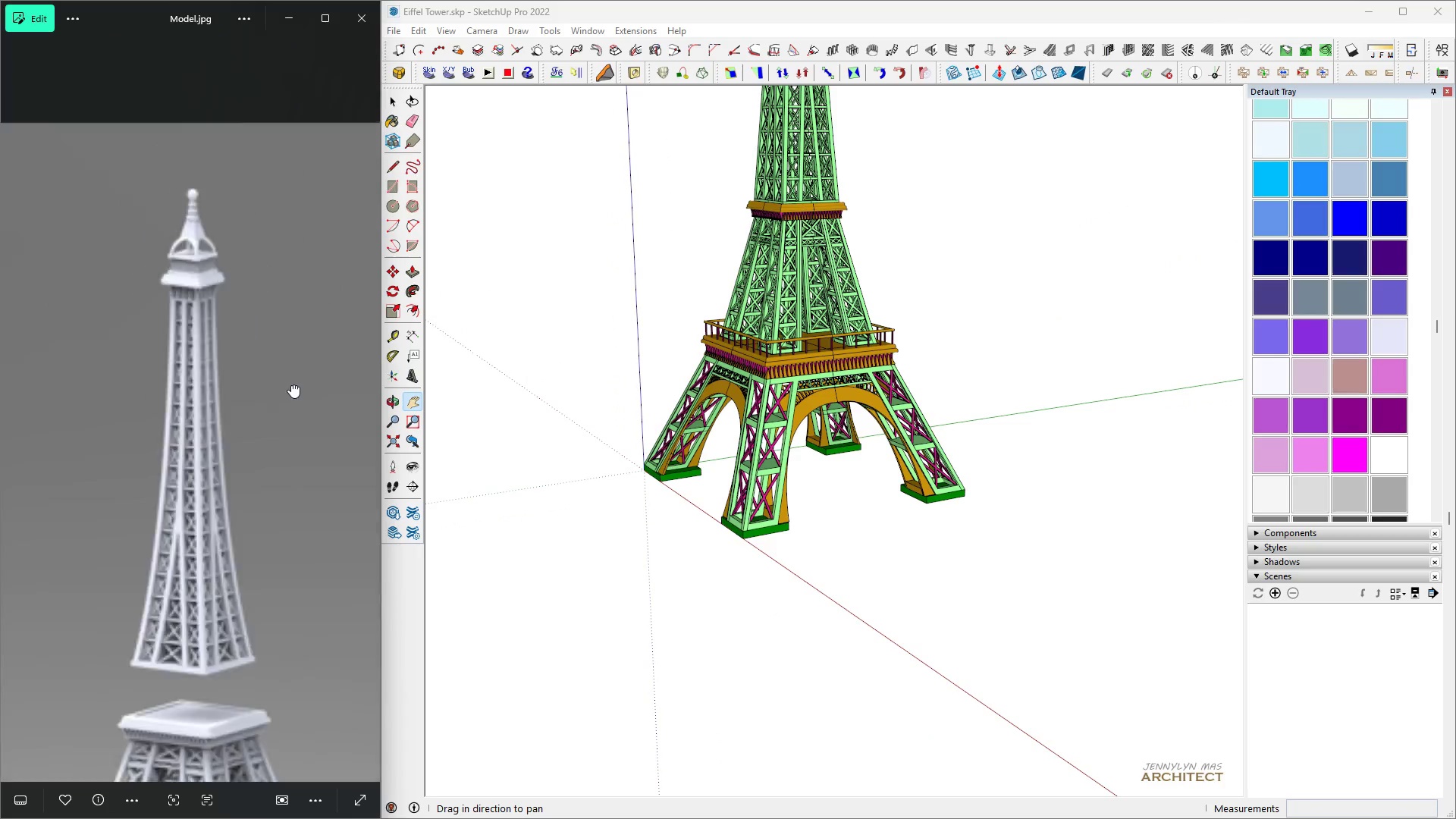 
scroll: coordinate [290, 384], scroll_direction: down, amount: 3.0
 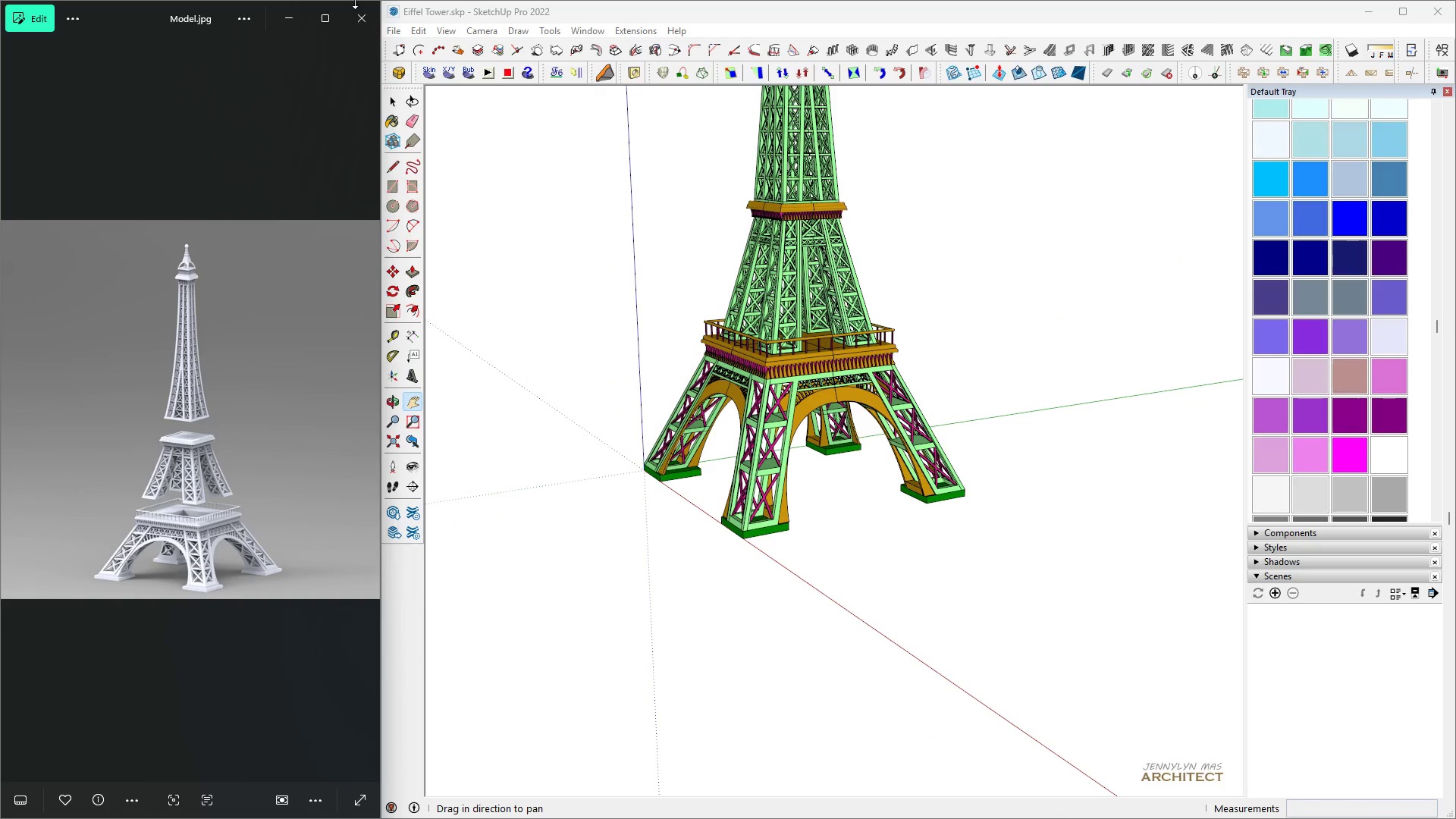 
left_click([364, 6])
 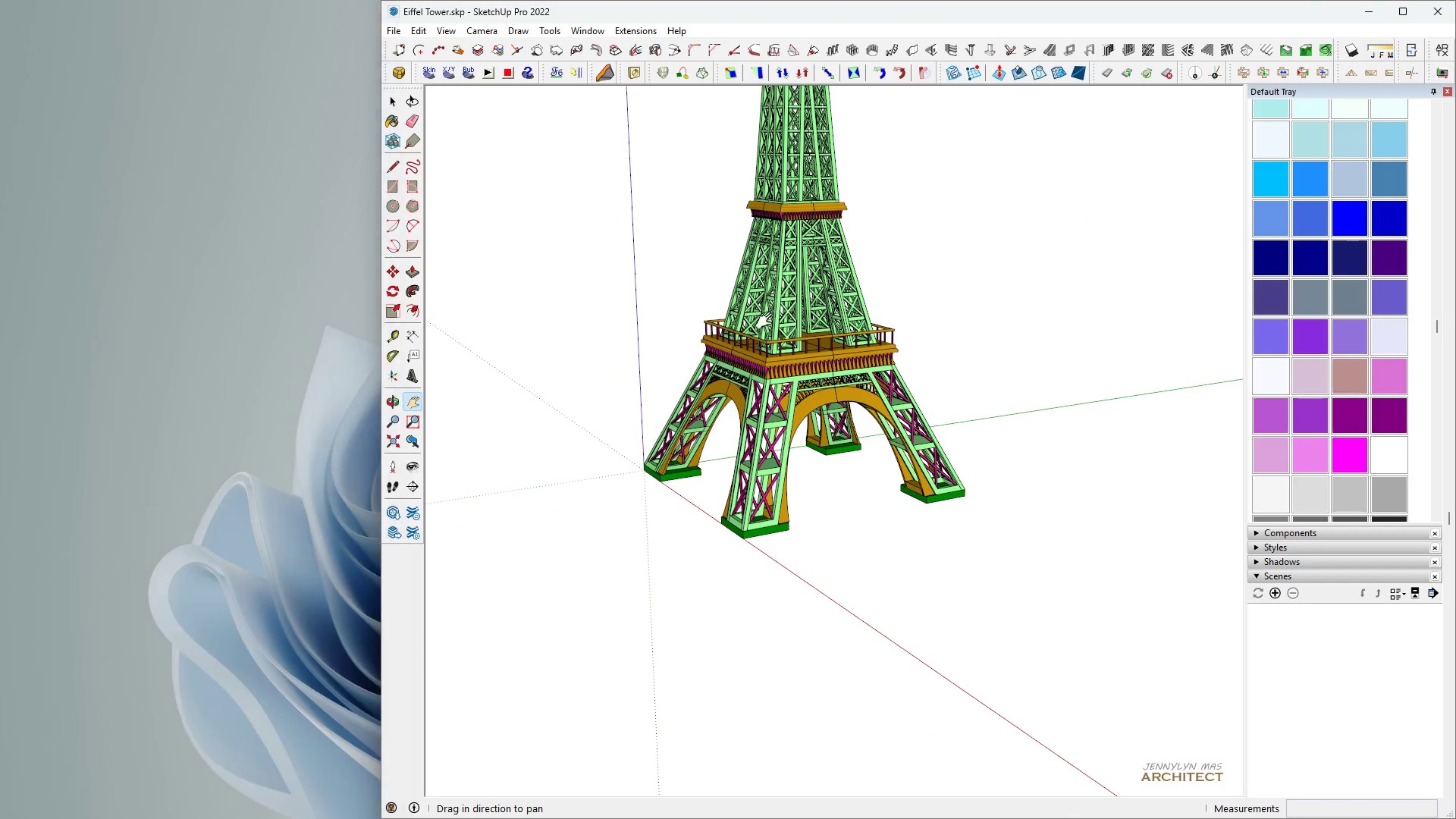 
scroll: coordinate [791, 340], scroll_direction: up, amount: 4.0
 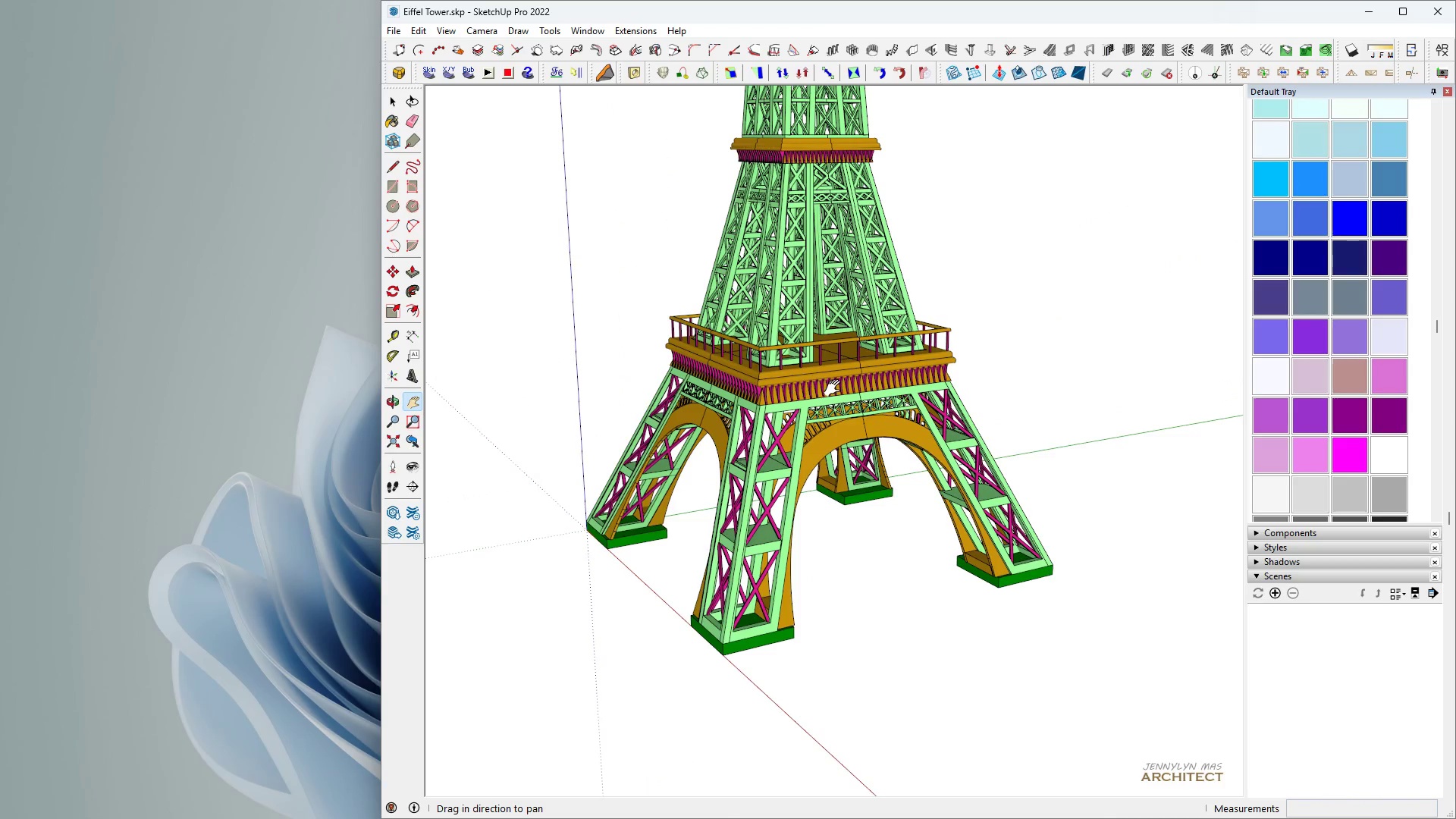 
type( jjjjjjjhhhhhhhhh hh)
 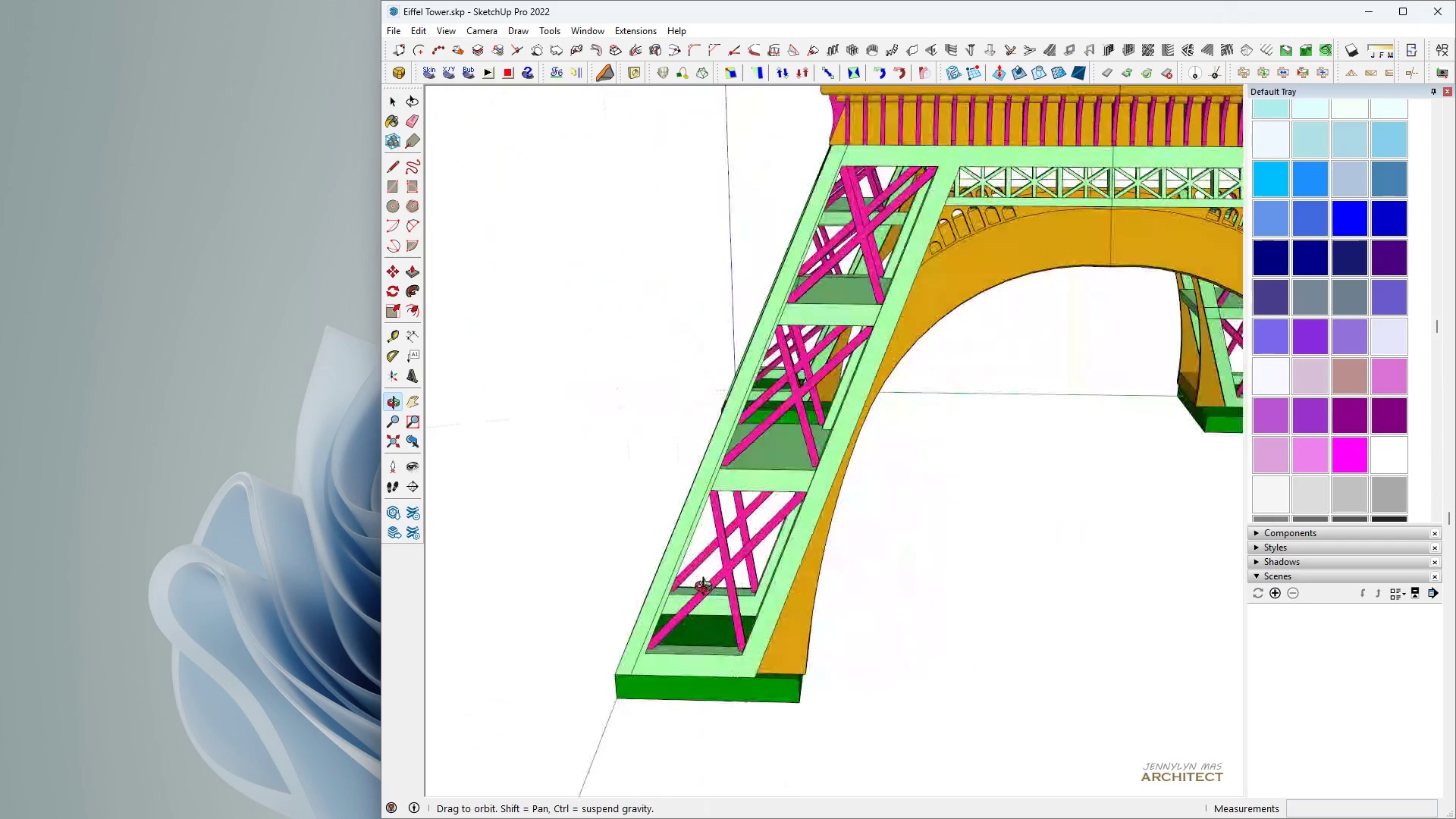 
scroll: coordinate [1040, 586], scroll_direction: up, amount: 12.0
 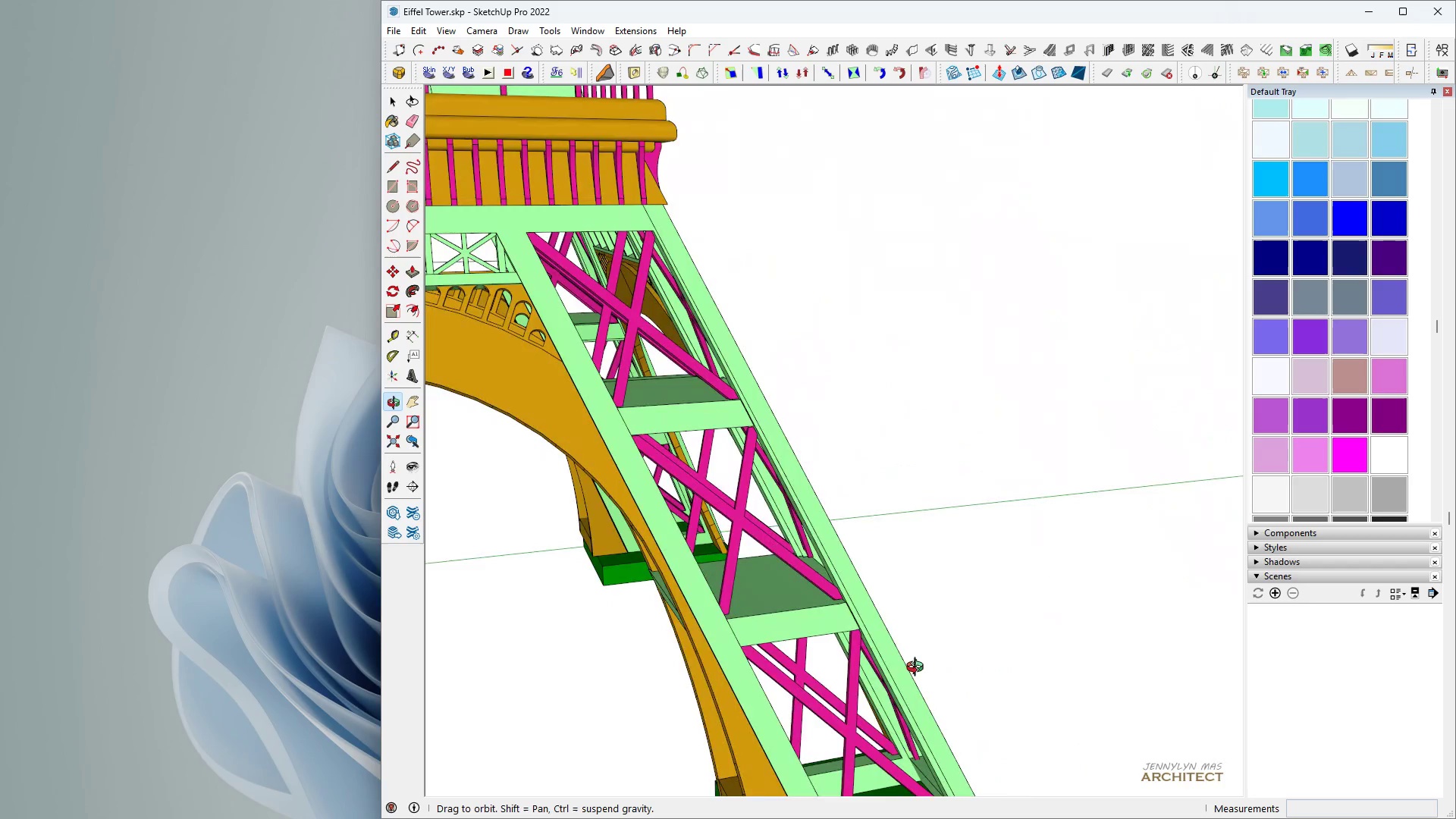 
scroll: coordinate [831, 641], scroll_direction: down, amount: 9.0
 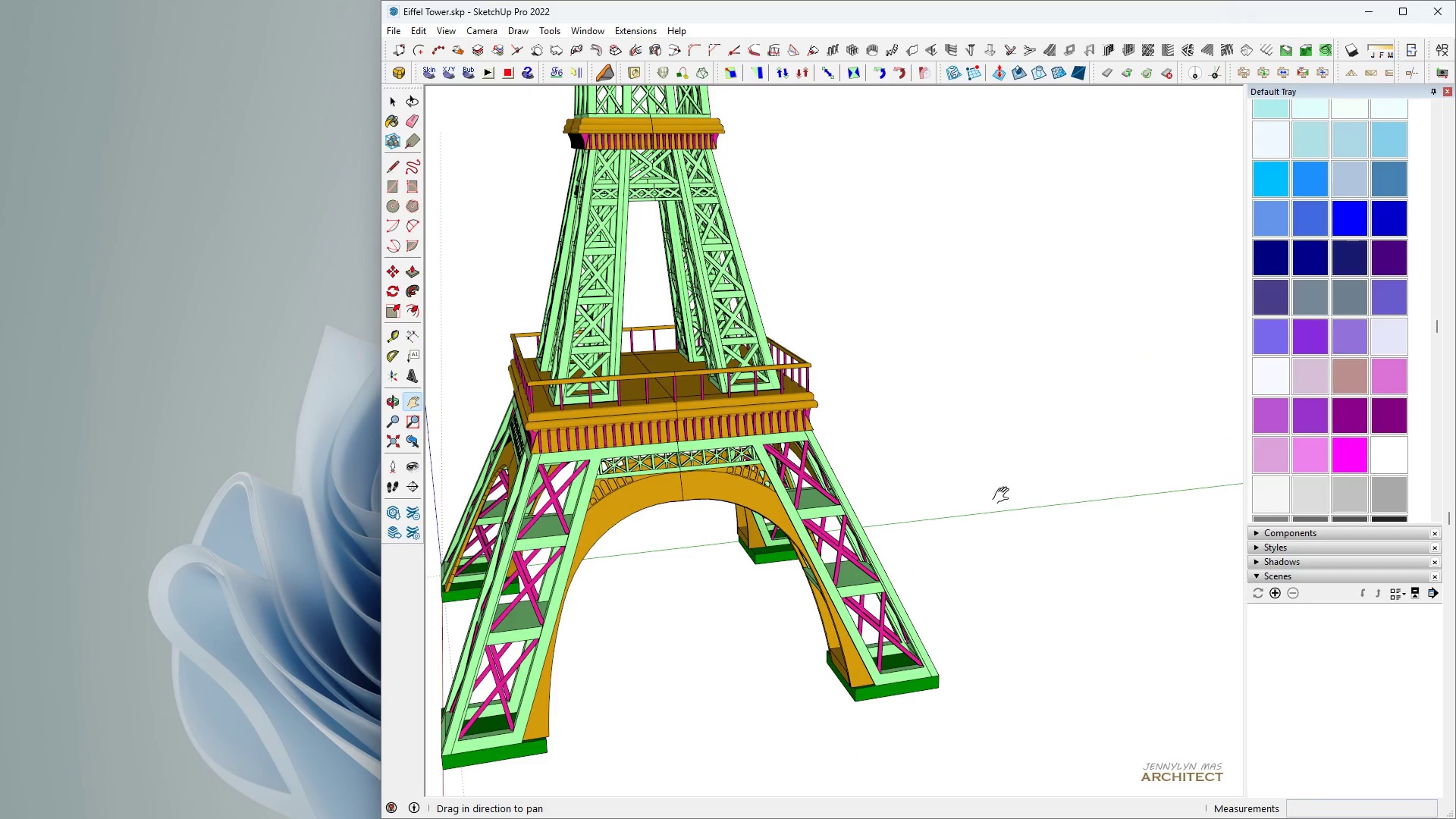 
scroll: coordinate [830, 663], scroll_direction: up, amount: 9.0
 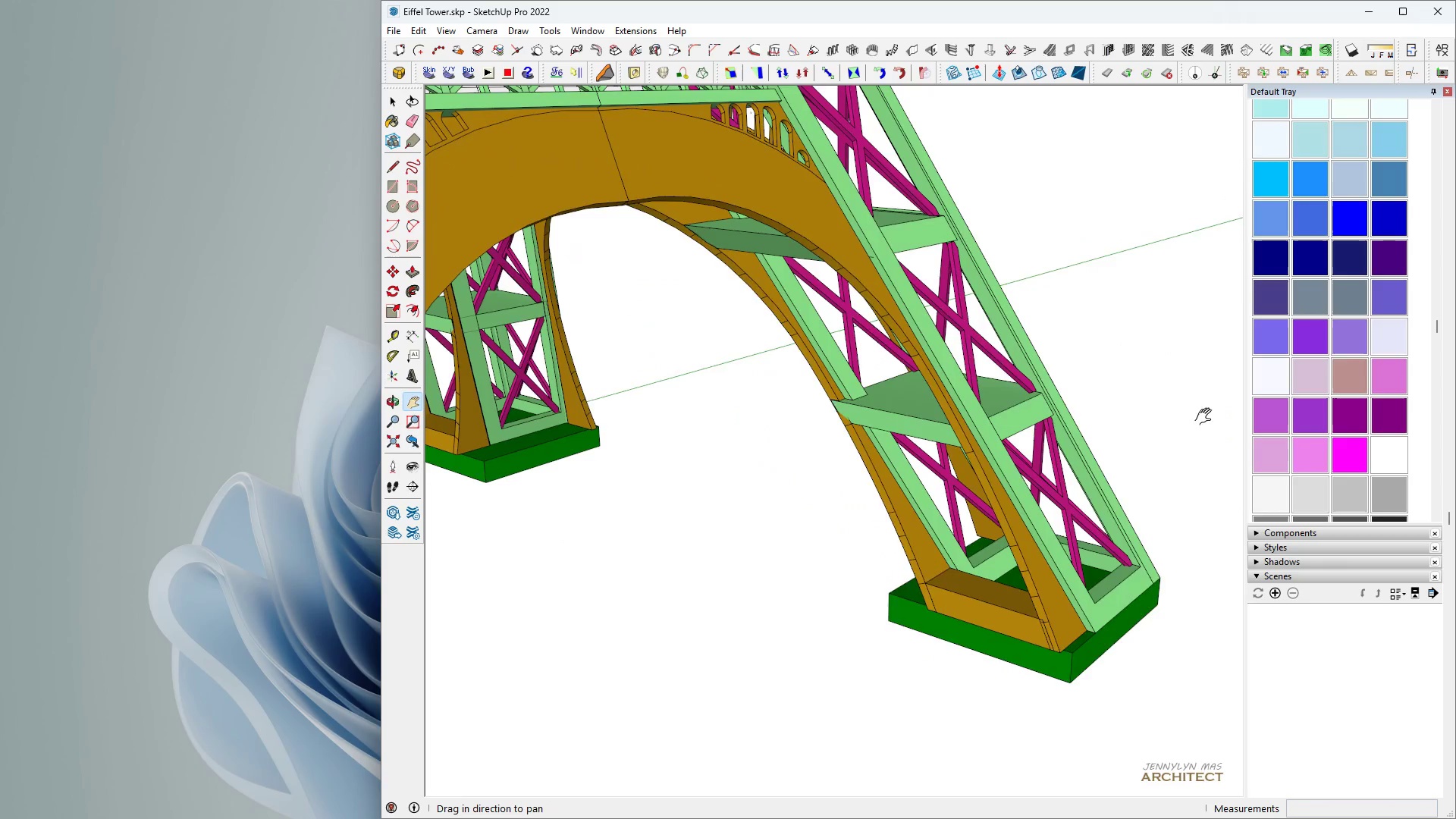 
scroll: coordinate [708, 409], scroll_direction: down, amount: 3.0
 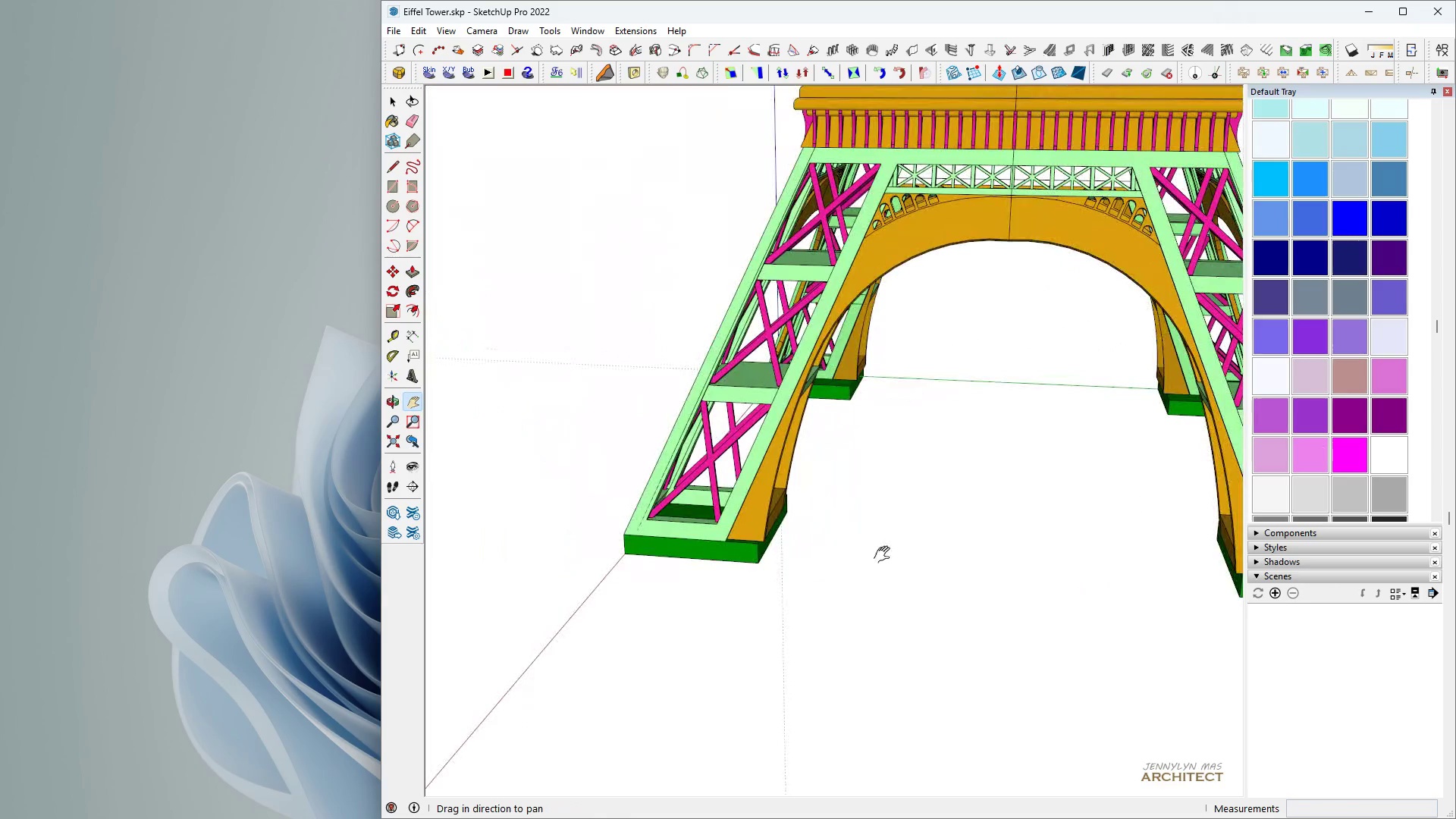 
scroll: coordinate [890, 602], scroll_direction: up, amount: 9.0
 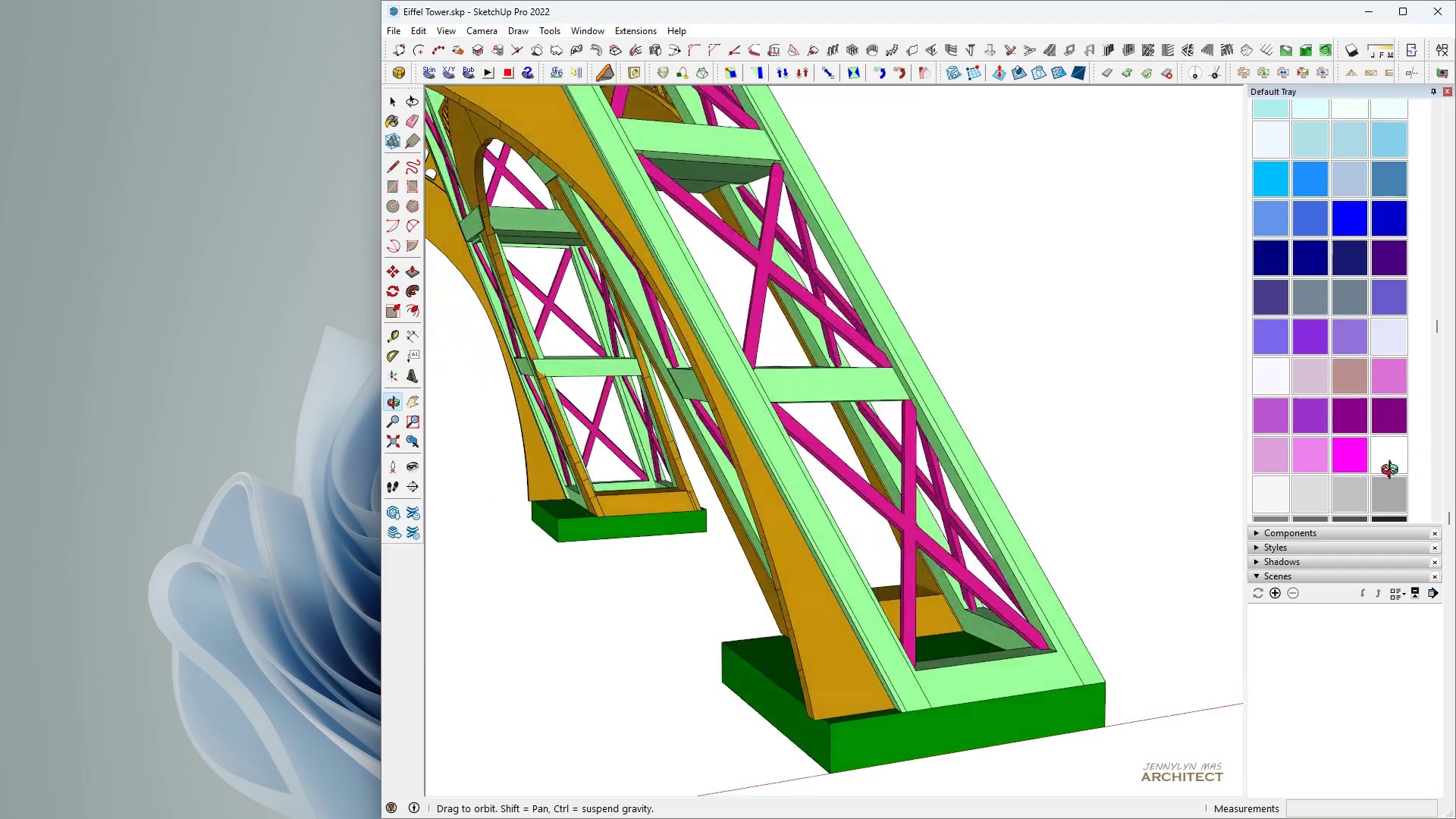 
scroll: coordinate [854, 532], scroll_direction: down, amount: 4.0
 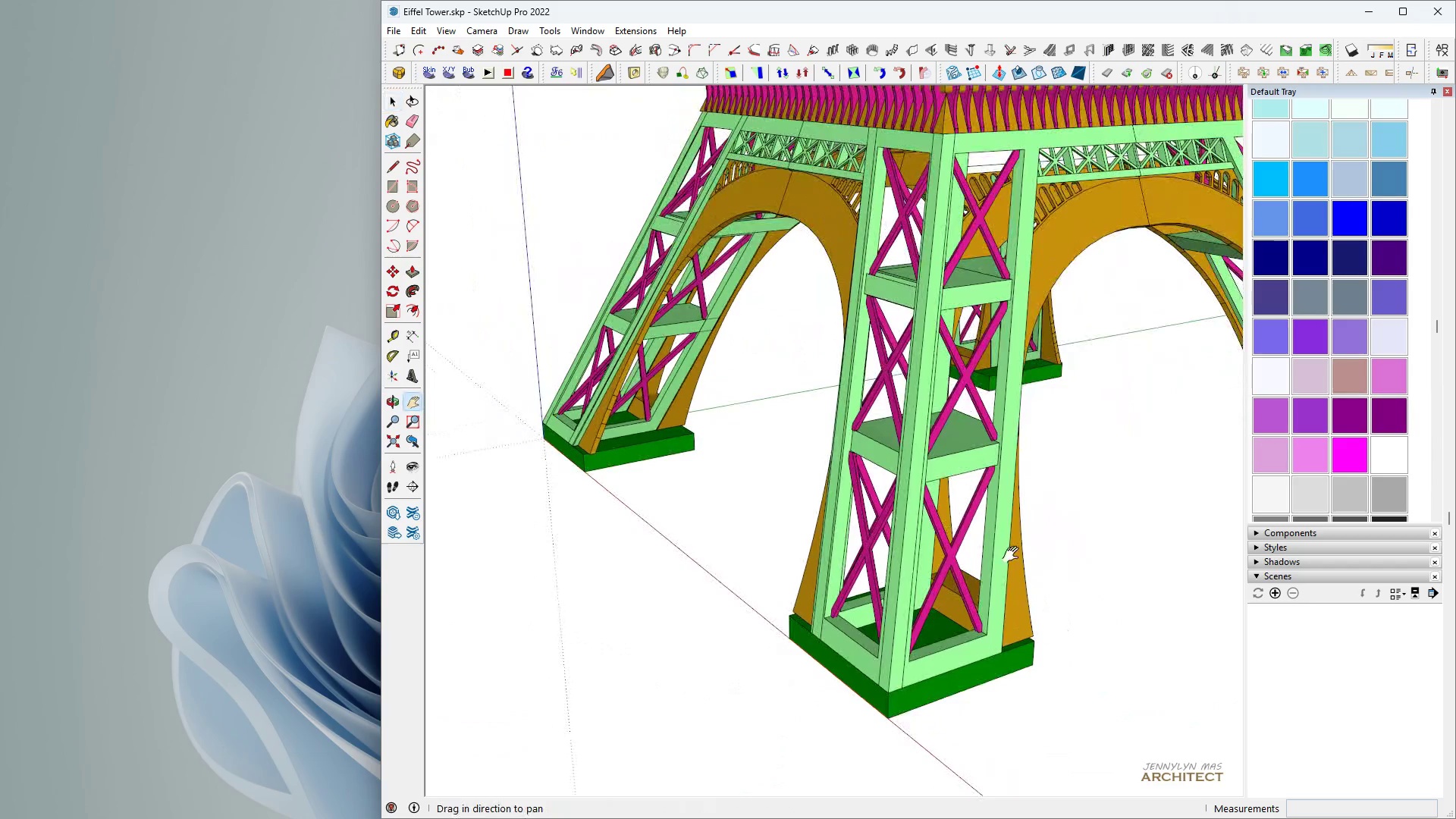 
 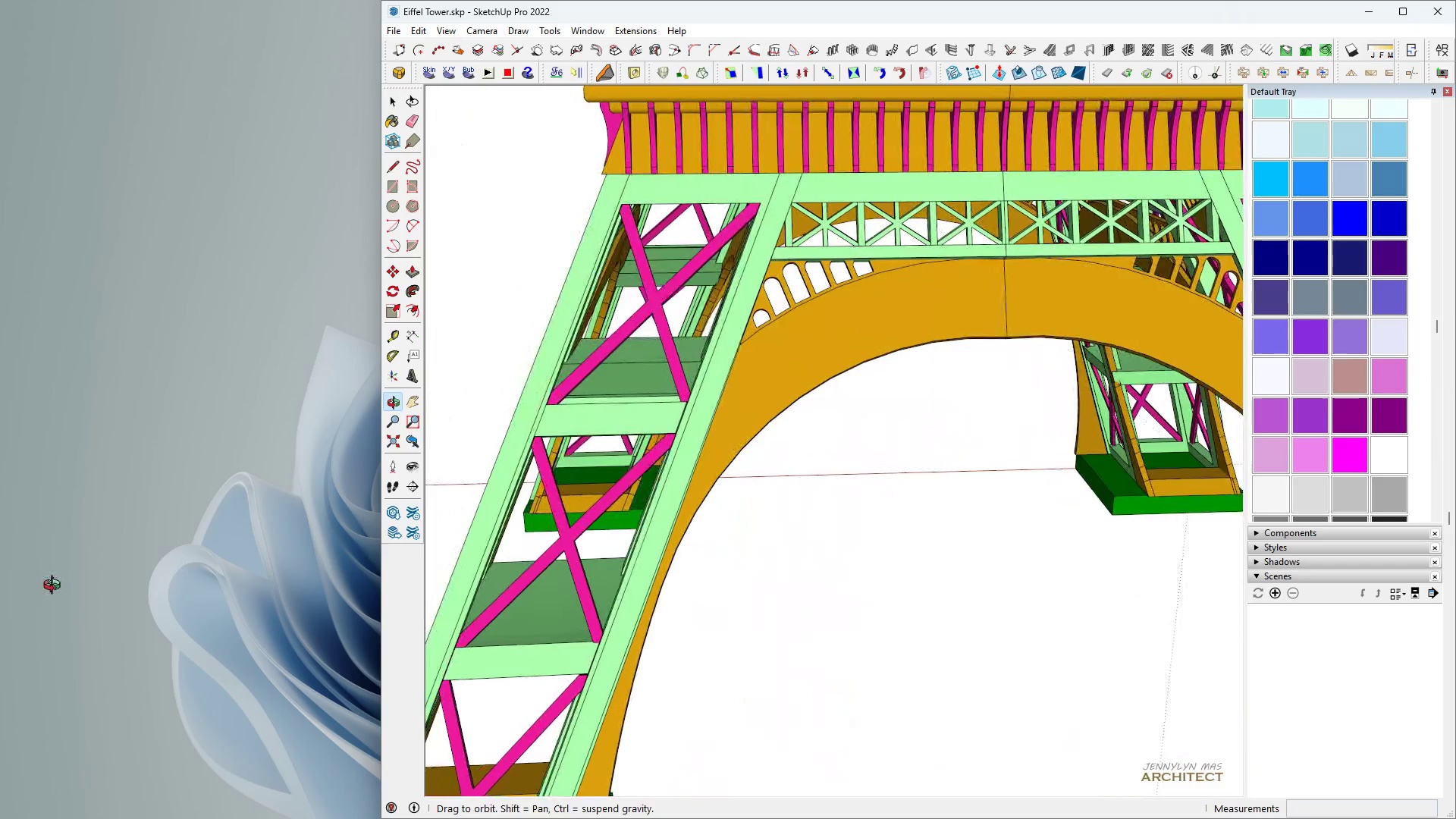 
wait(7.6)
 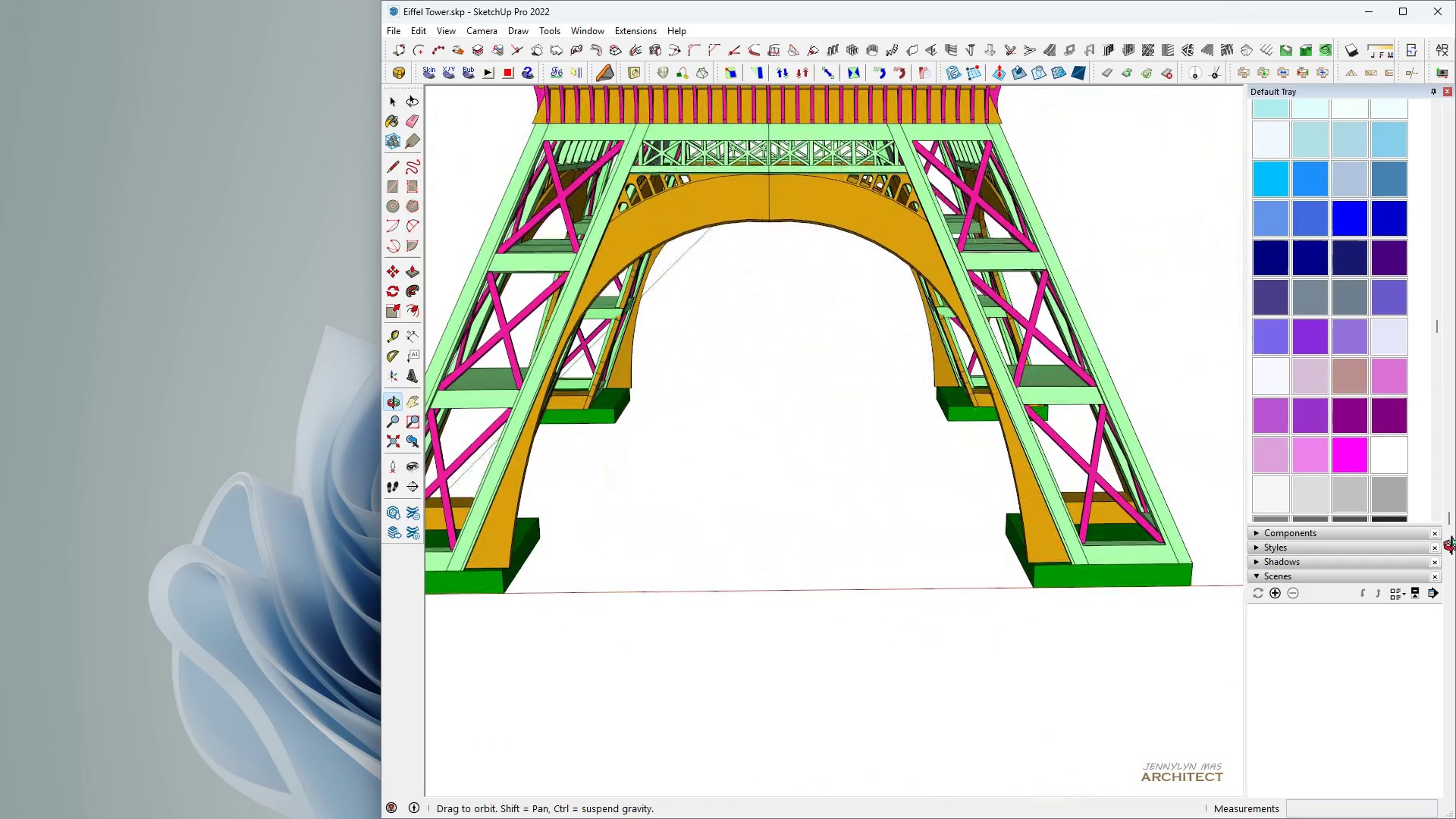 
key(Space)
 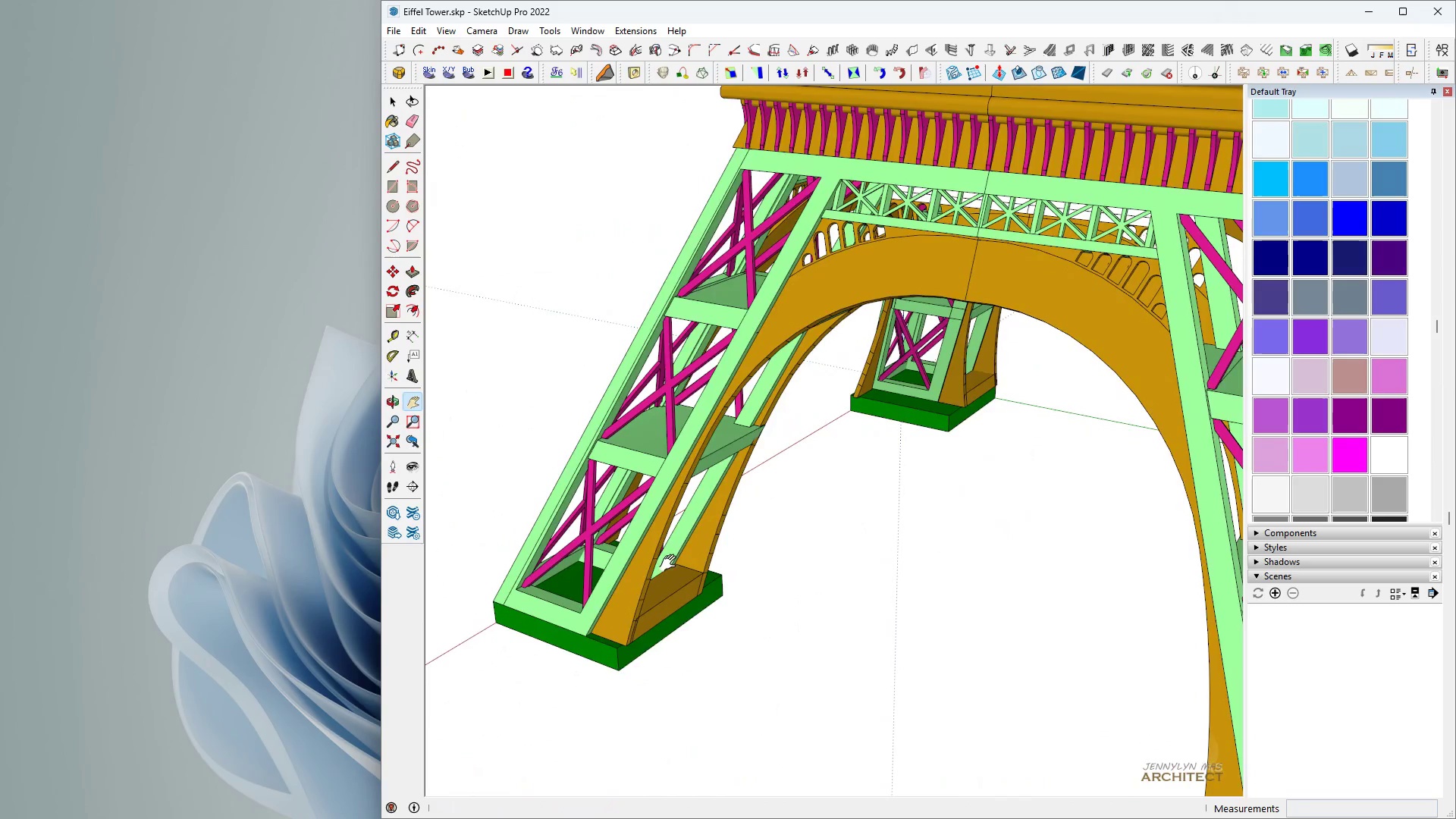 
scroll: coordinate [692, 552], scroll_direction: up, amount: 3.0
 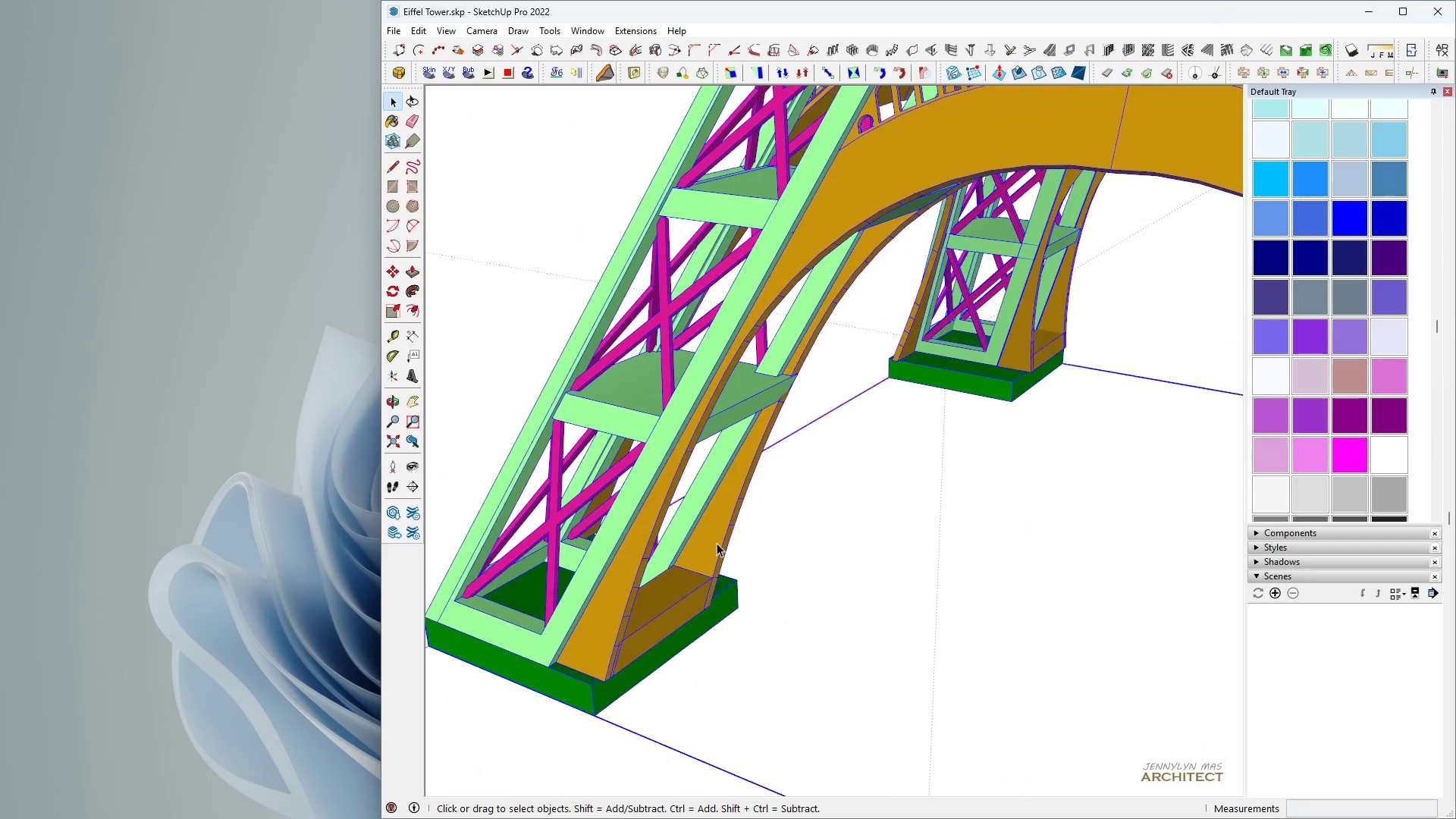 
double_click([717, 543])
 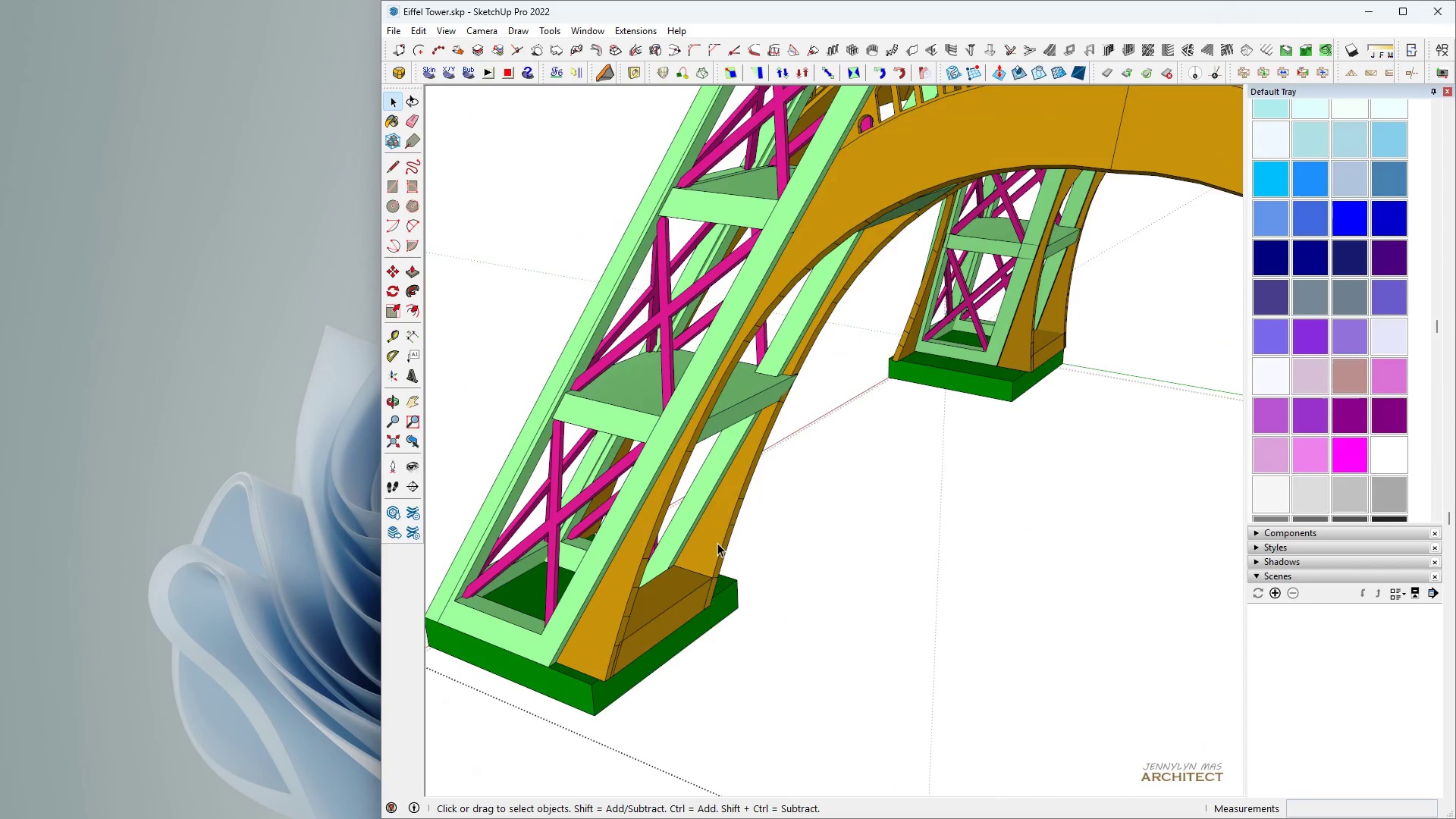 
triple_click([717, 543])
 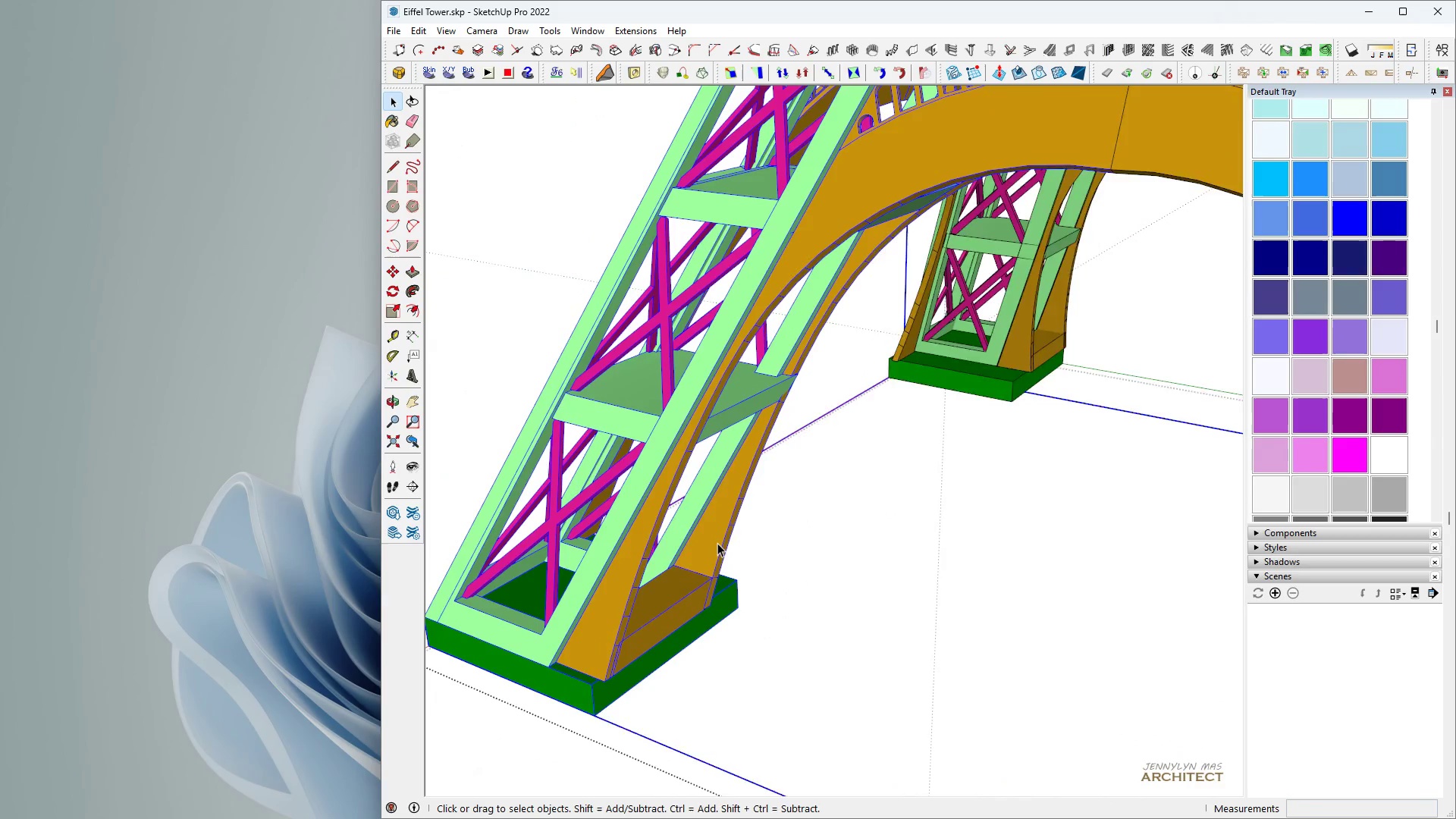 
triple_click([717, 543])
 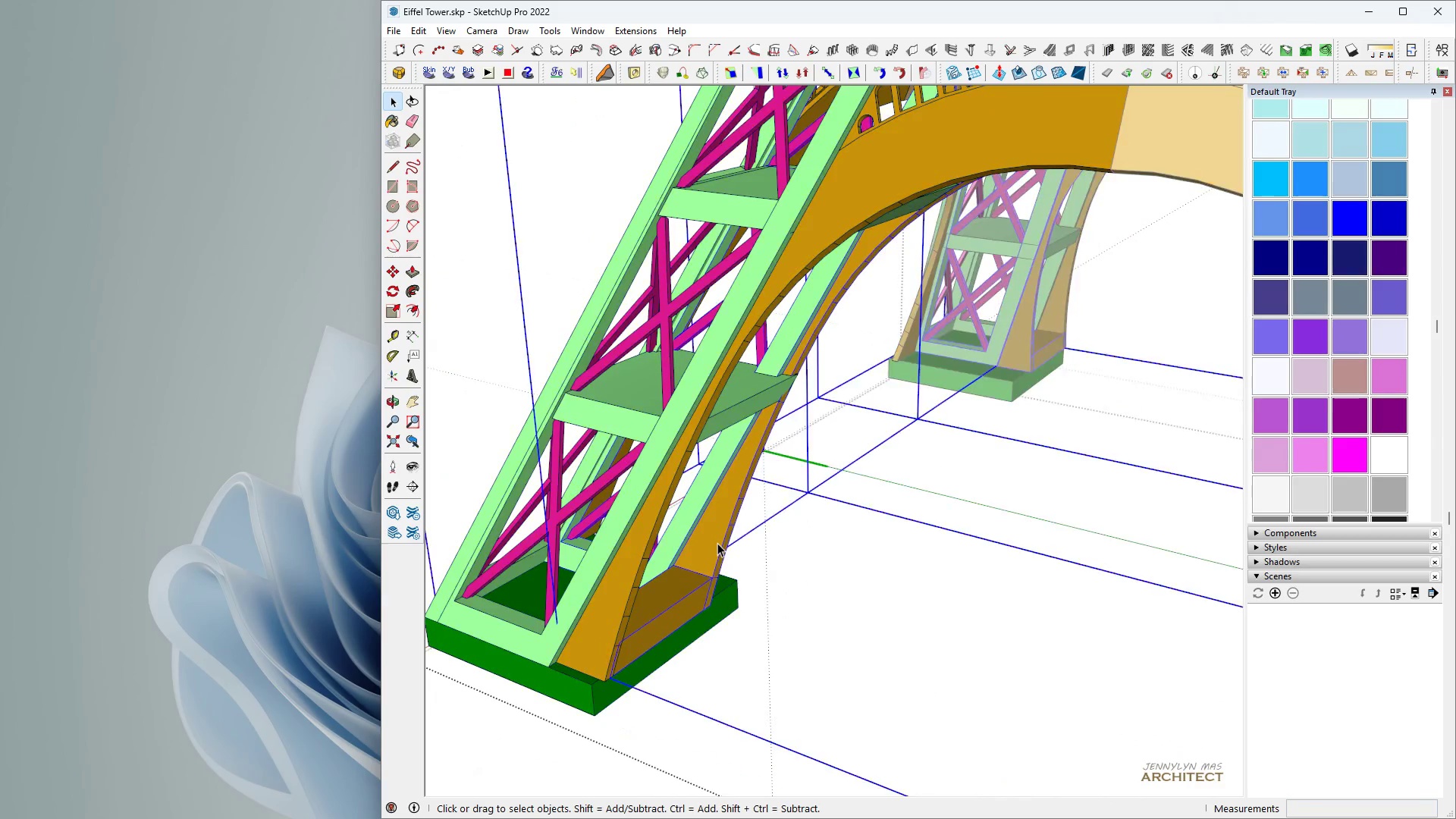 
triple_click([717, 543])
 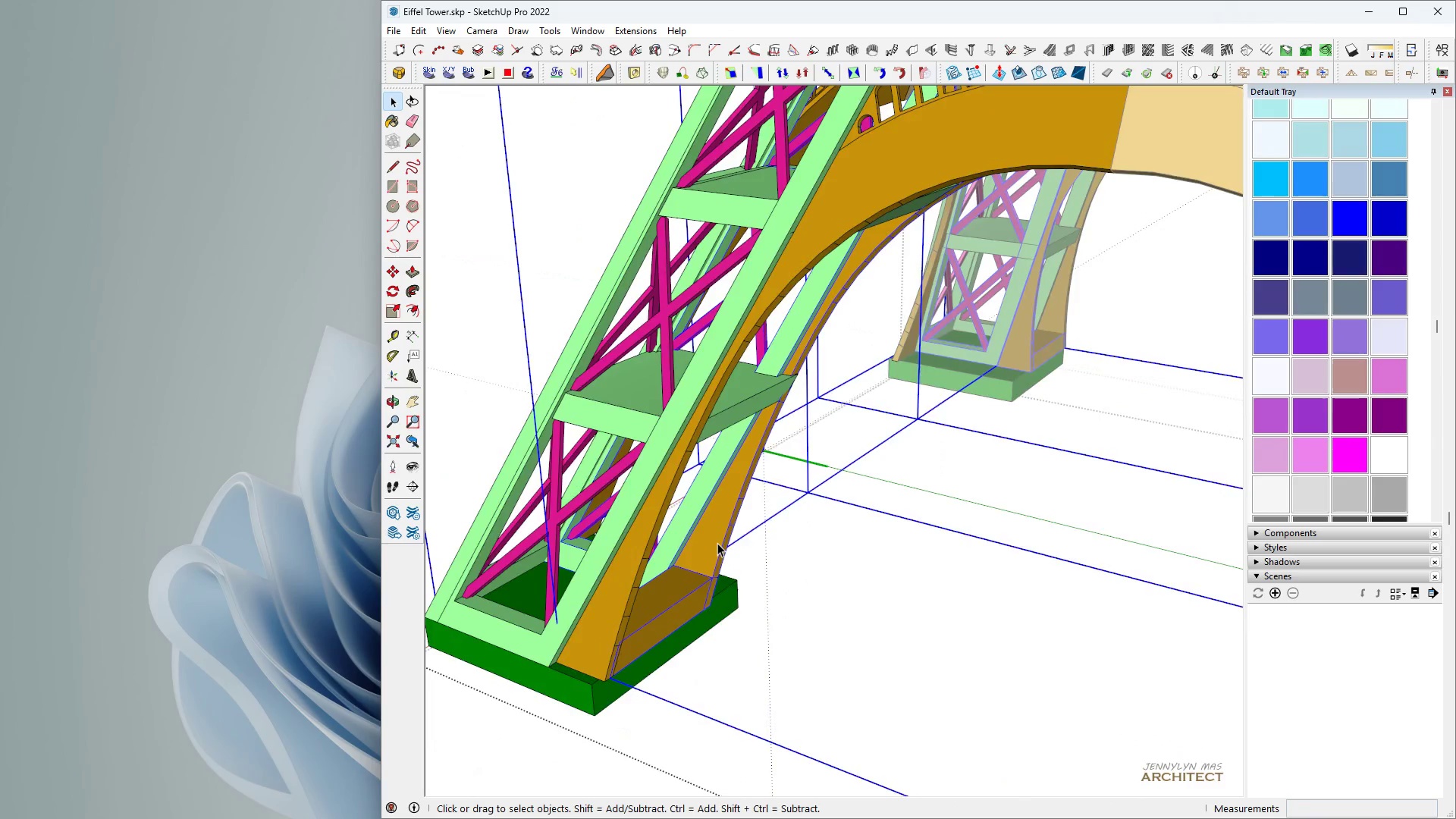 
triple_click([717, 543])
 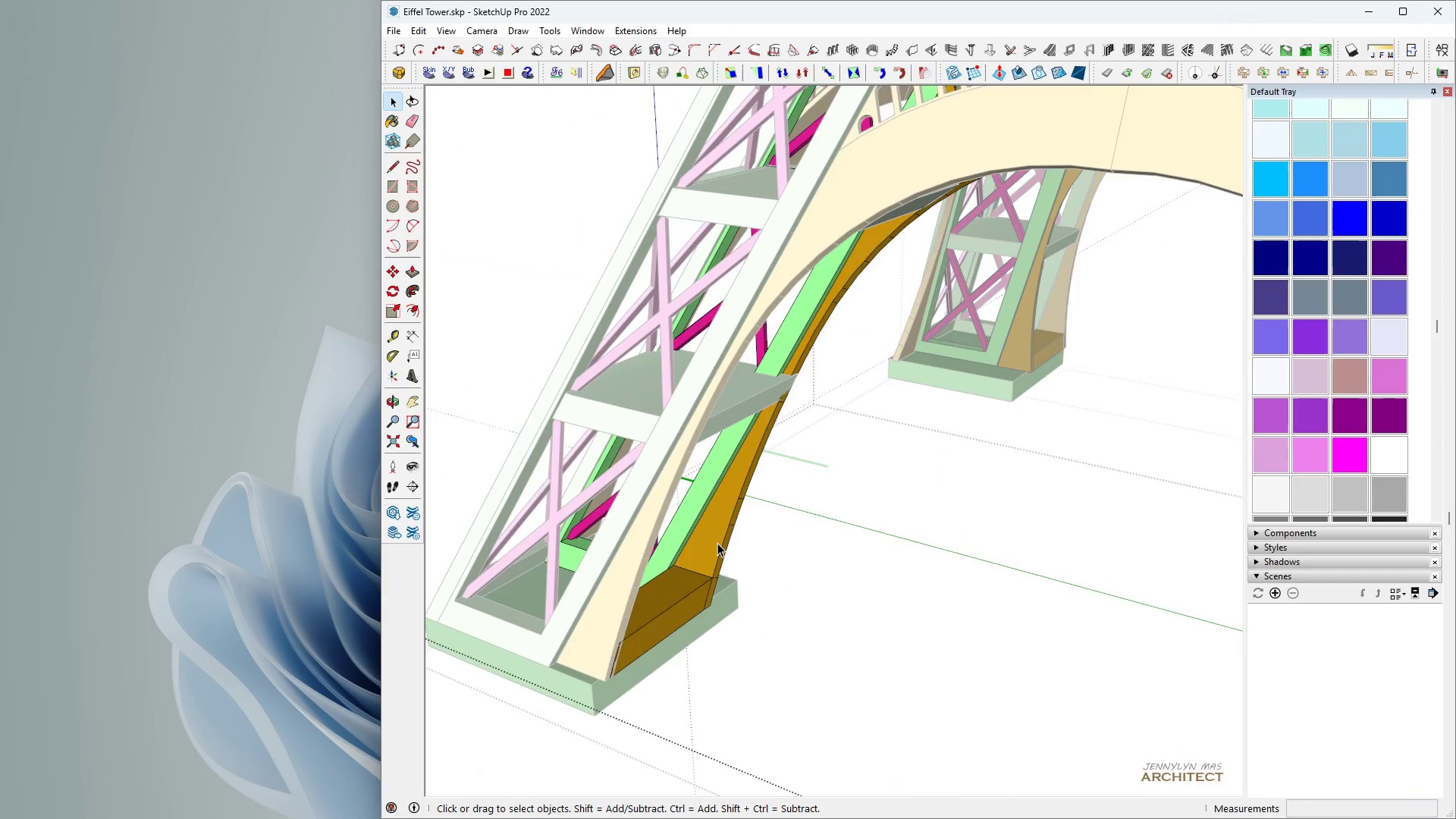 
triple_click([717, 543])
 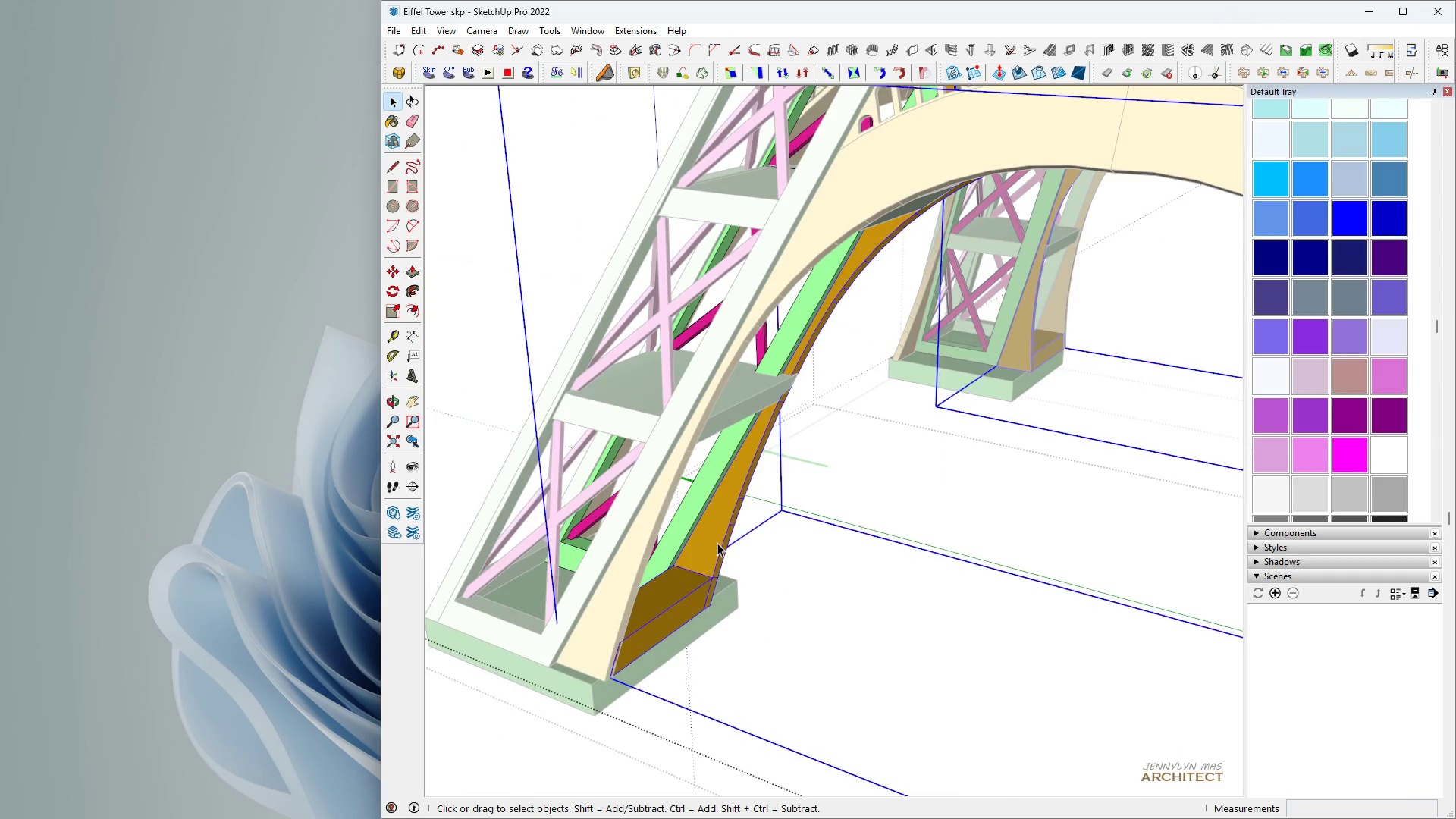 
triple_click([717, 543])
 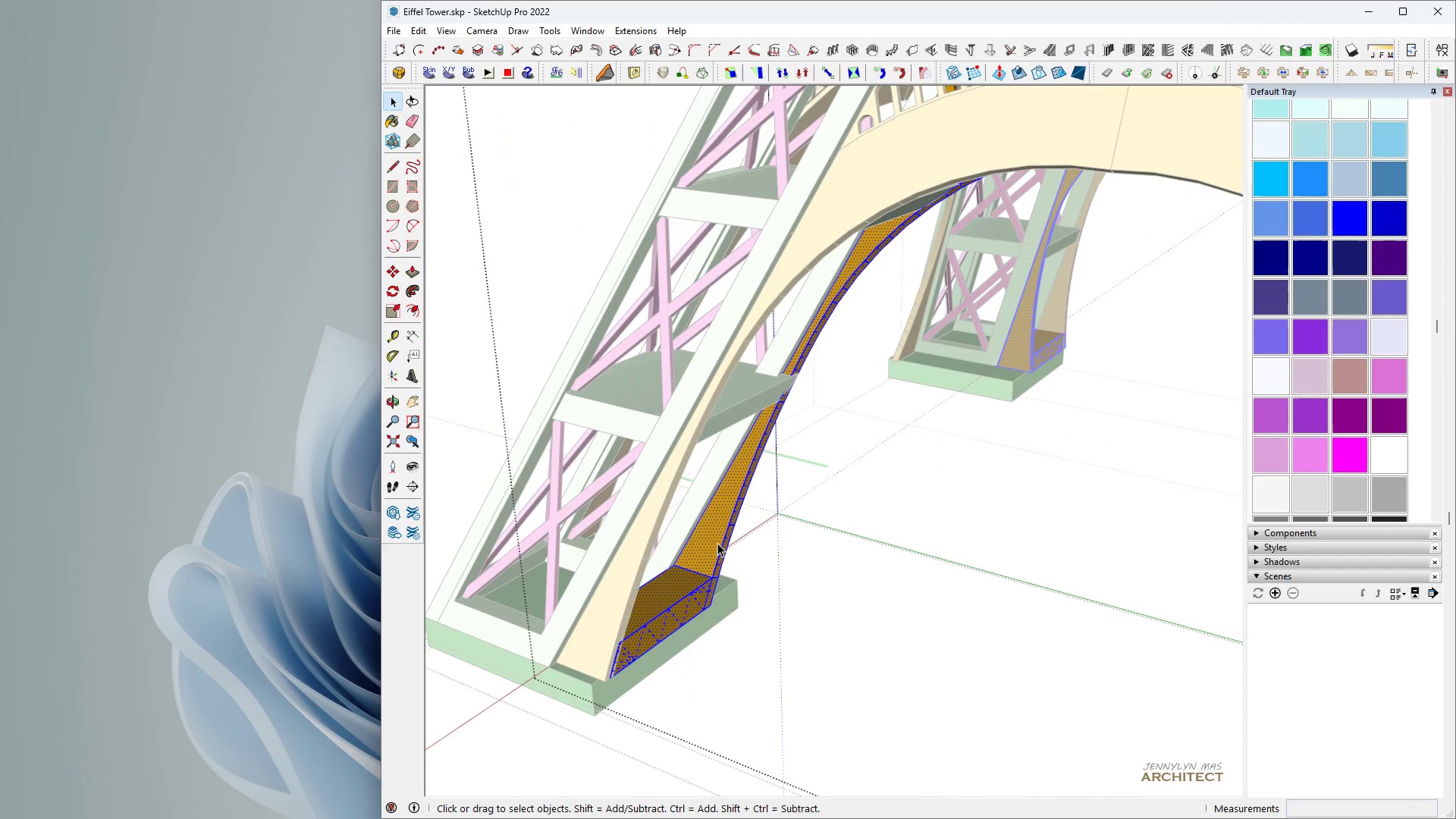 
triple_click([717, 543])
 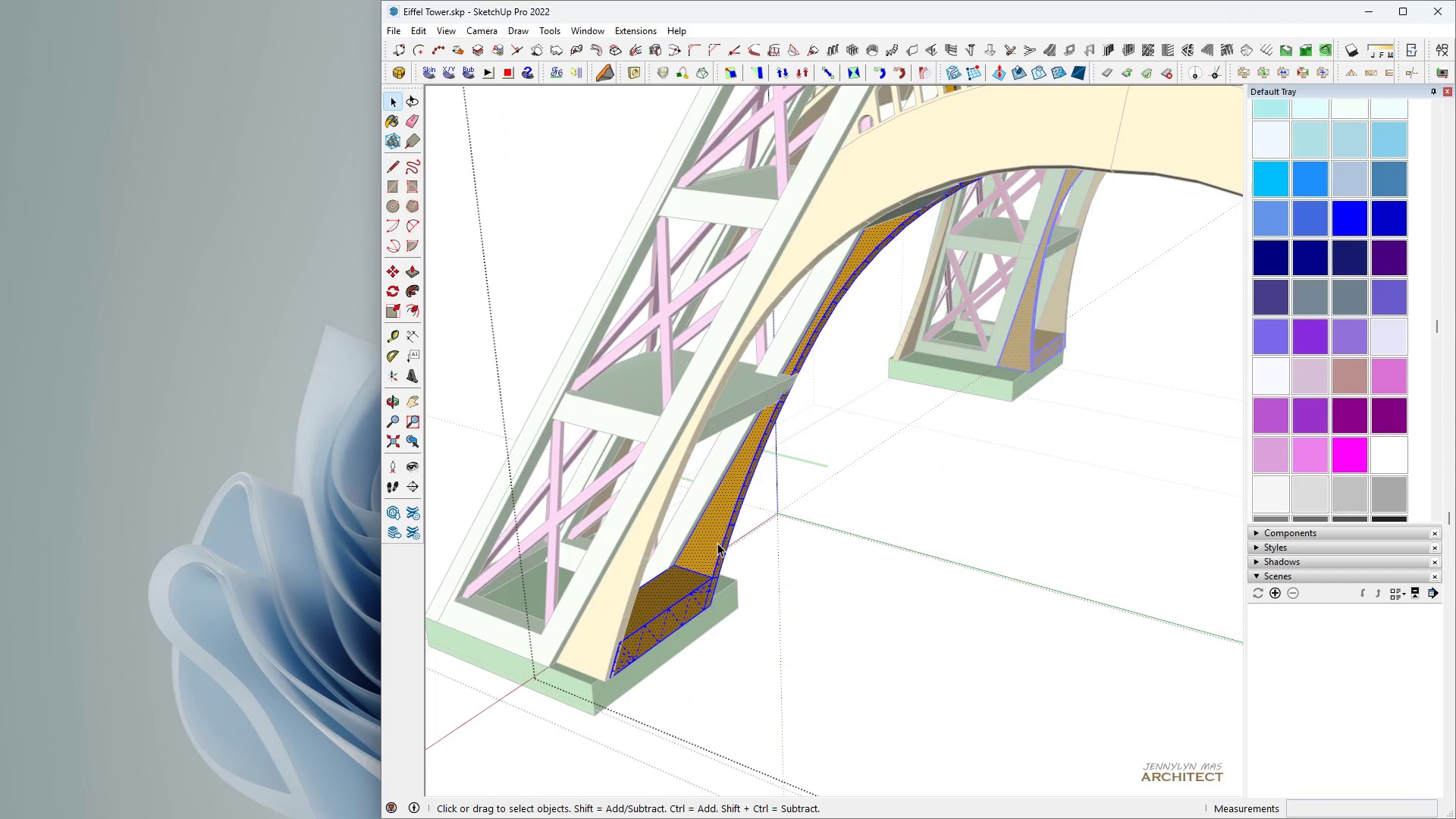 
scroll: coordinate [707, 542], scroll_direction: down, amount: 6.0
 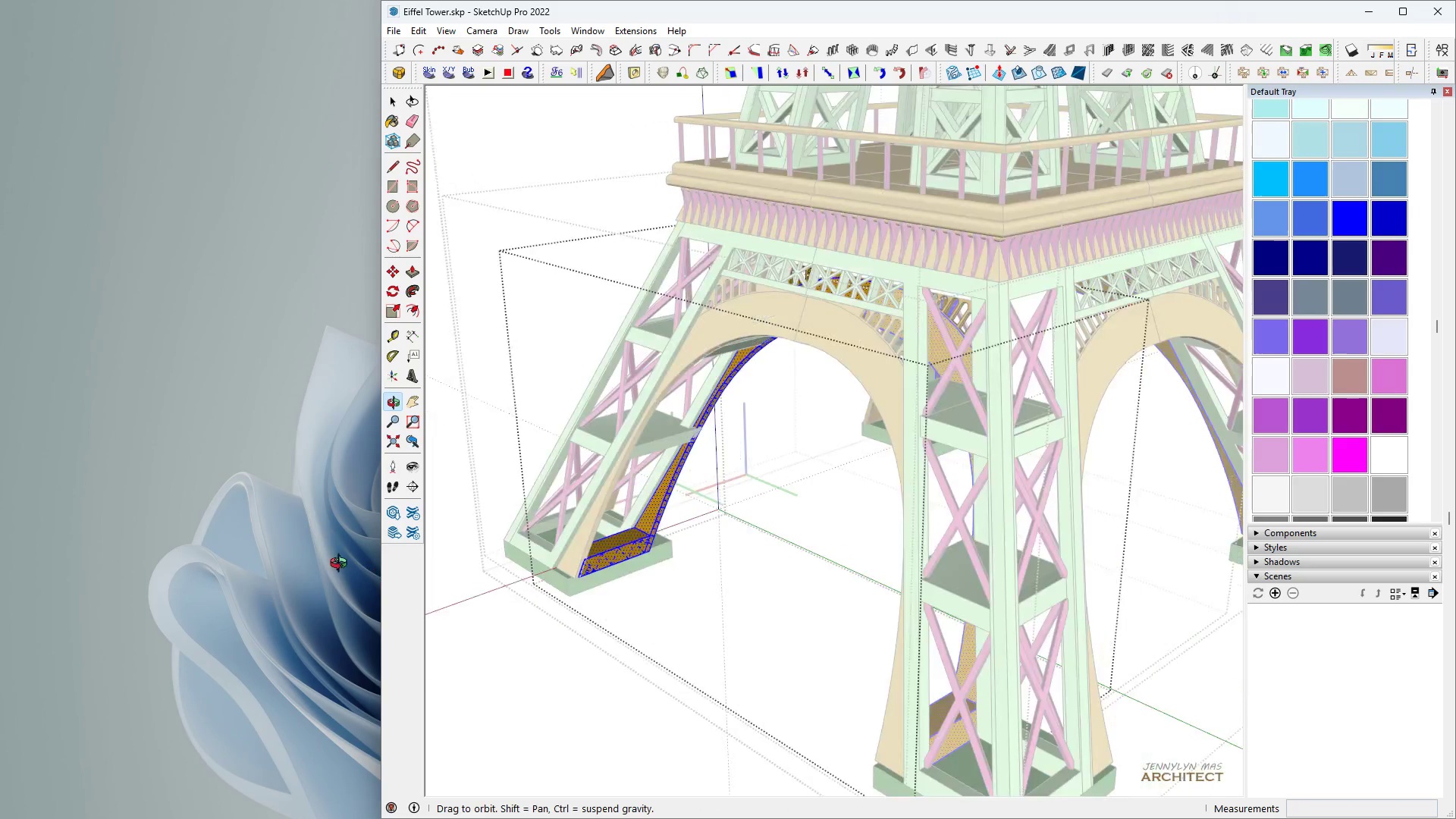 
type(hhhh)
 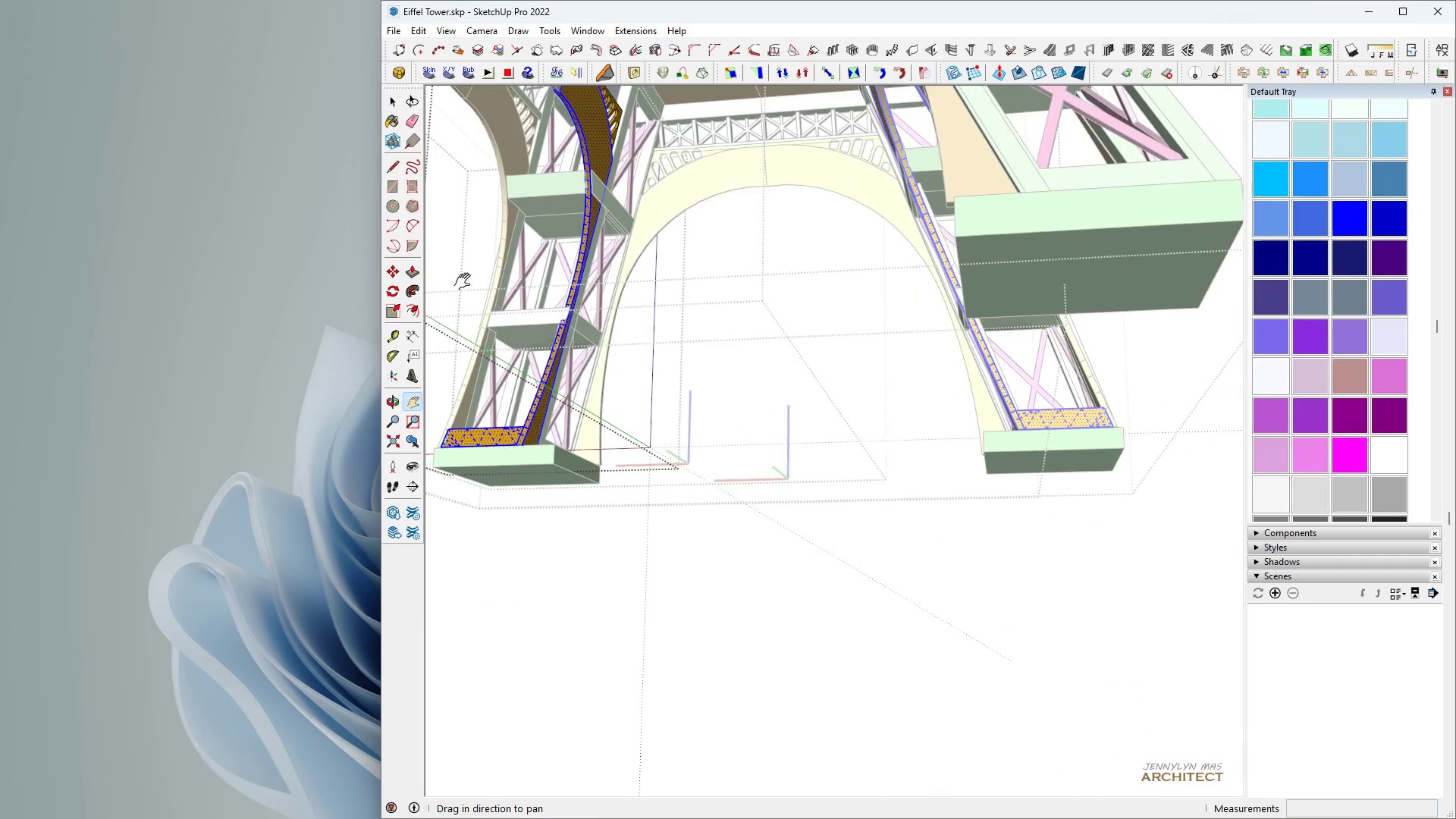 
scroll: coordinate [559, 530], scroll_direction: up, amount: 11.0
 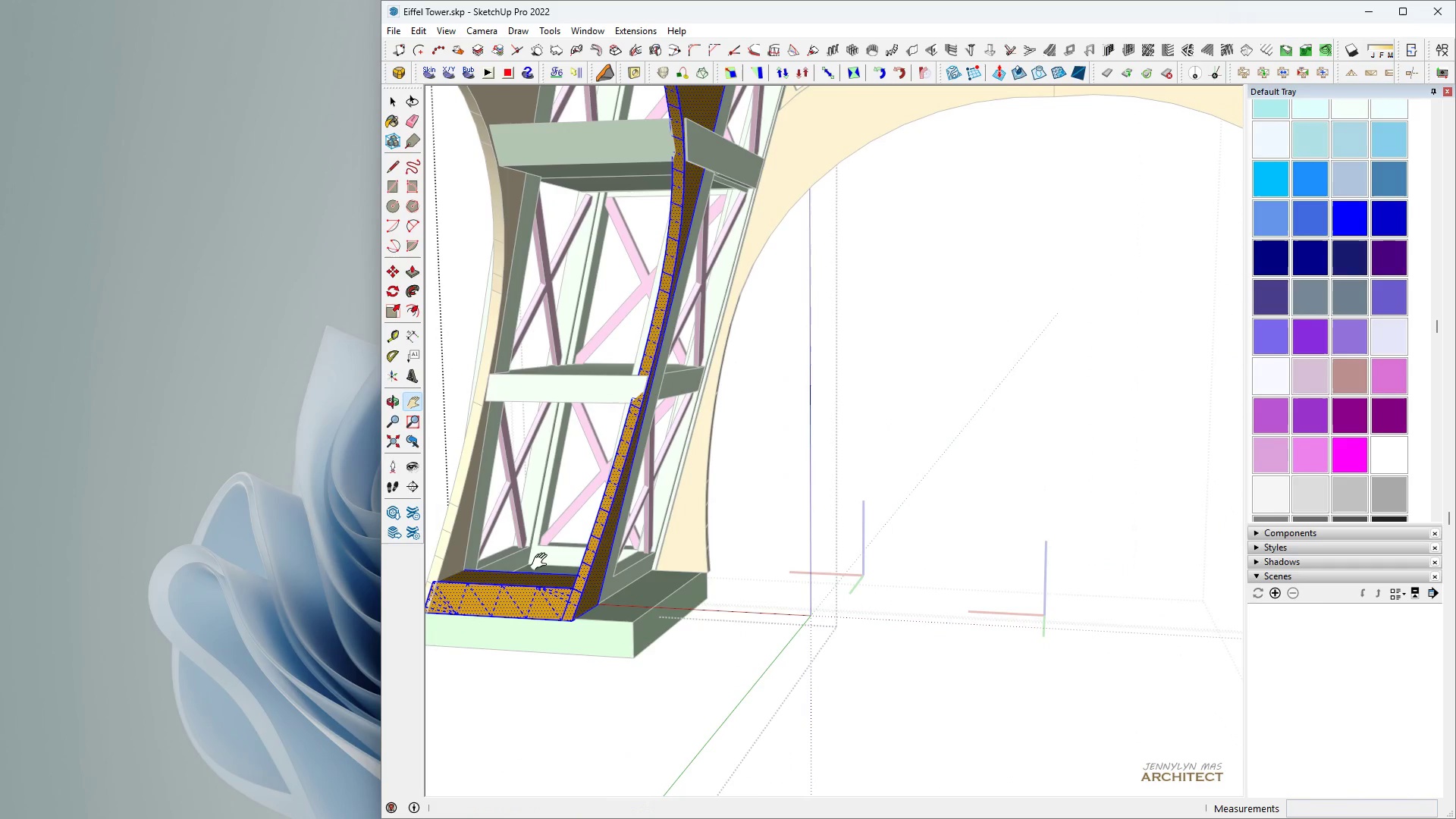 
scroll: coordinate [668, 600], scroll_direction: down, amount: 2.0
 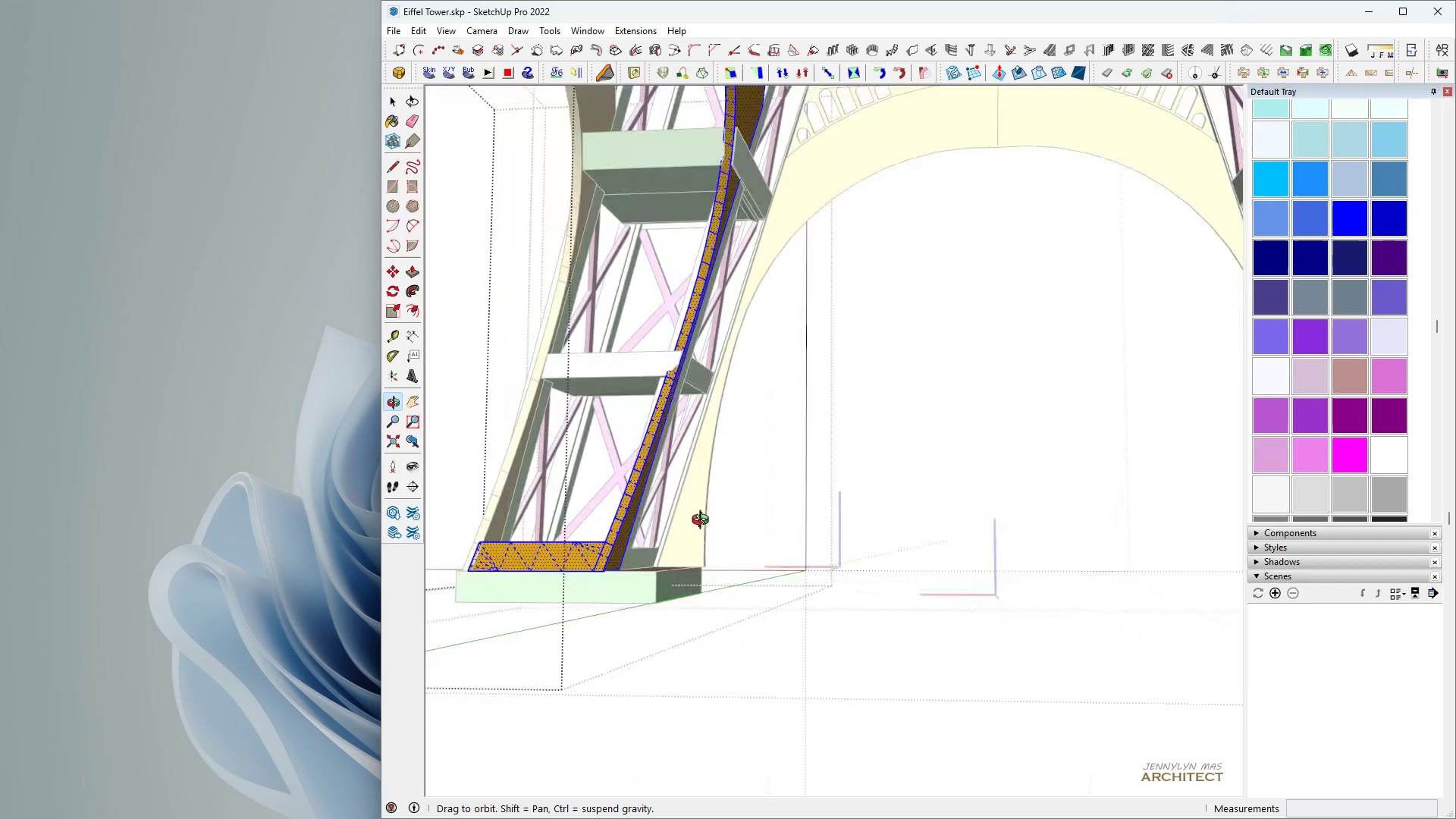 
type(hh )
 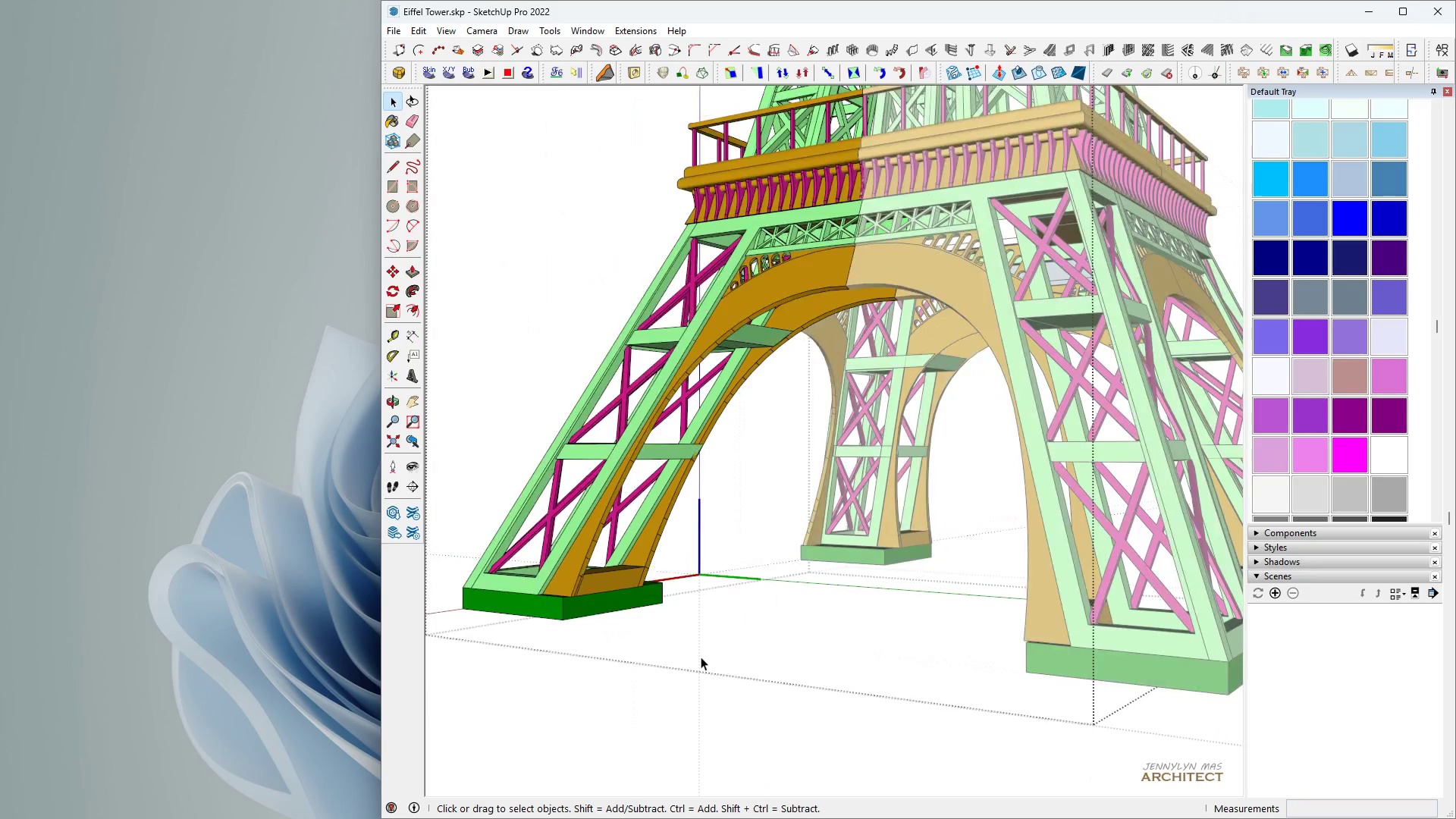 
scroll: coordinate [886, 553], scroll_direction: down, amount: 5.0
 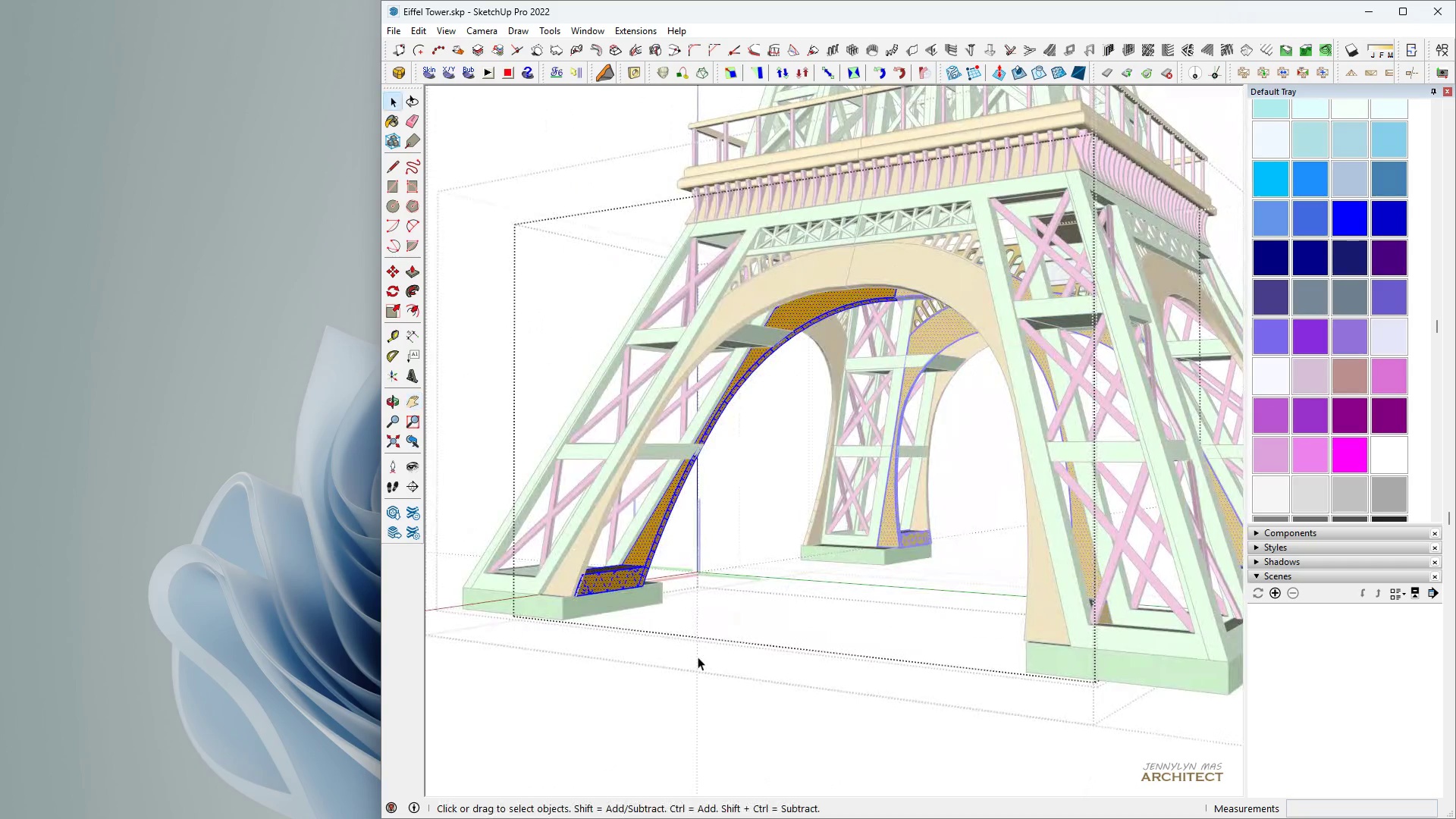 
double_click([701, 657])
 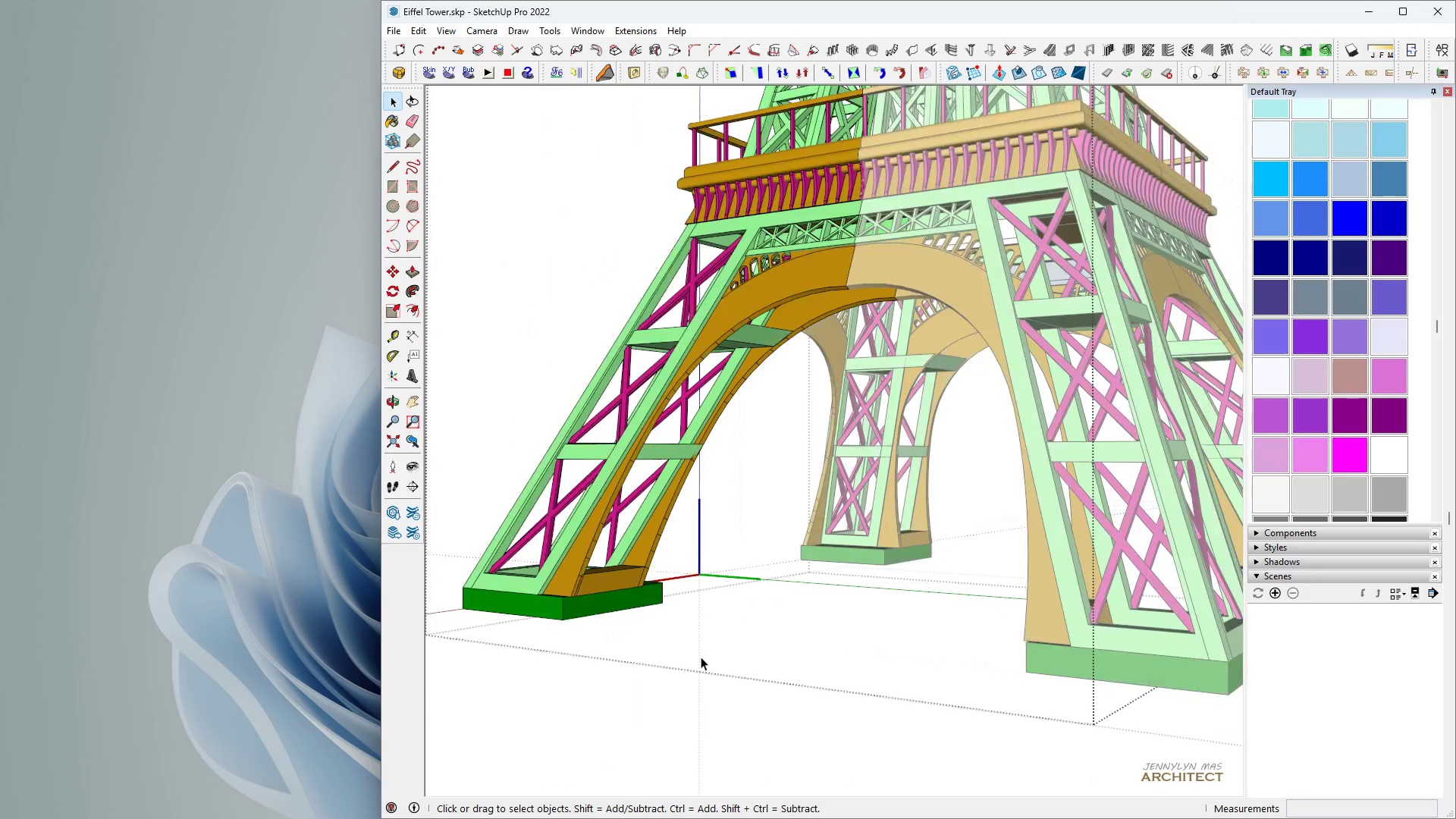 
triple_click([701, 657])
 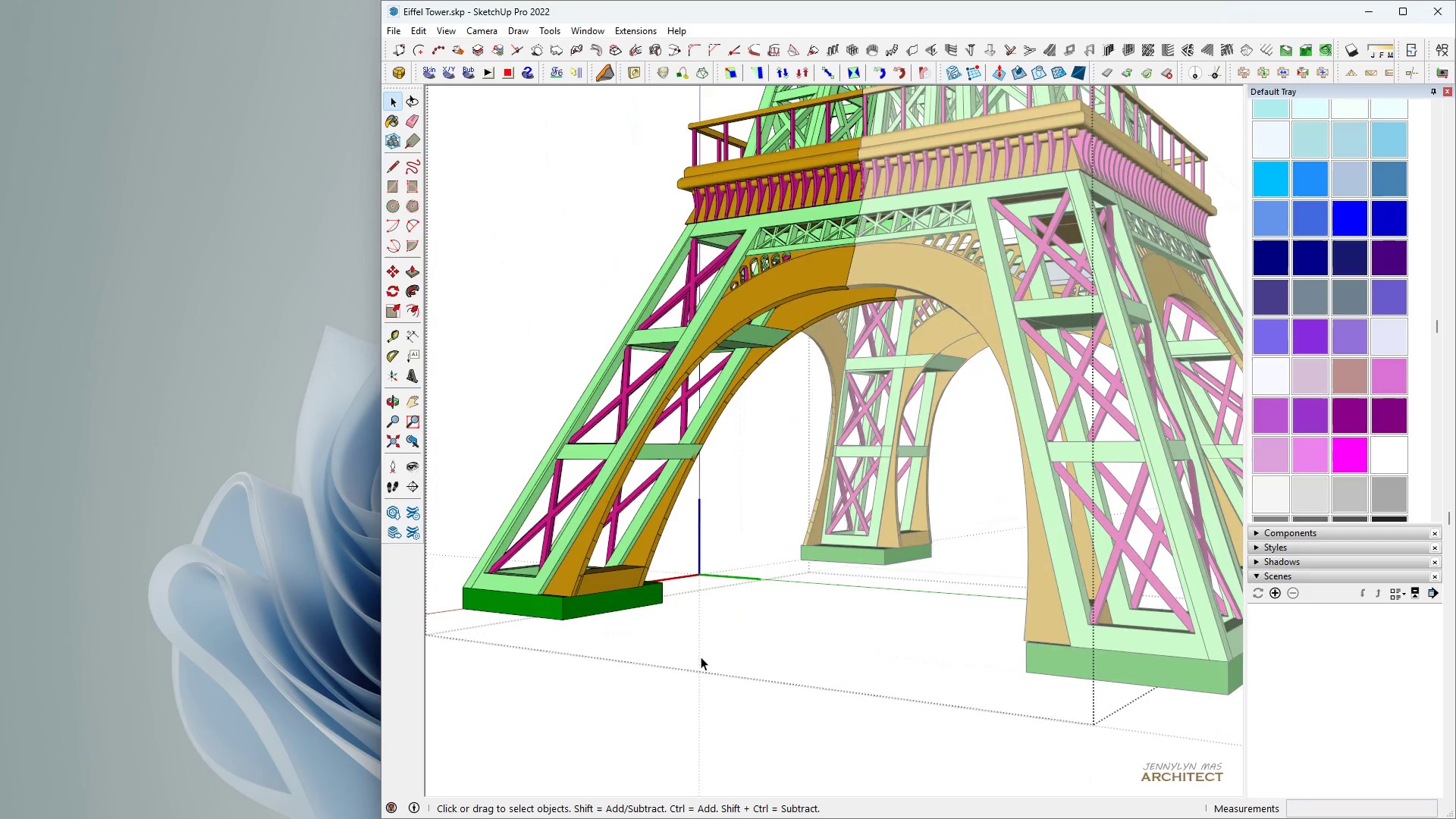 
triple_click([701, 657])
 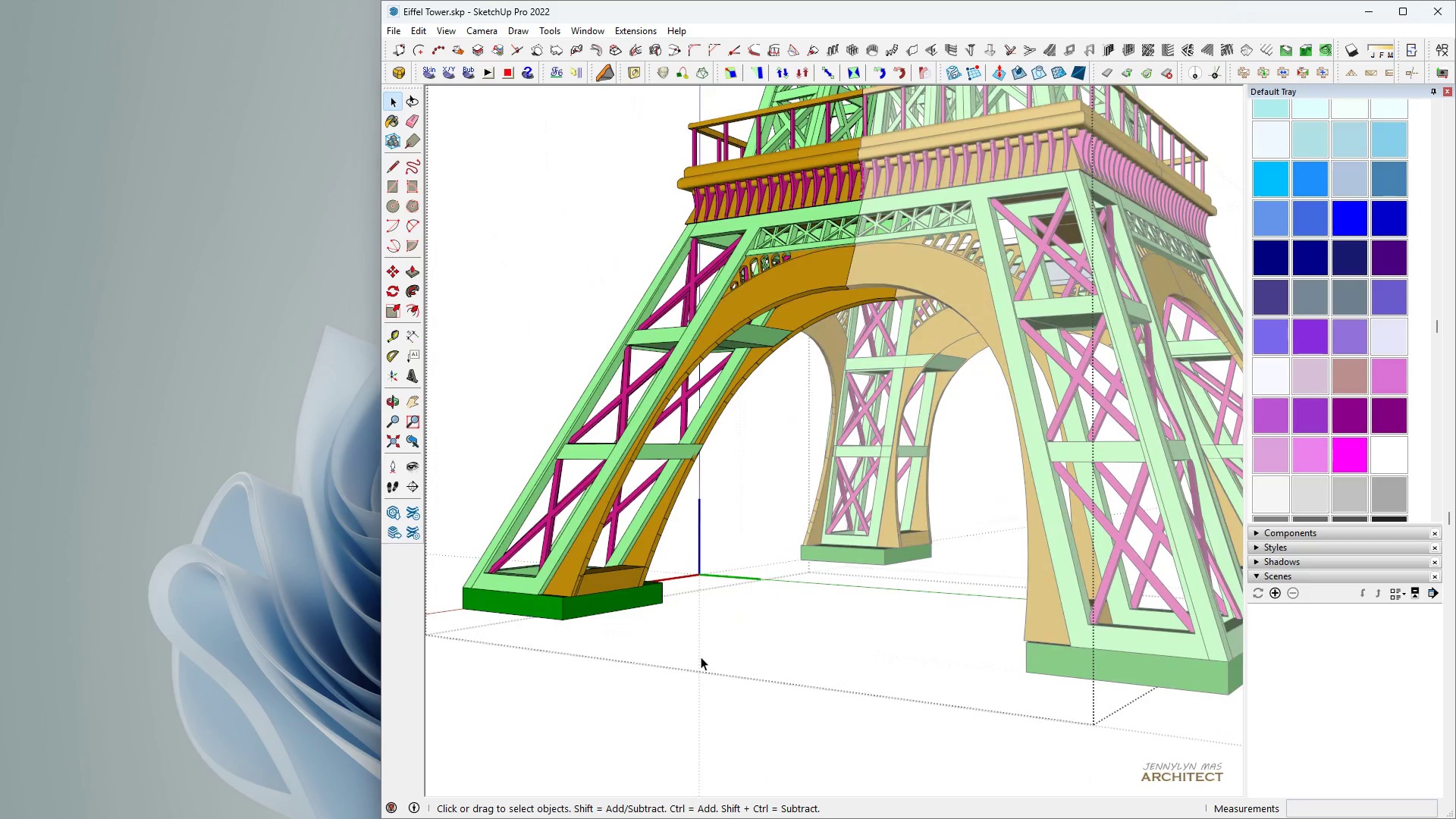 
triple_click([701, 657])
 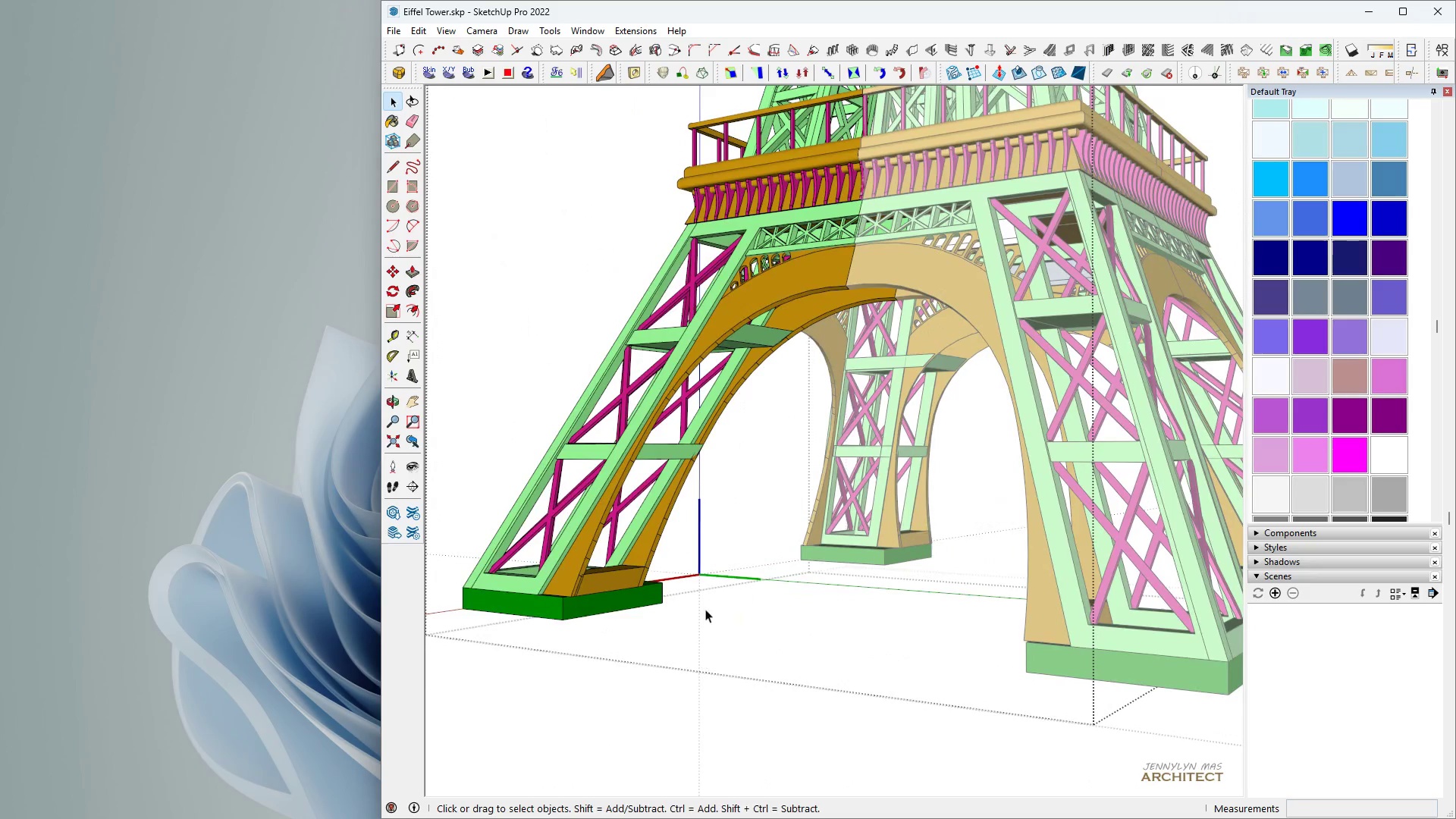 
type(hh )
 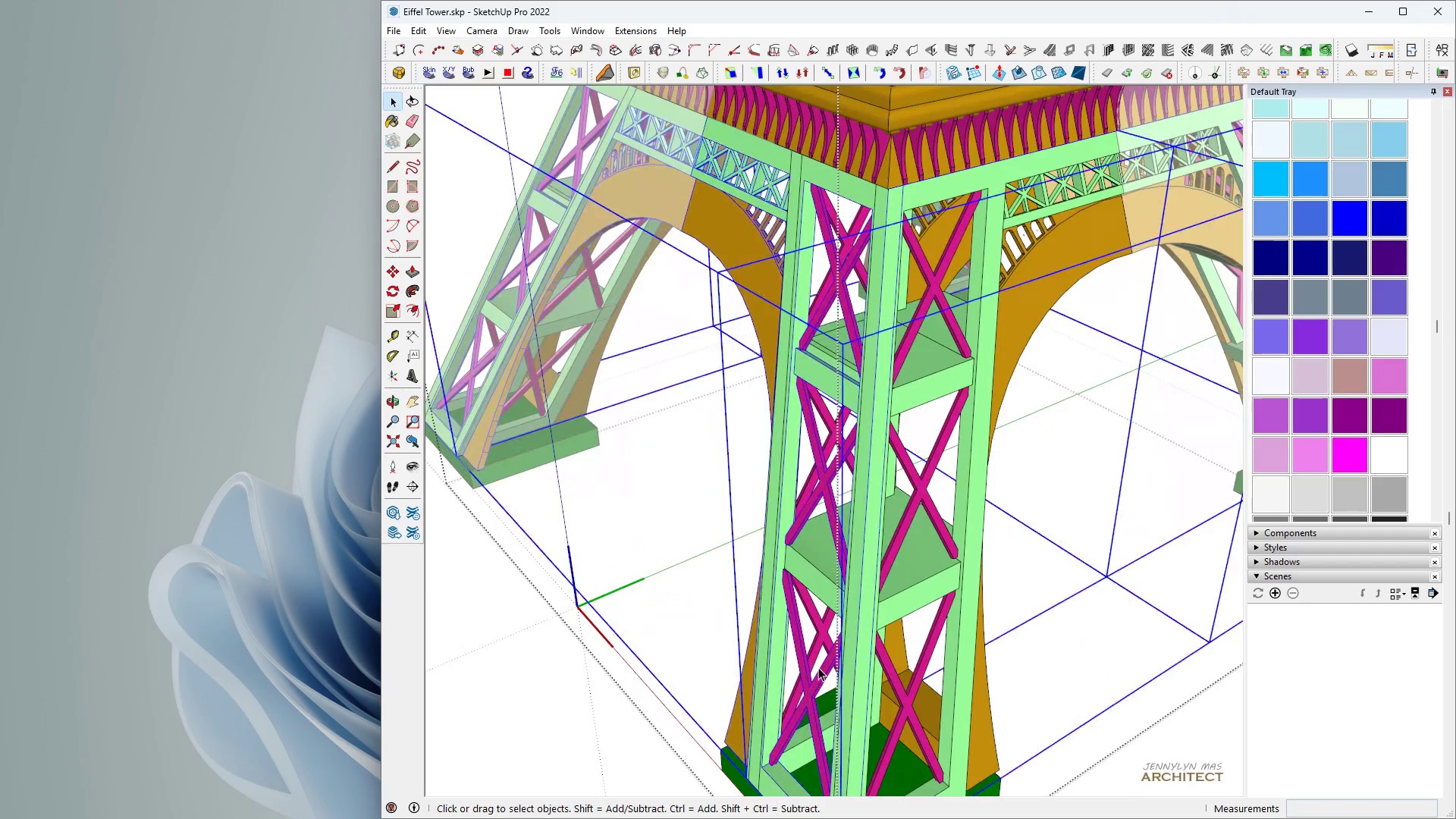 
scroll: coordinate [702, 566], scroll_direction: down, amount: 3.0
 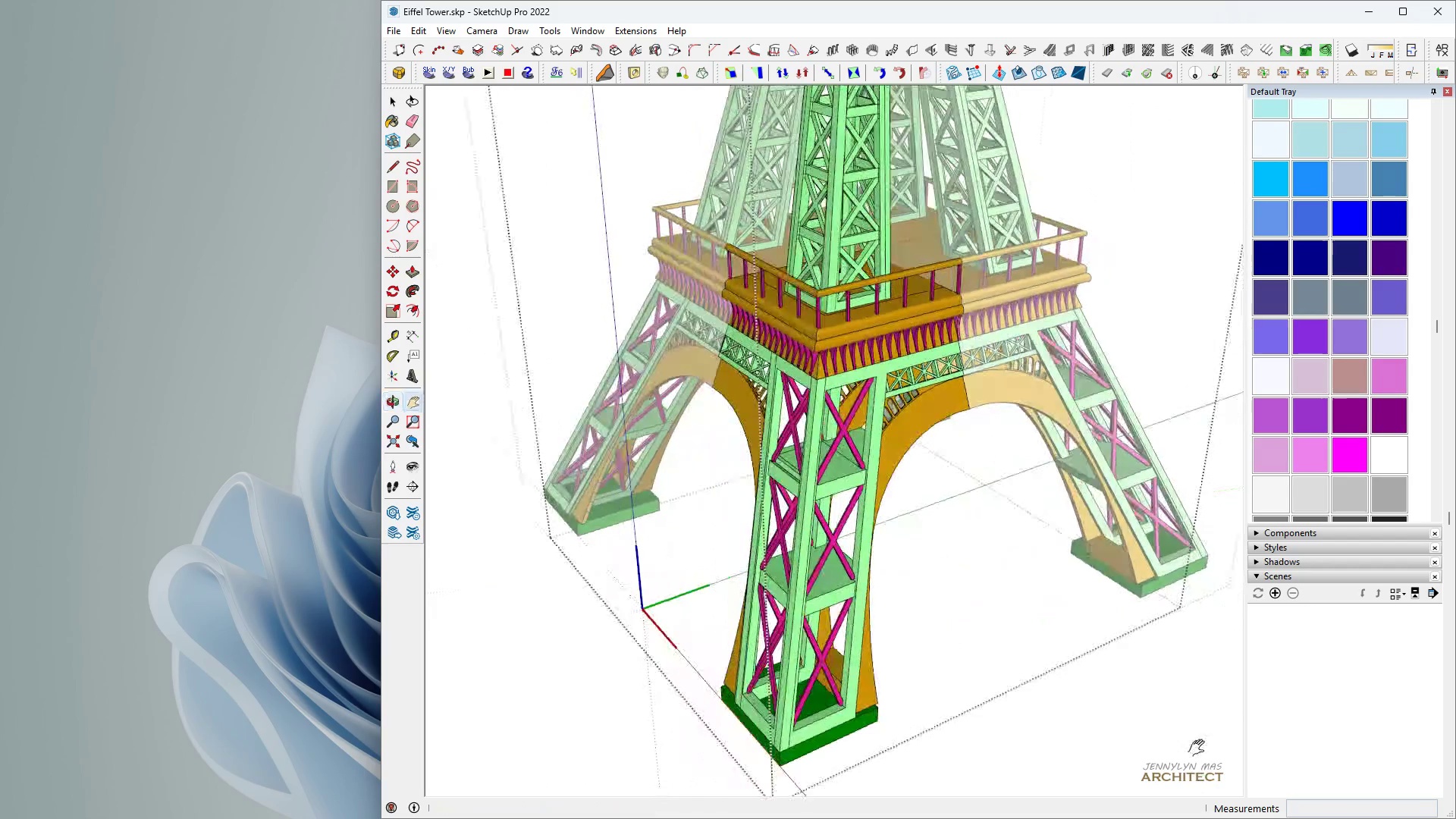 
scroll: coordinate [812, 678], scroll_direction: up, amount: 6.0
 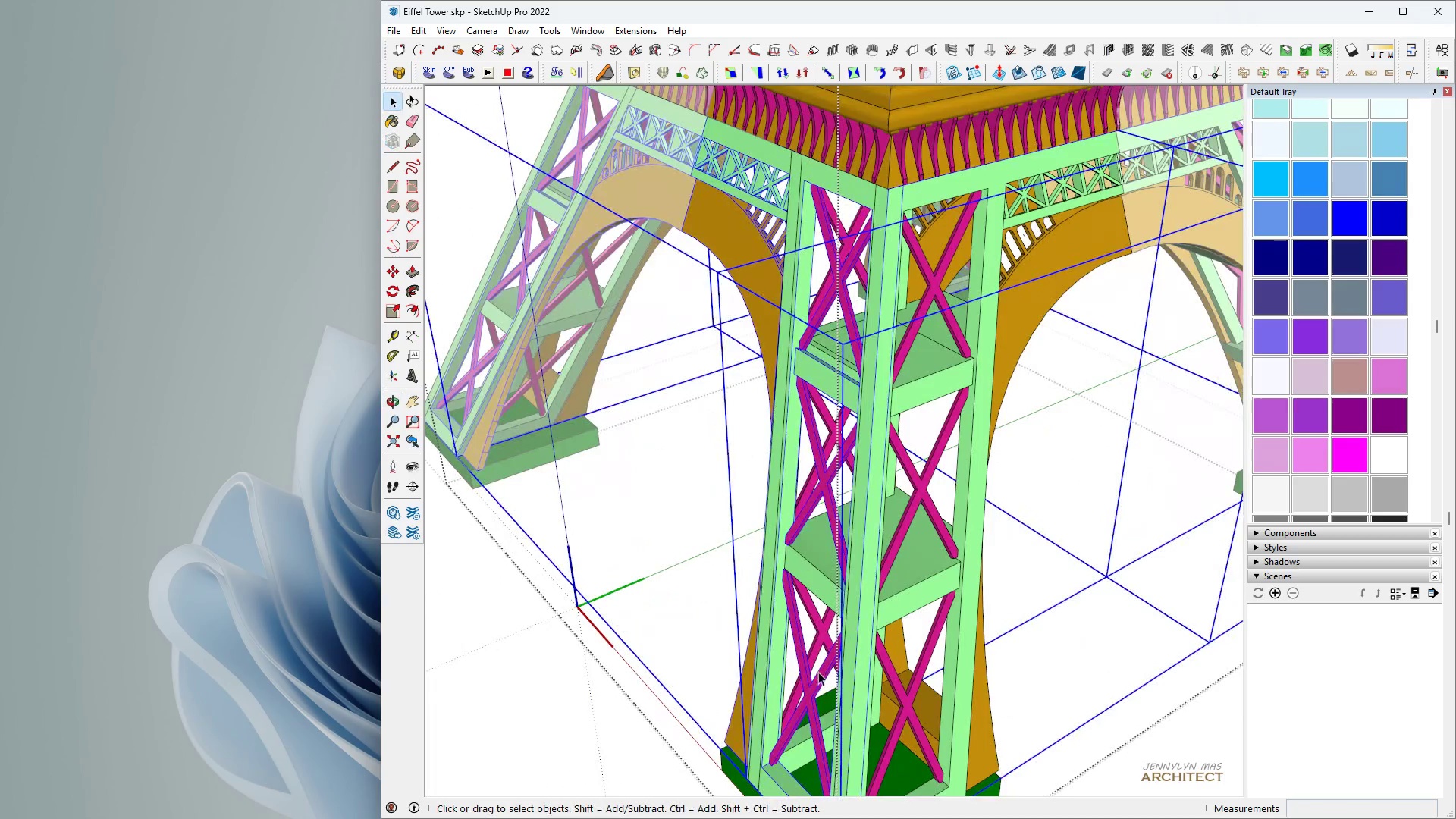 
double_click([817, 679])
 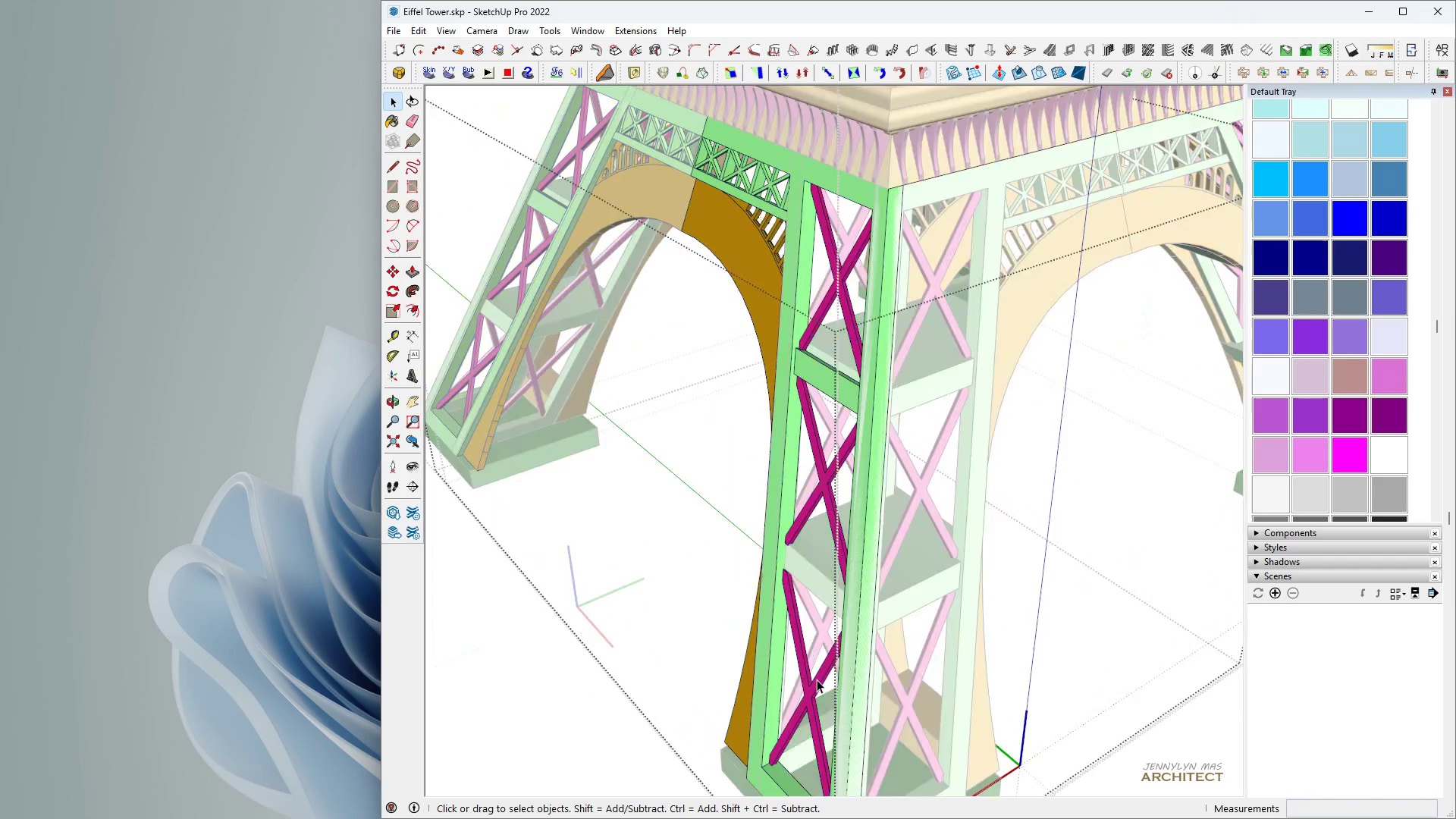 
triple_click([817, 679])
 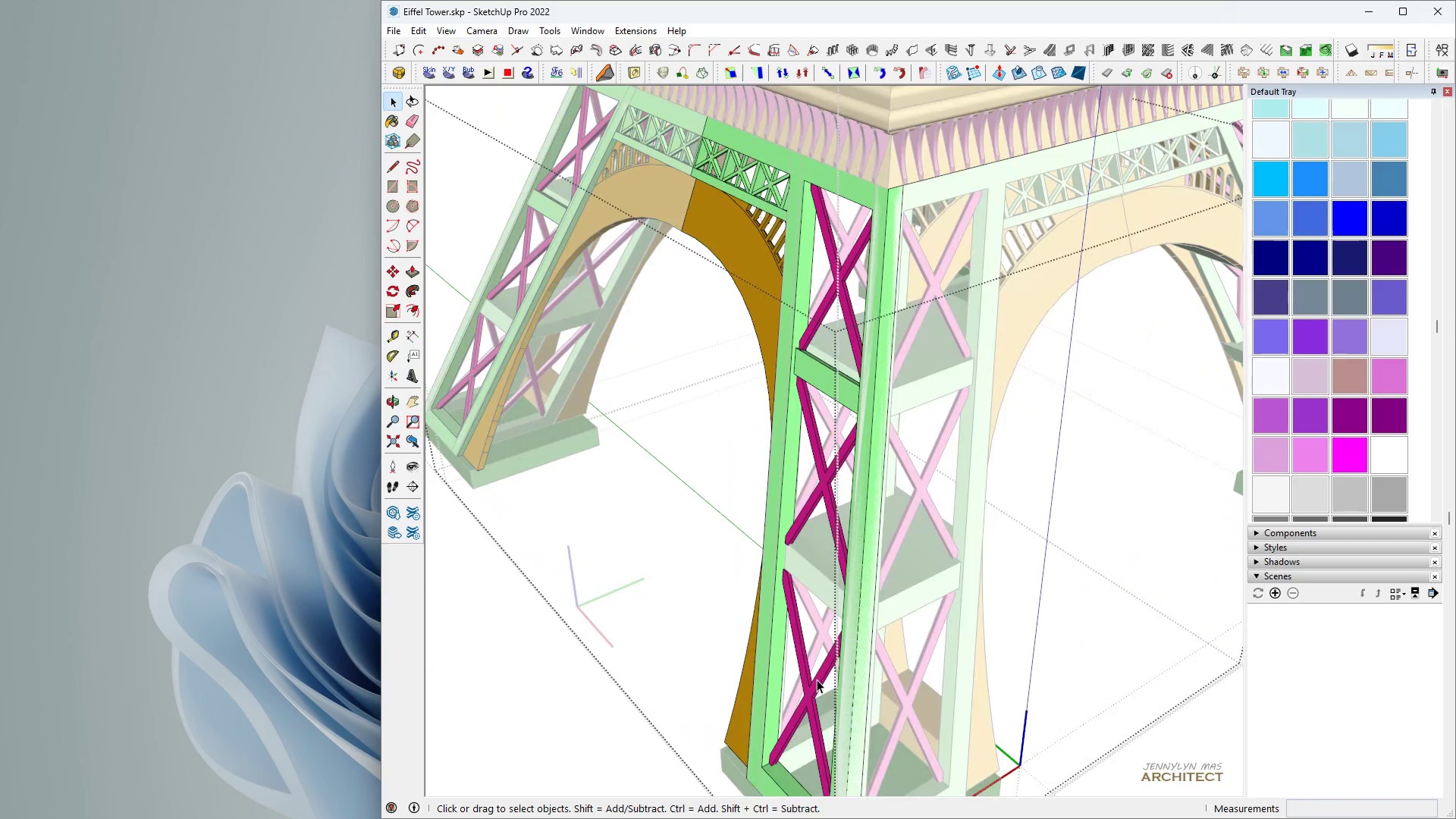 
triple_click([817, 679])
 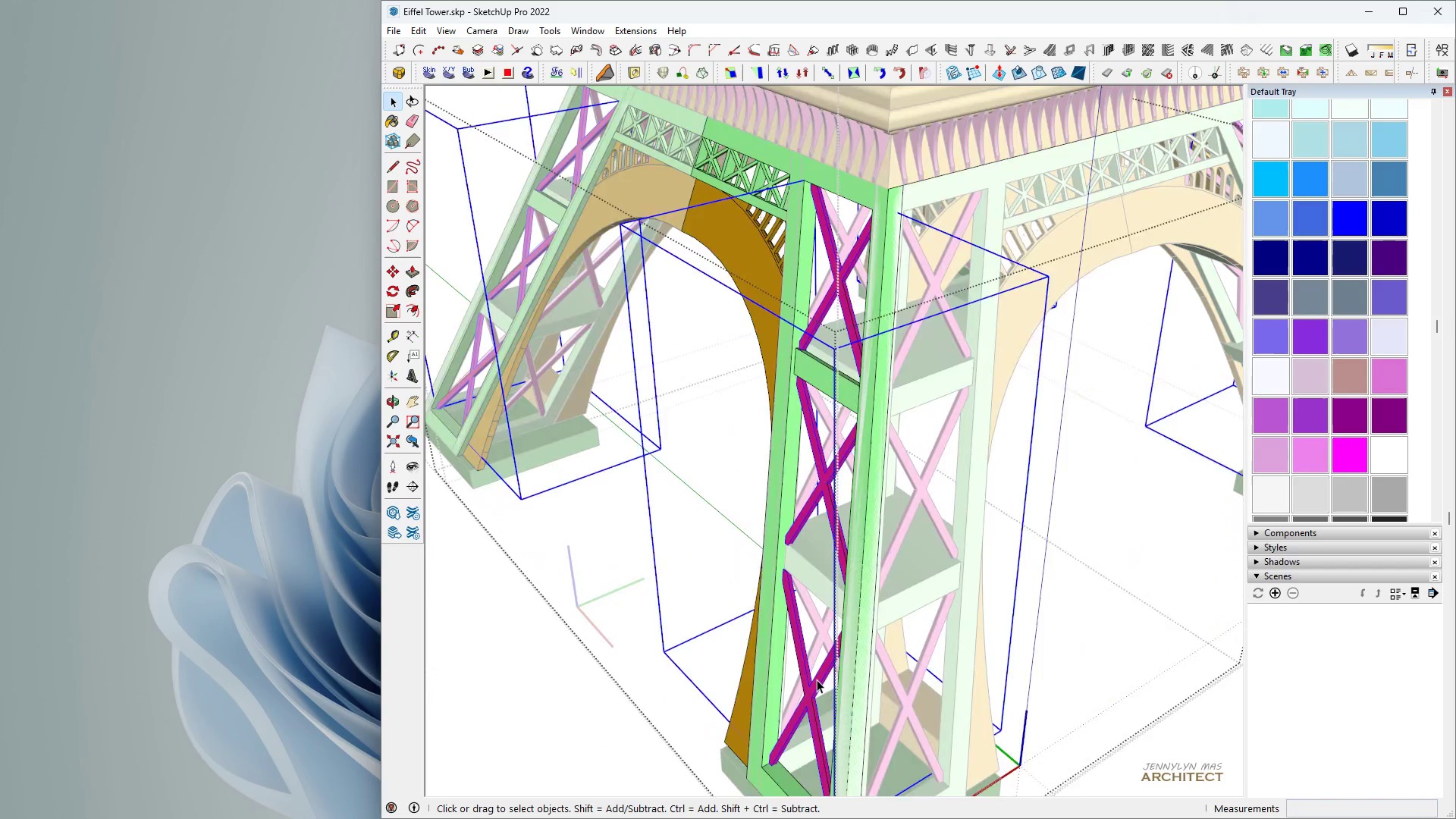 
triple_click([817, 679])
 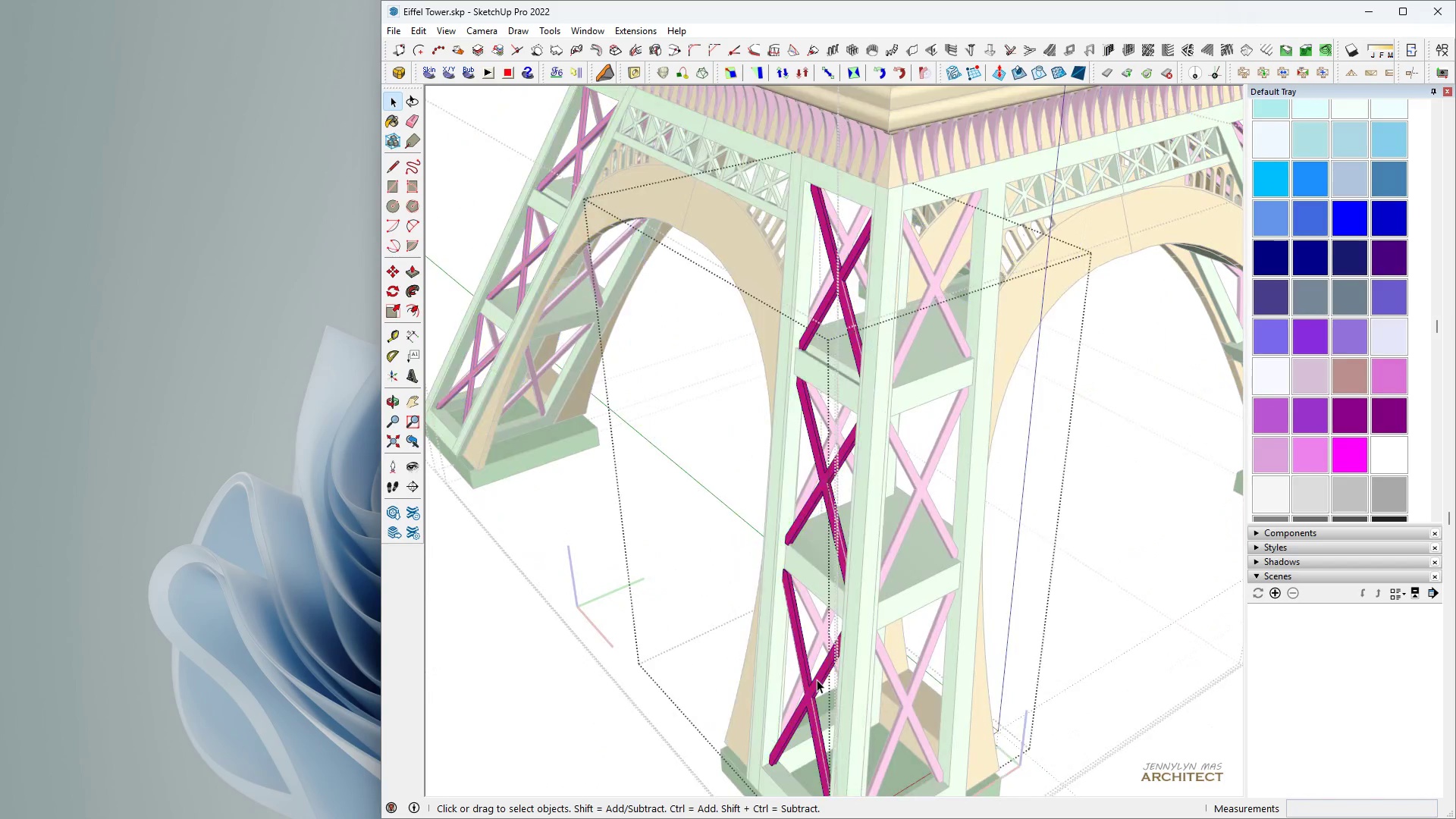 
triple_click([817, 679])
 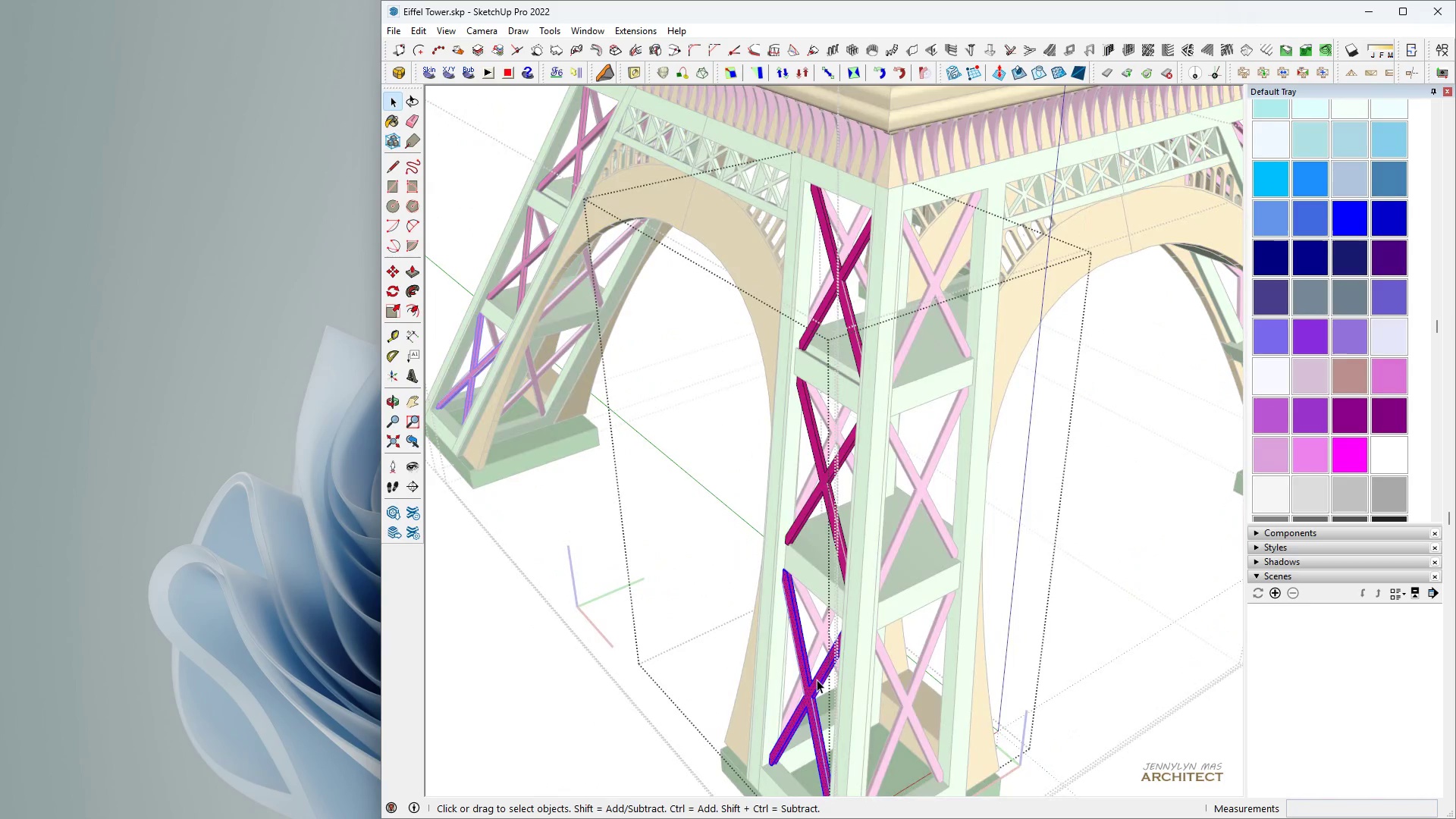 
triple_click([817, 679])
 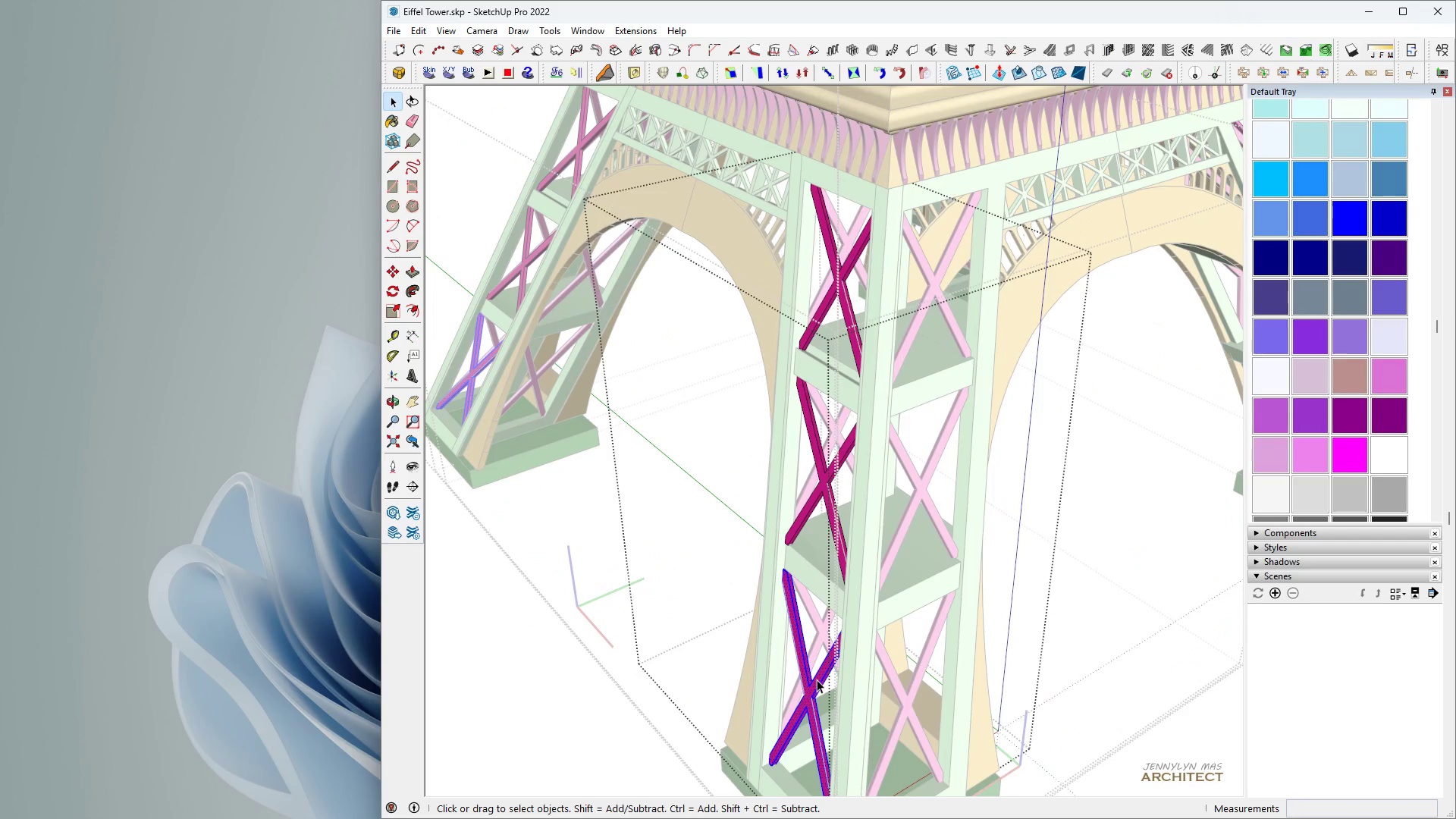 
triple_click([817, 679])
 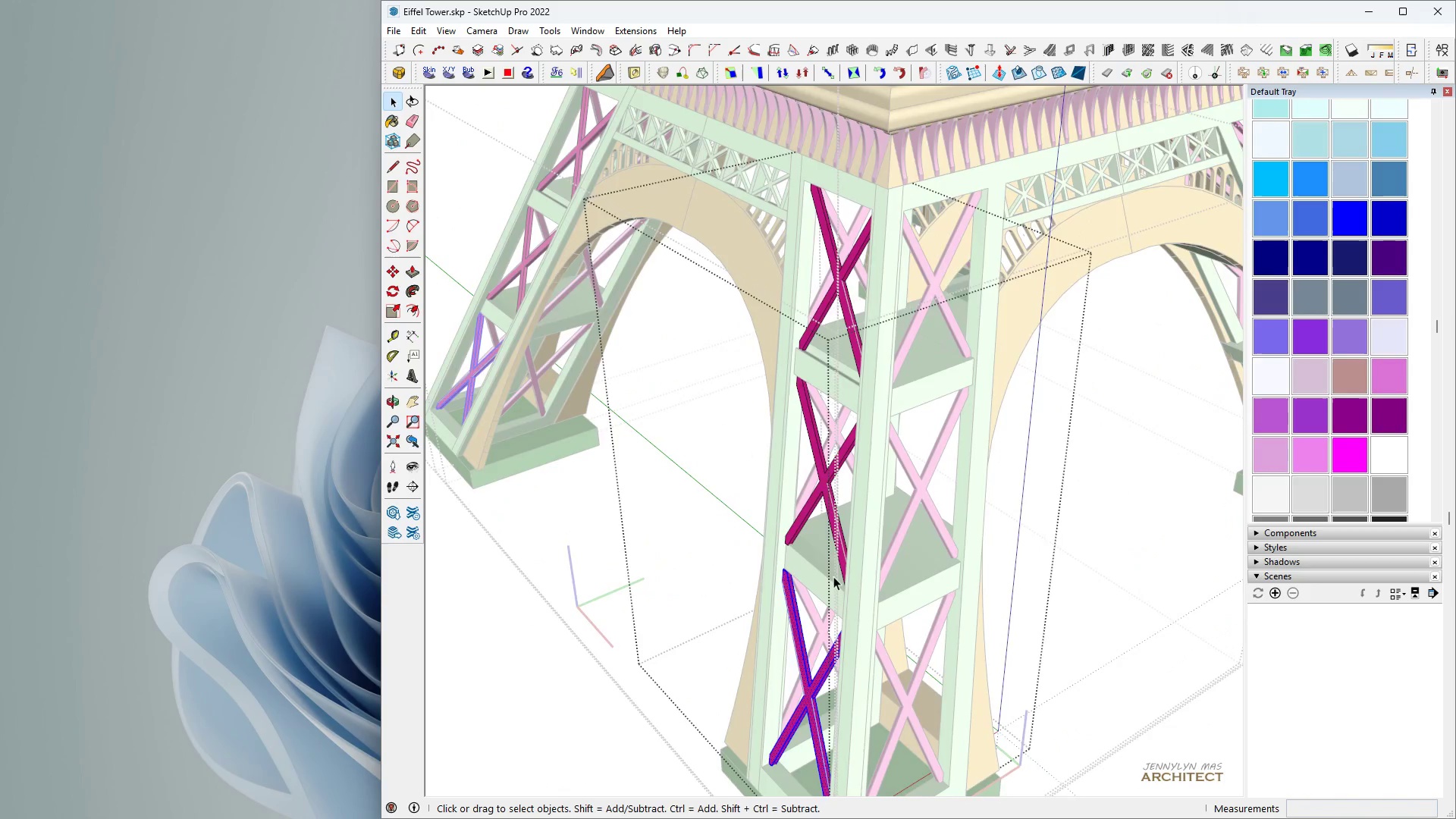 
scroll: coordinate [833, 562], scroll_direction: down, amount: 5.0
 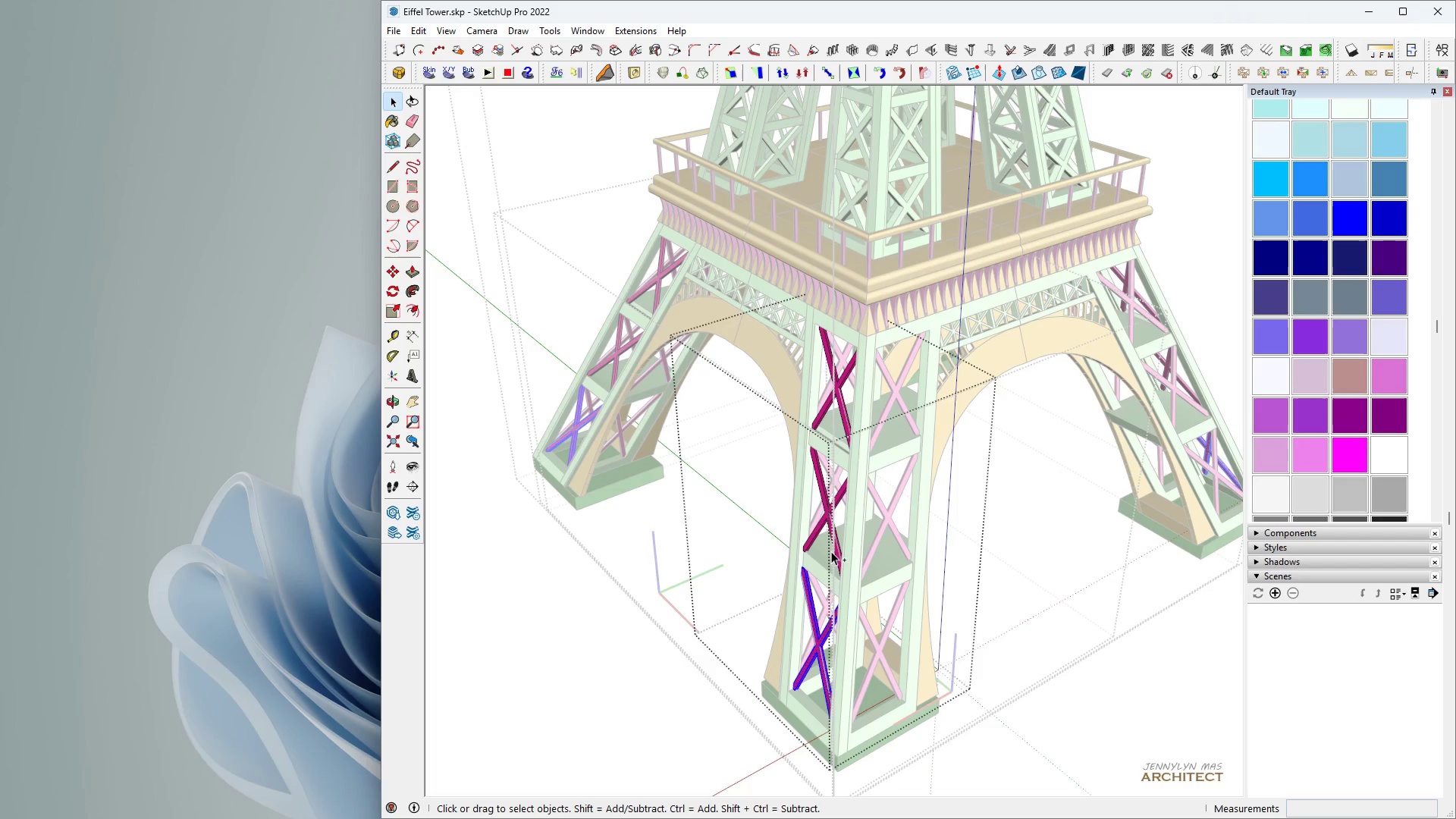 
key(Space)
 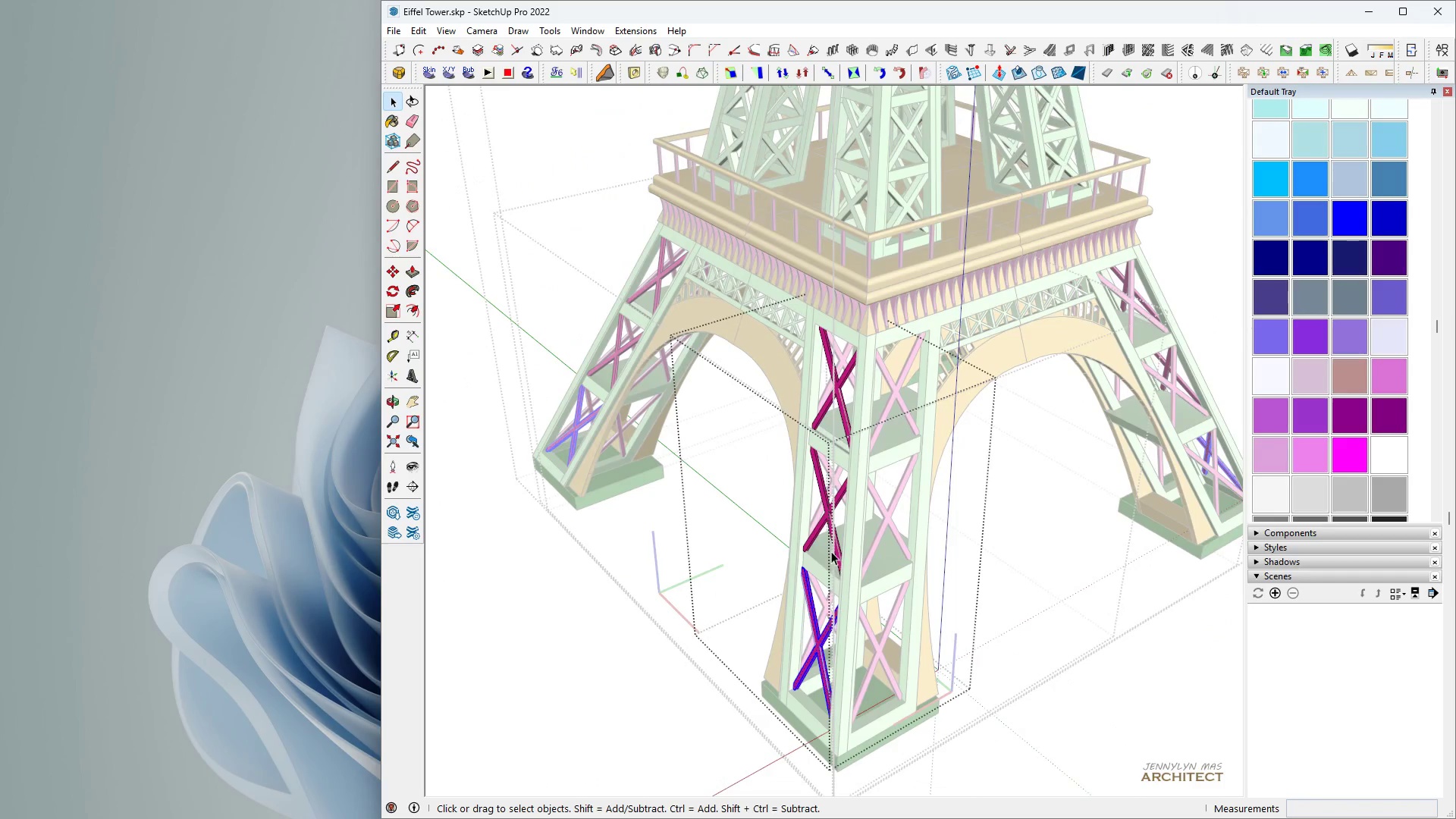 
key(Control+A)
 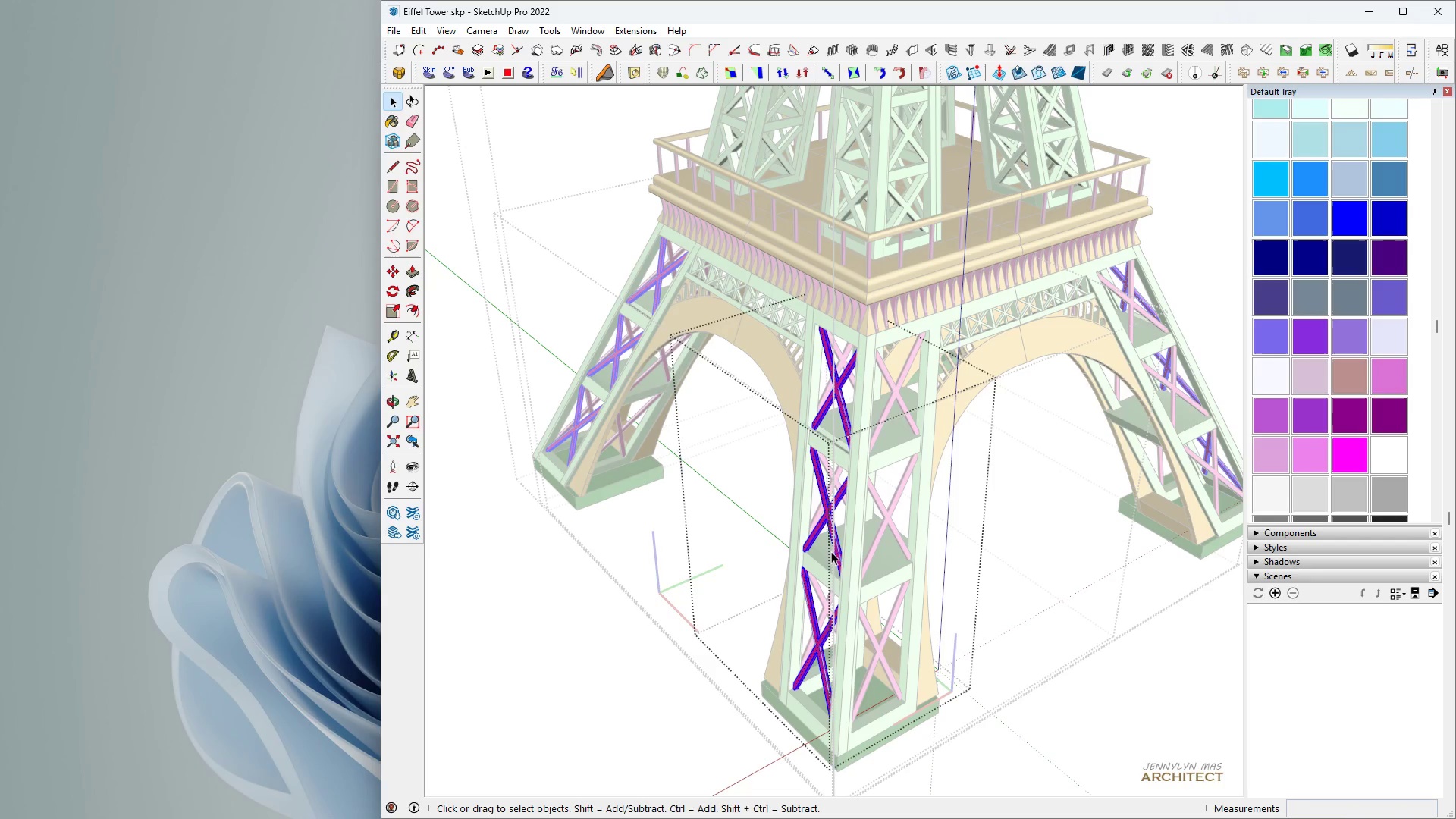 
key(Space)
 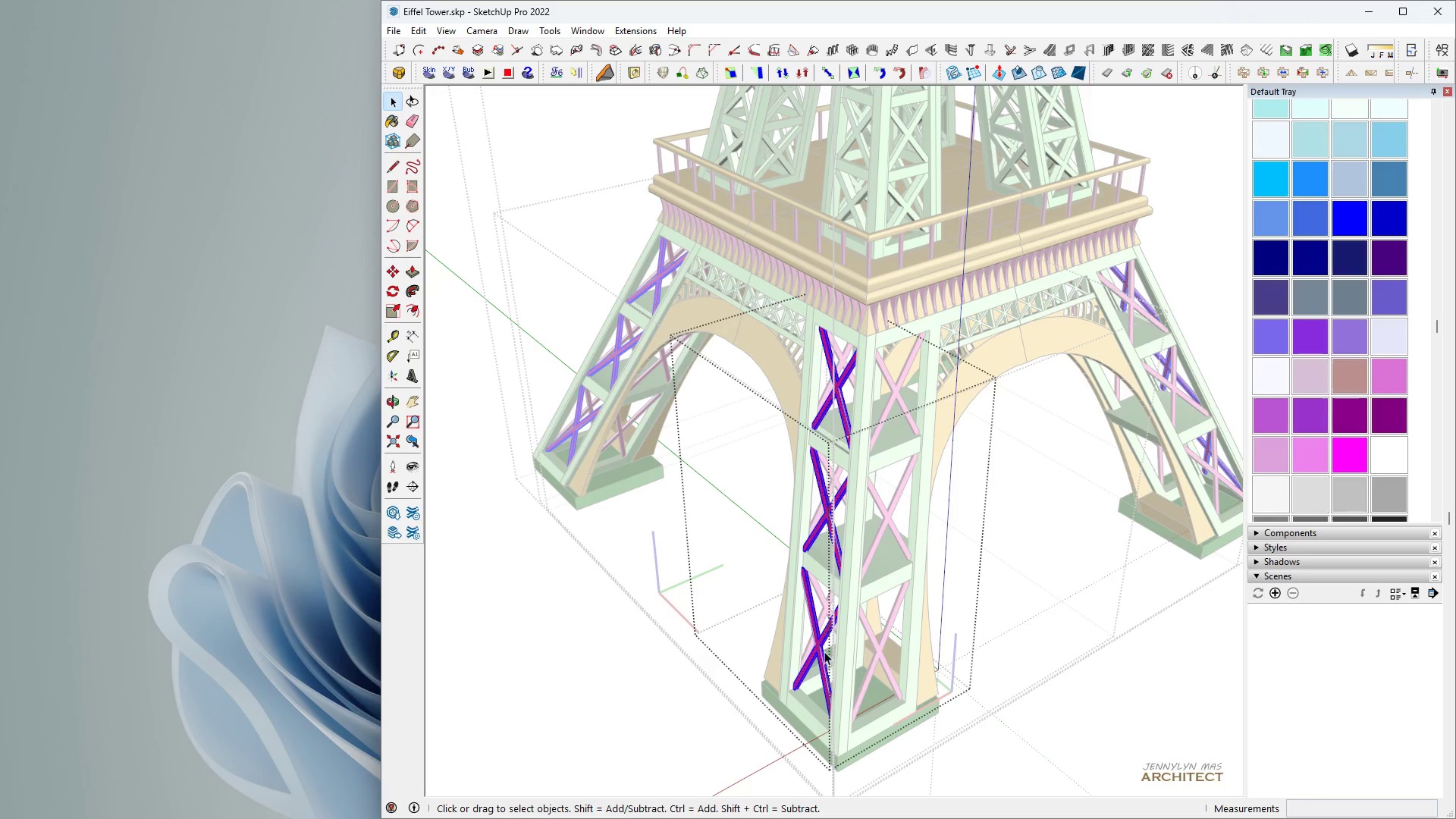 
key(H)
 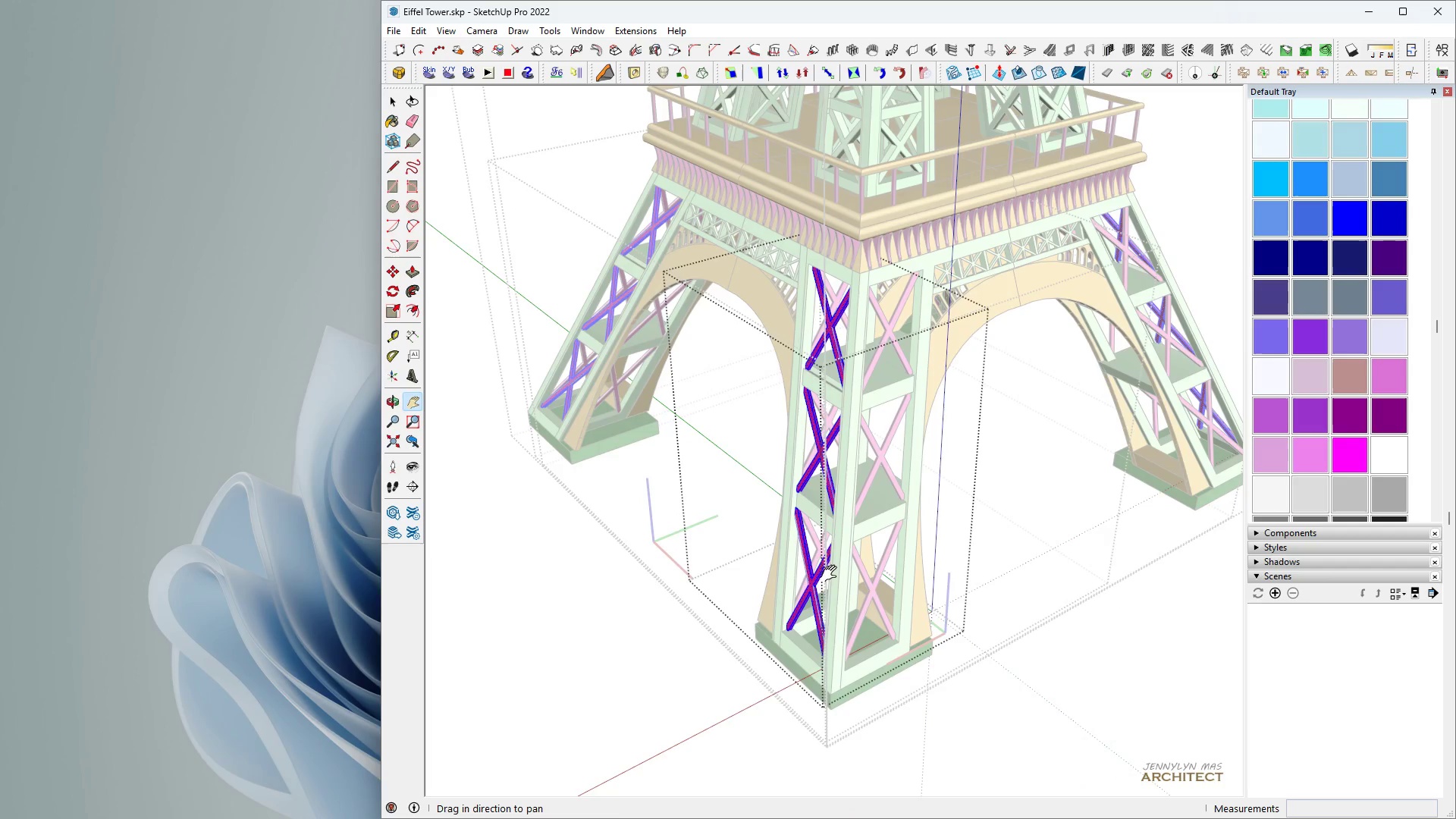 
key(Space)
 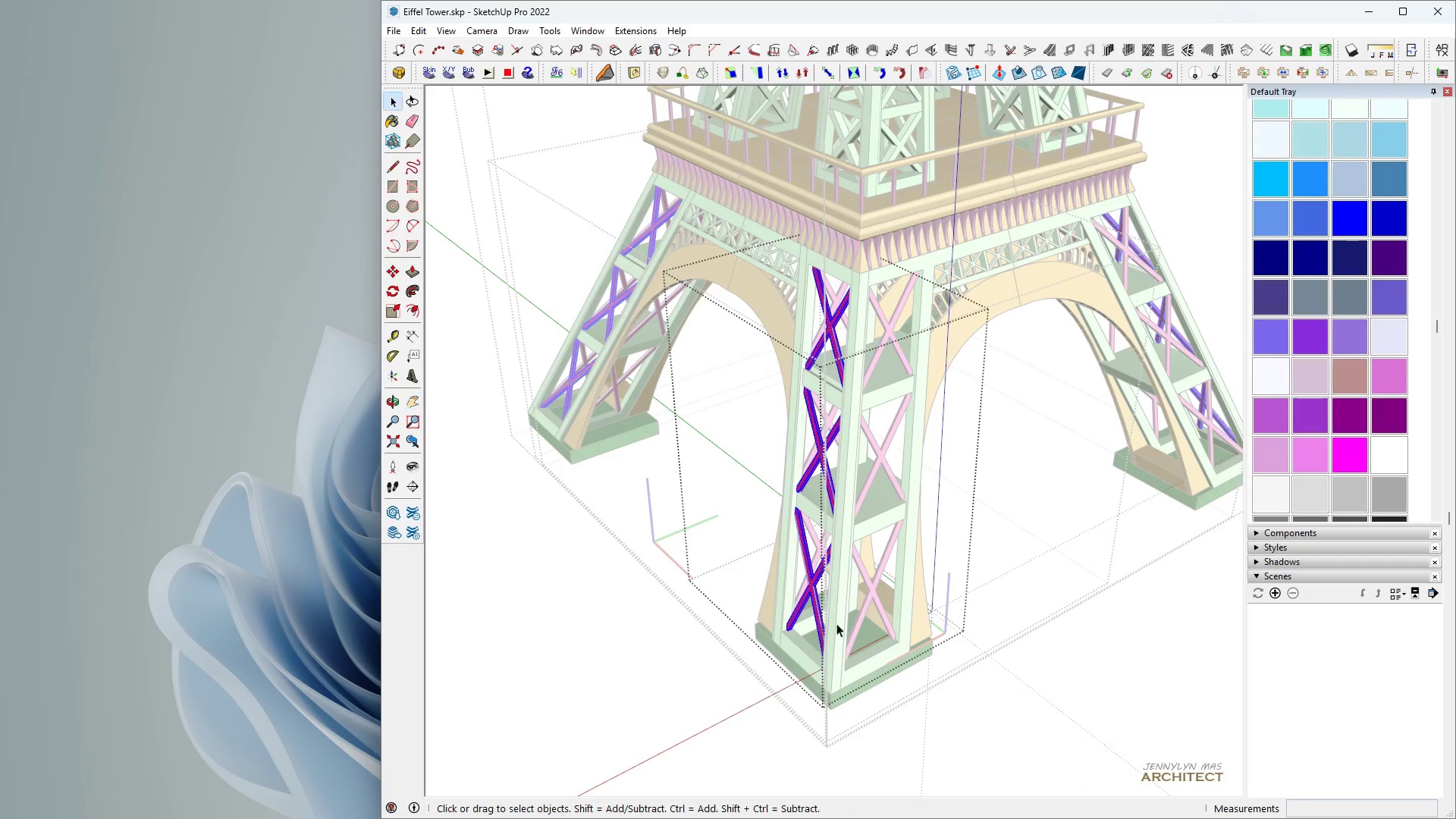 
scroll: coordinate [758, 629], scroll_direction: up, amount: 18.0
 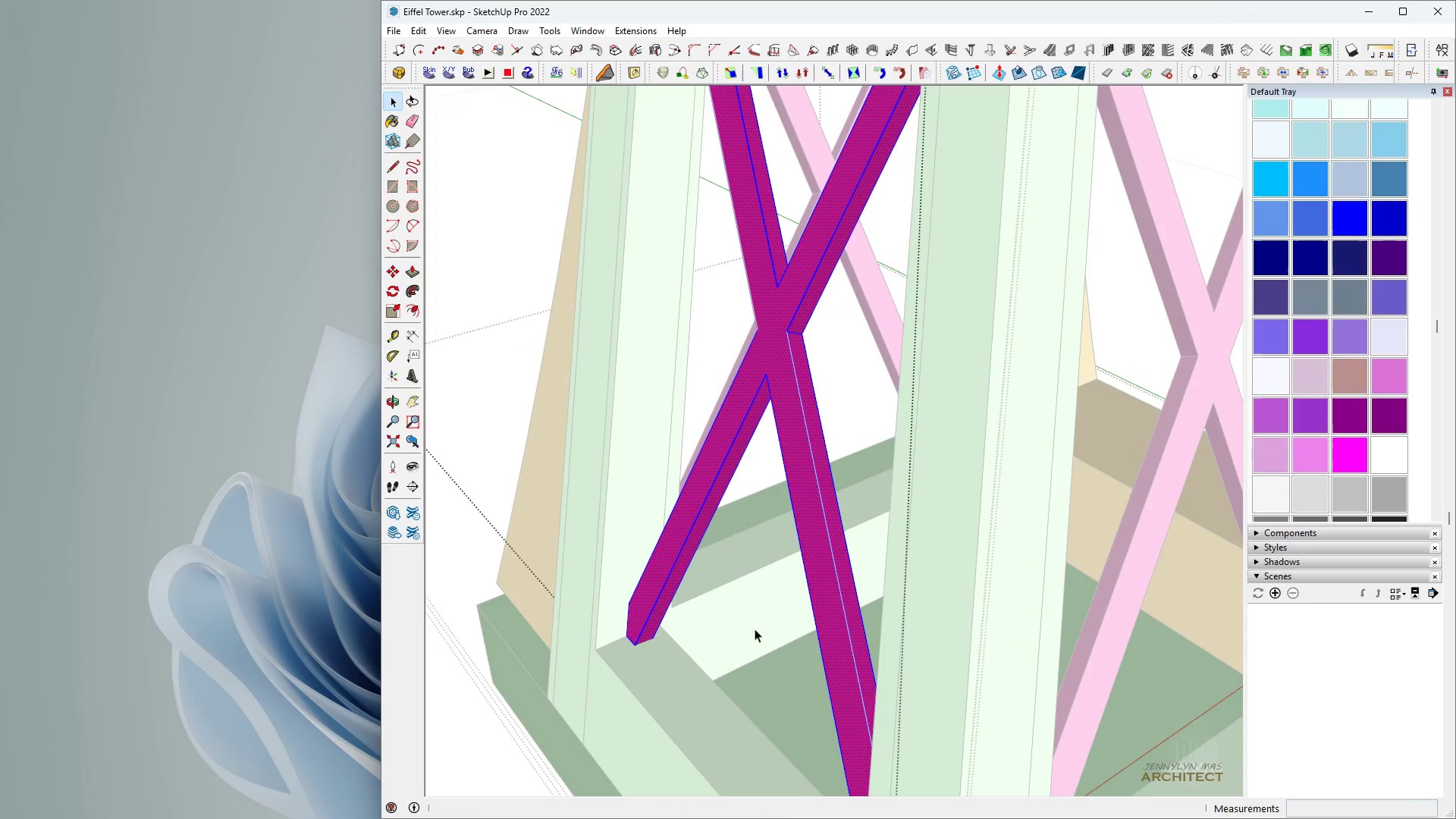 
key(M)
 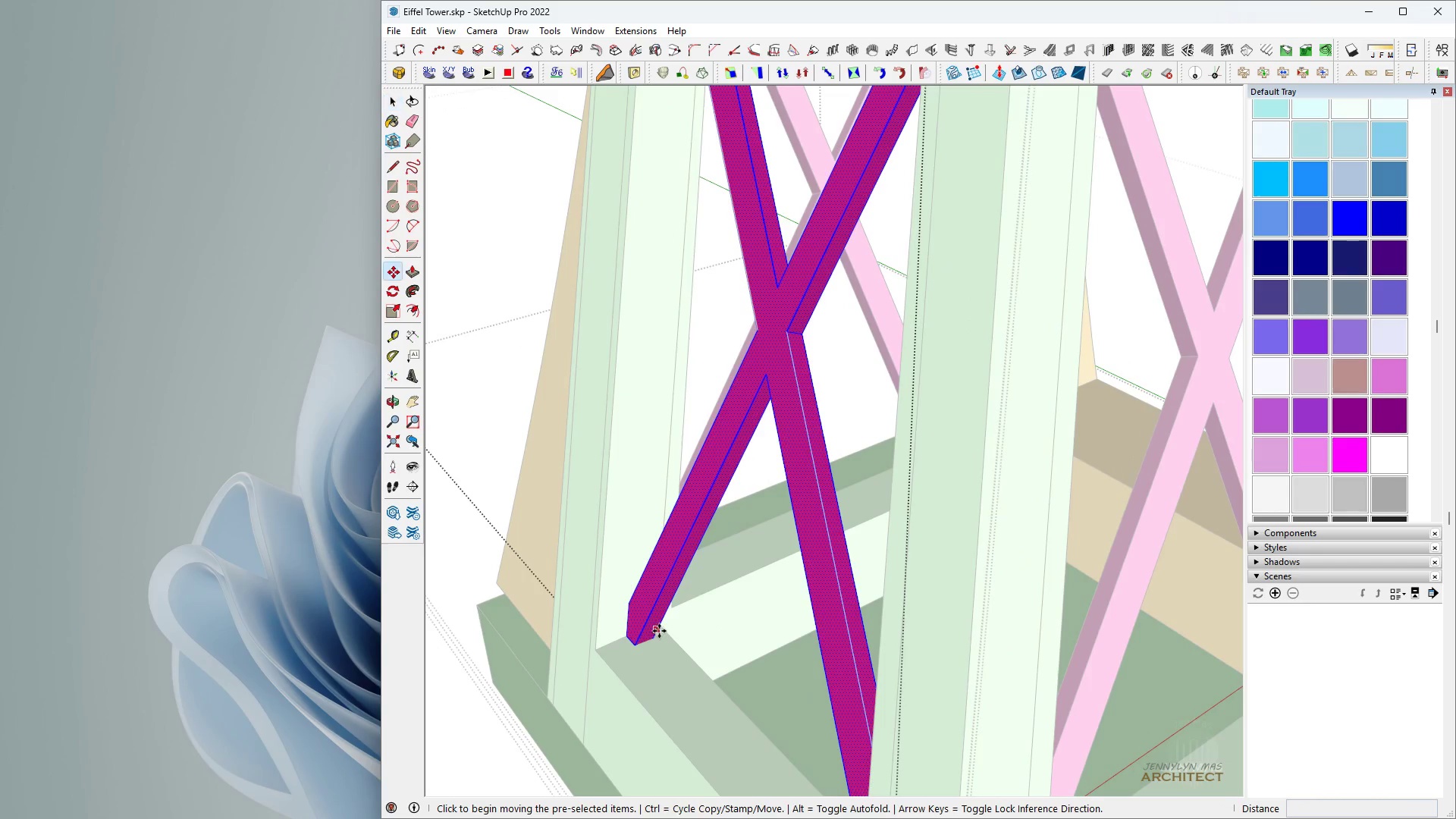 
key(Control+ControlLeft)
 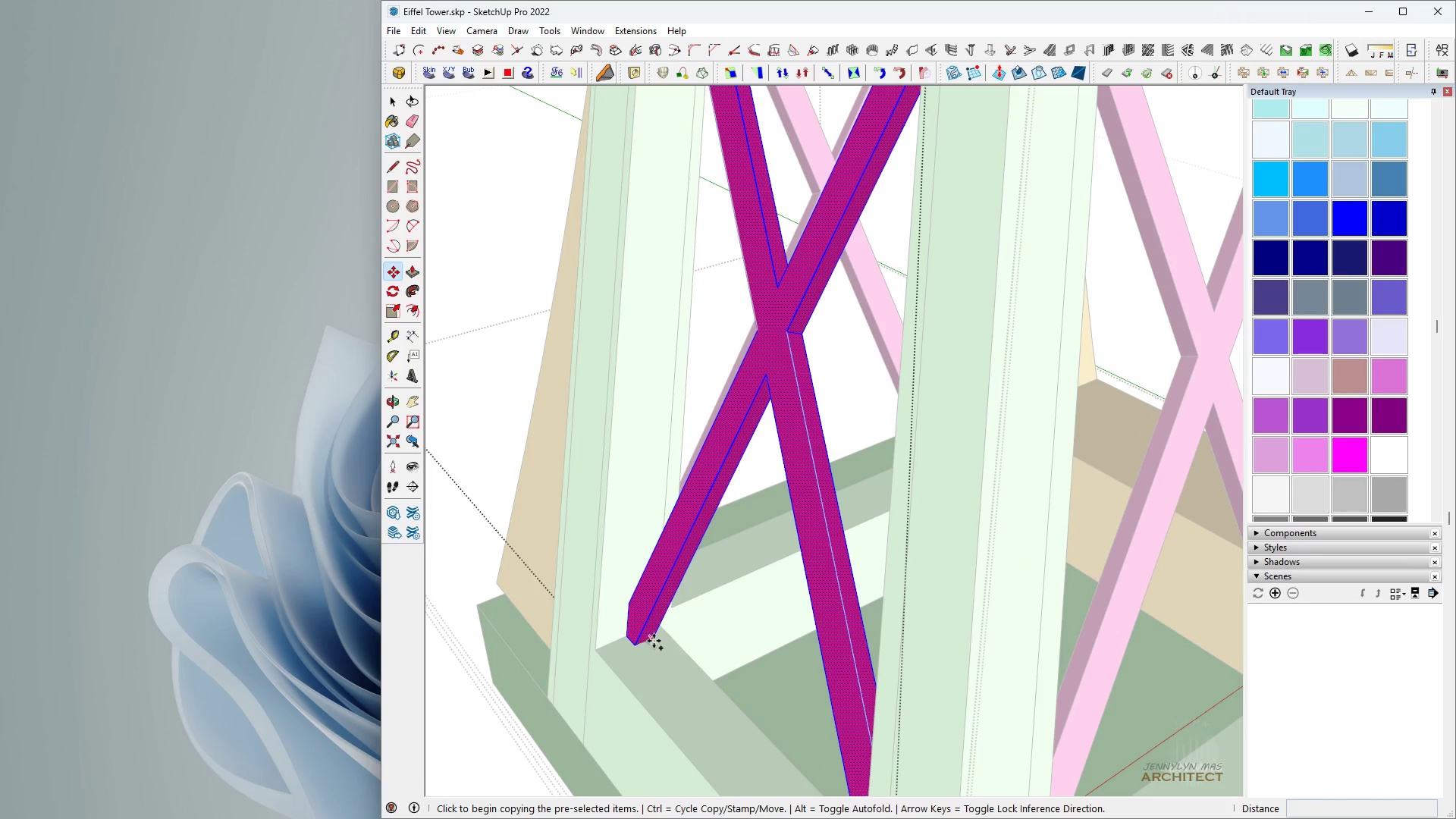 
hold_key(key=ShiftLeft, duration=1.53)
scroll: coordinate [576, 676], scroll_direction: down, amount: 5.0
 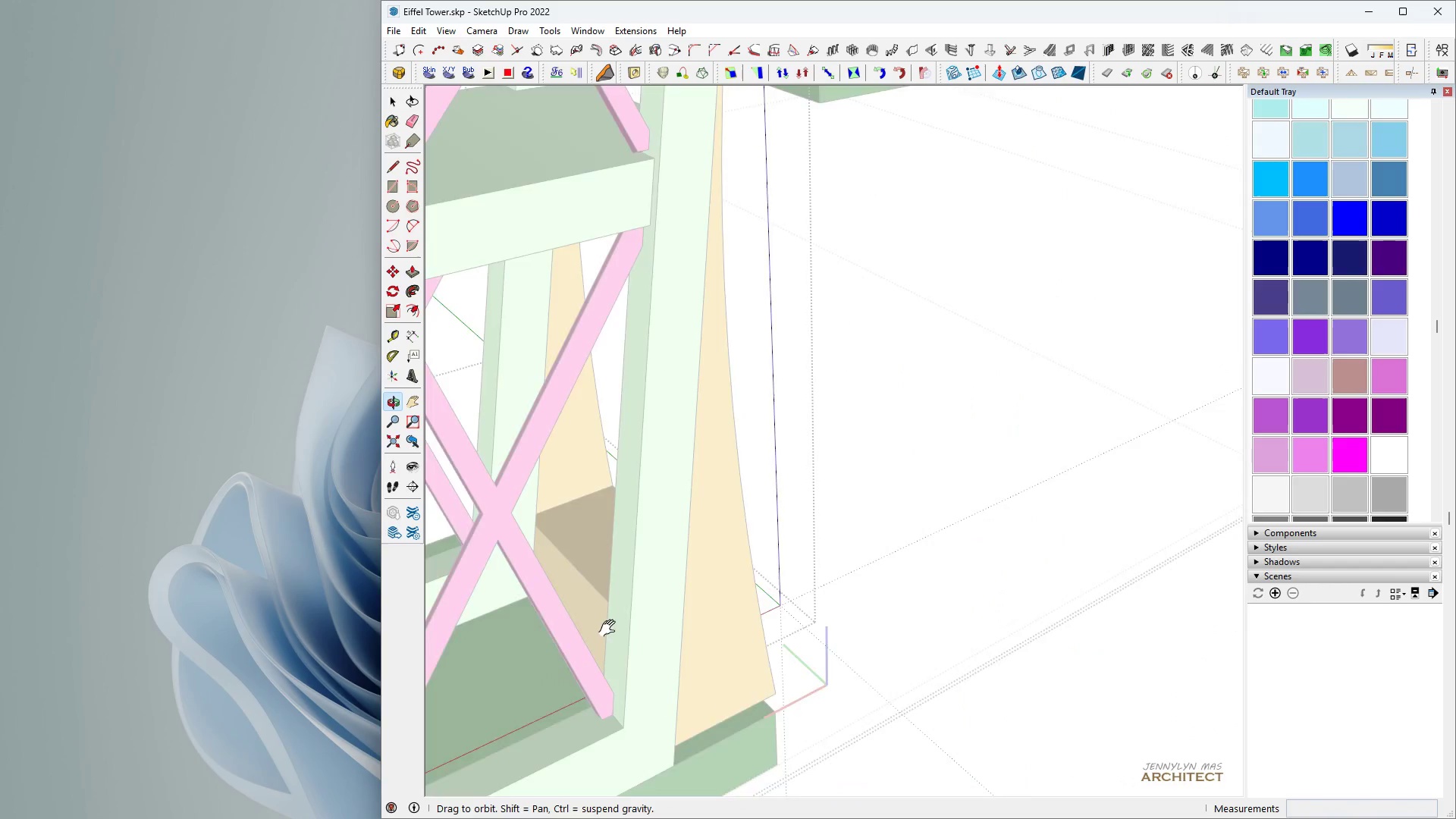 
hold_key(key=ShiftLeft, duration=1.52)
 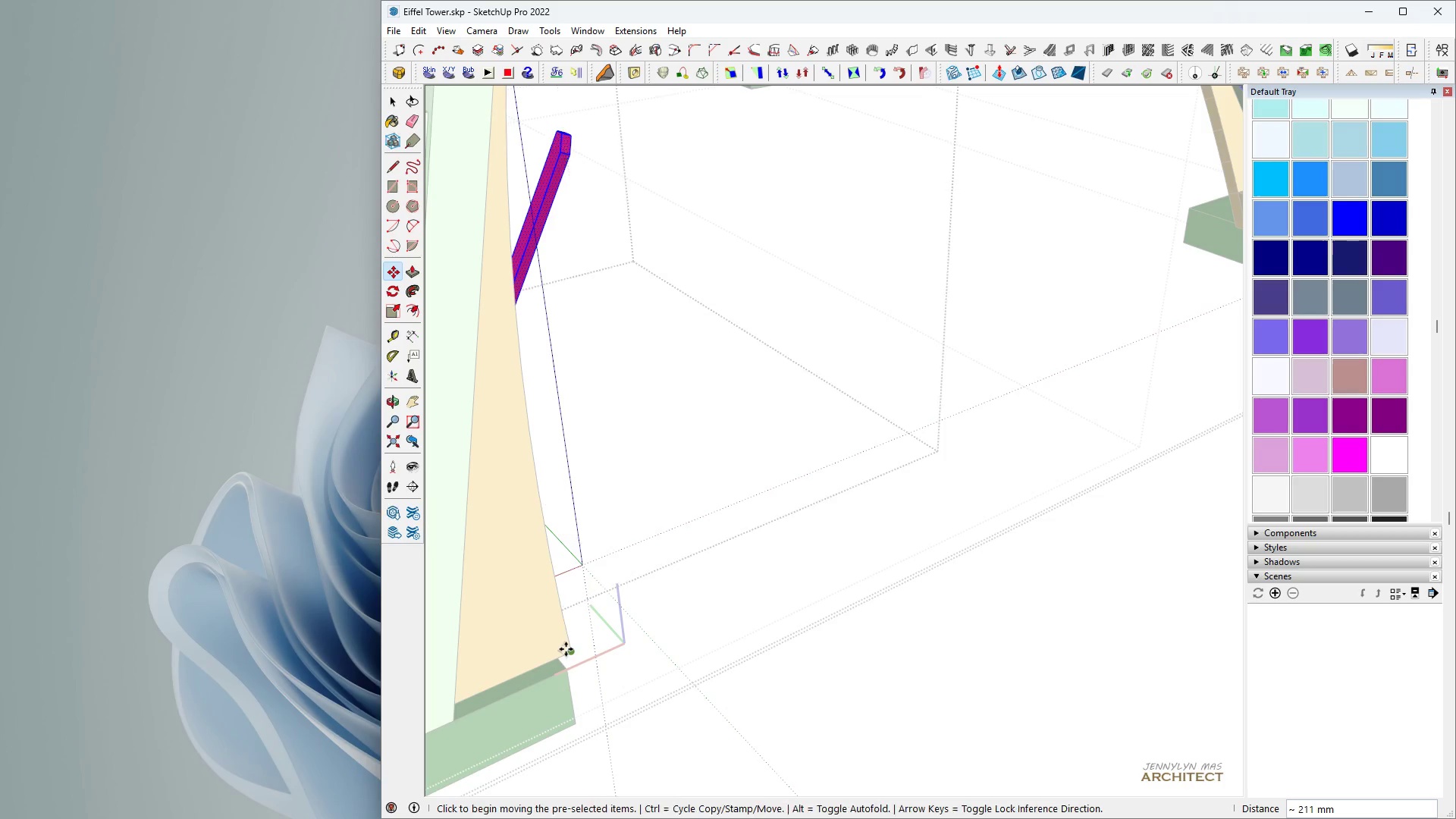 
type( hhhhh[Delete] r)
 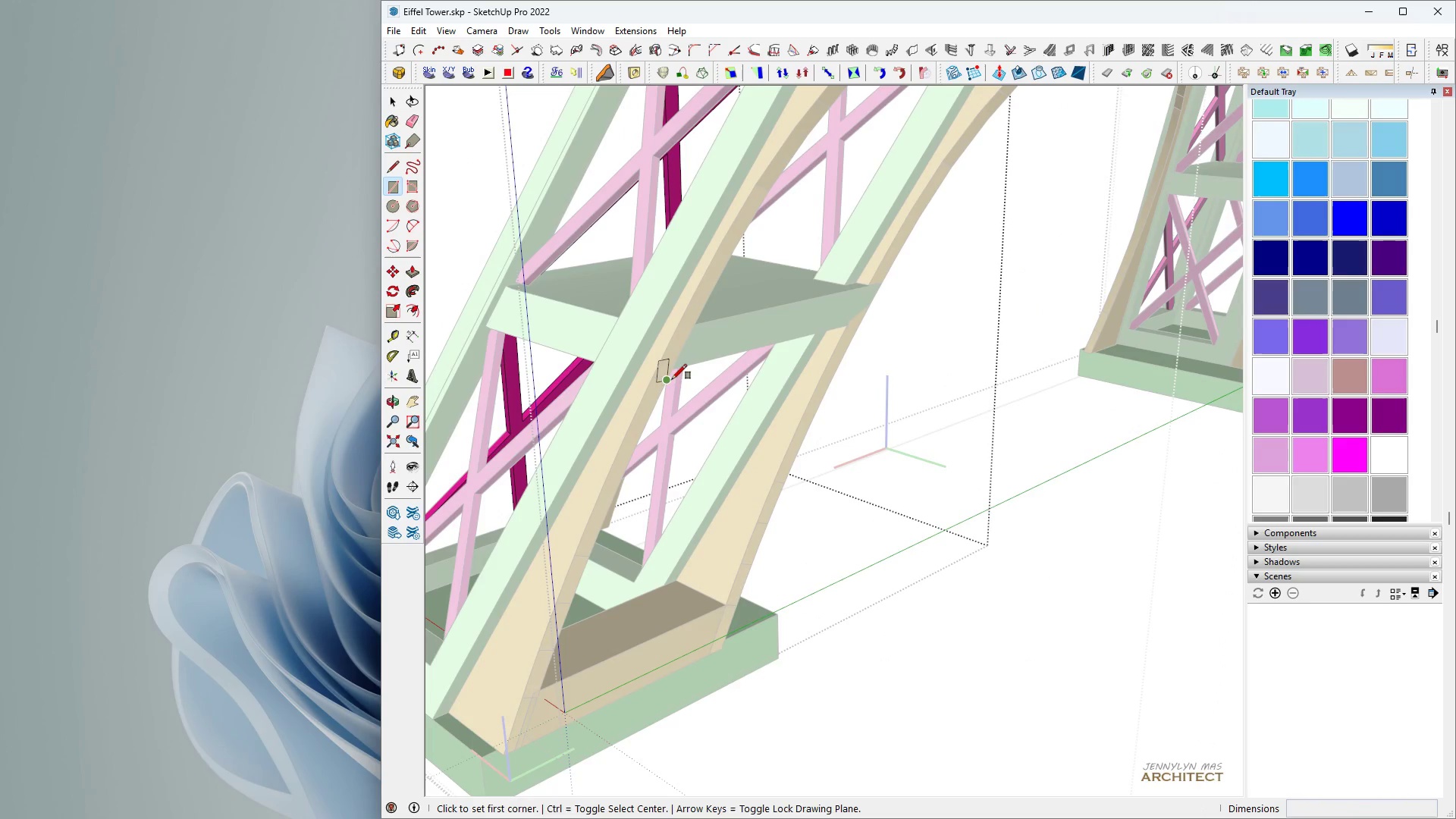 
scroll: coordinate [498, 512], scroll_direction: down, amount: 11.0
 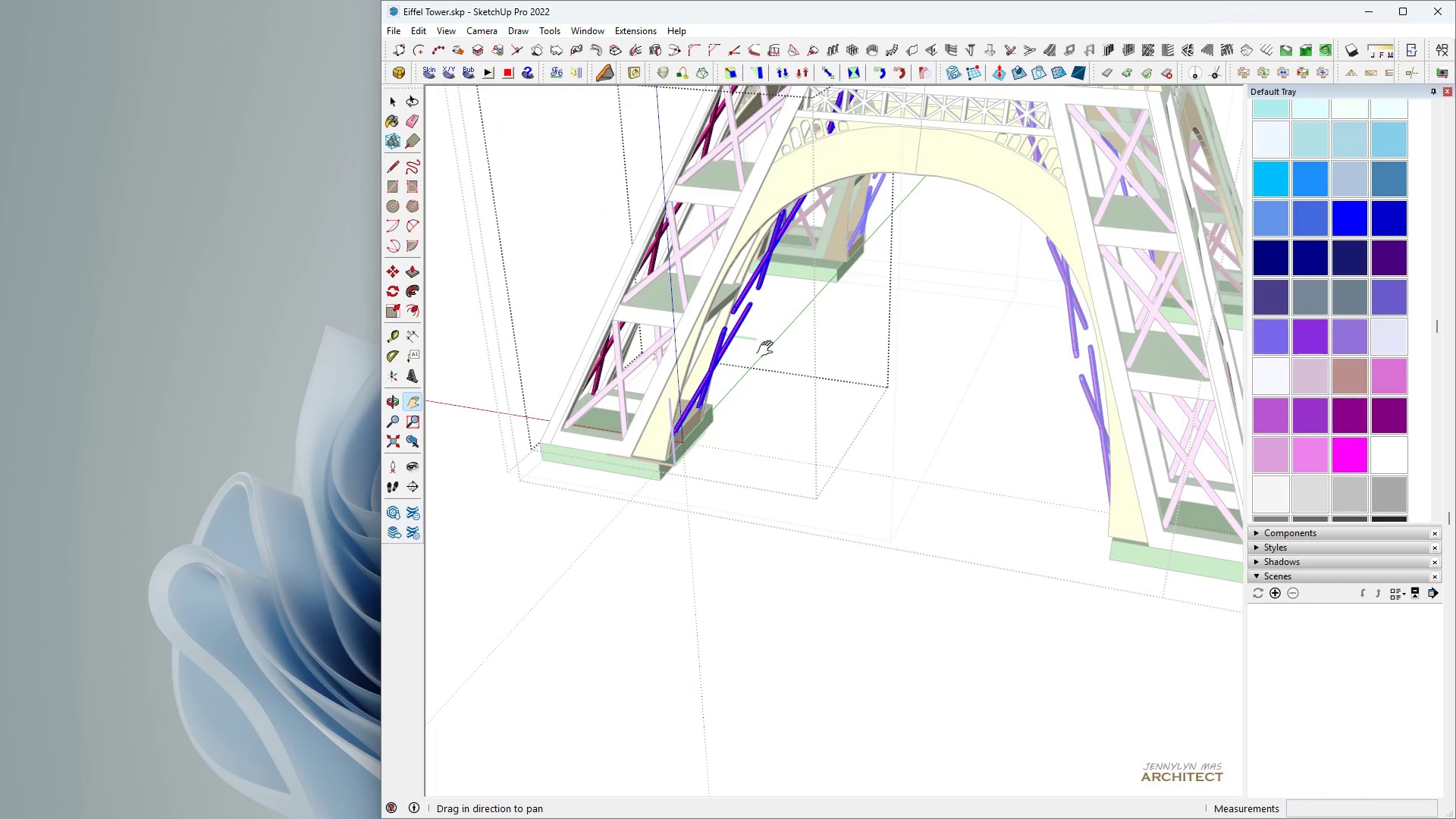 
scroll: coordinate [710, 328], scroll_direction: up, amount: 11.0
 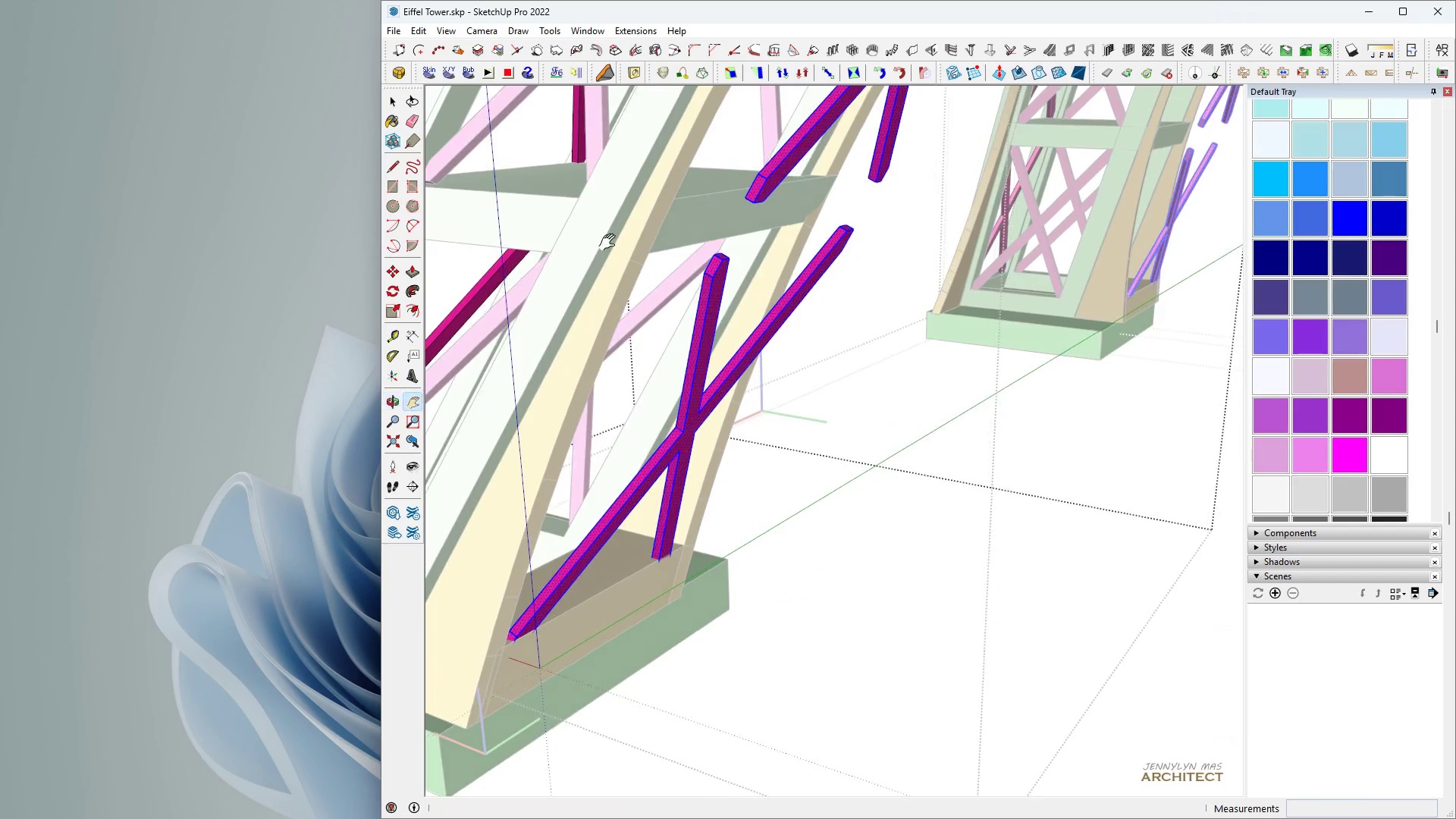 
scroll: coordinate [692, 472], scroll_direction: down, amount: 7.0
 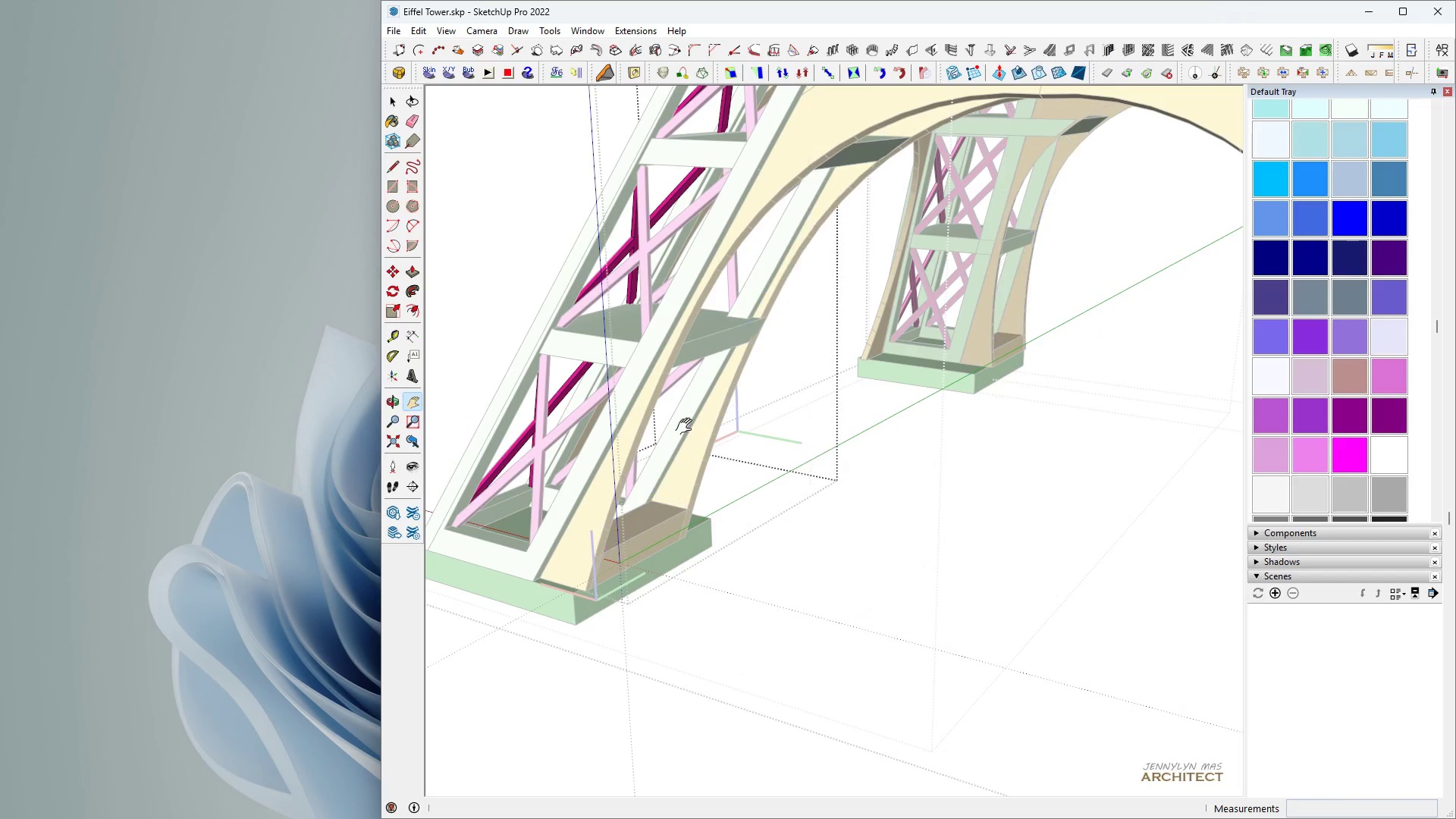 
scroll: coordinate [678, 353], scroll_direction: up, amount: 6.0
 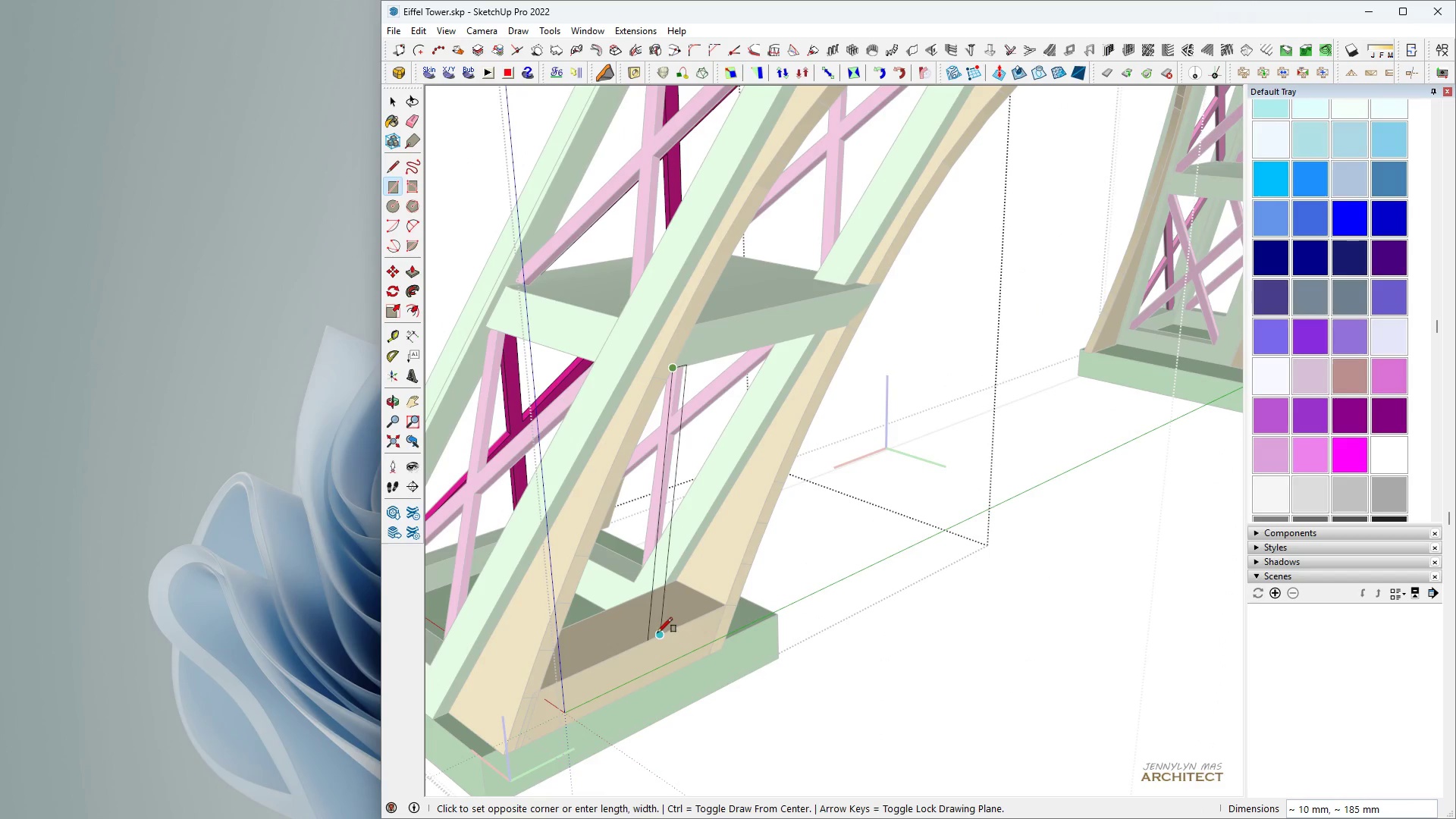 
wait(5.26)
 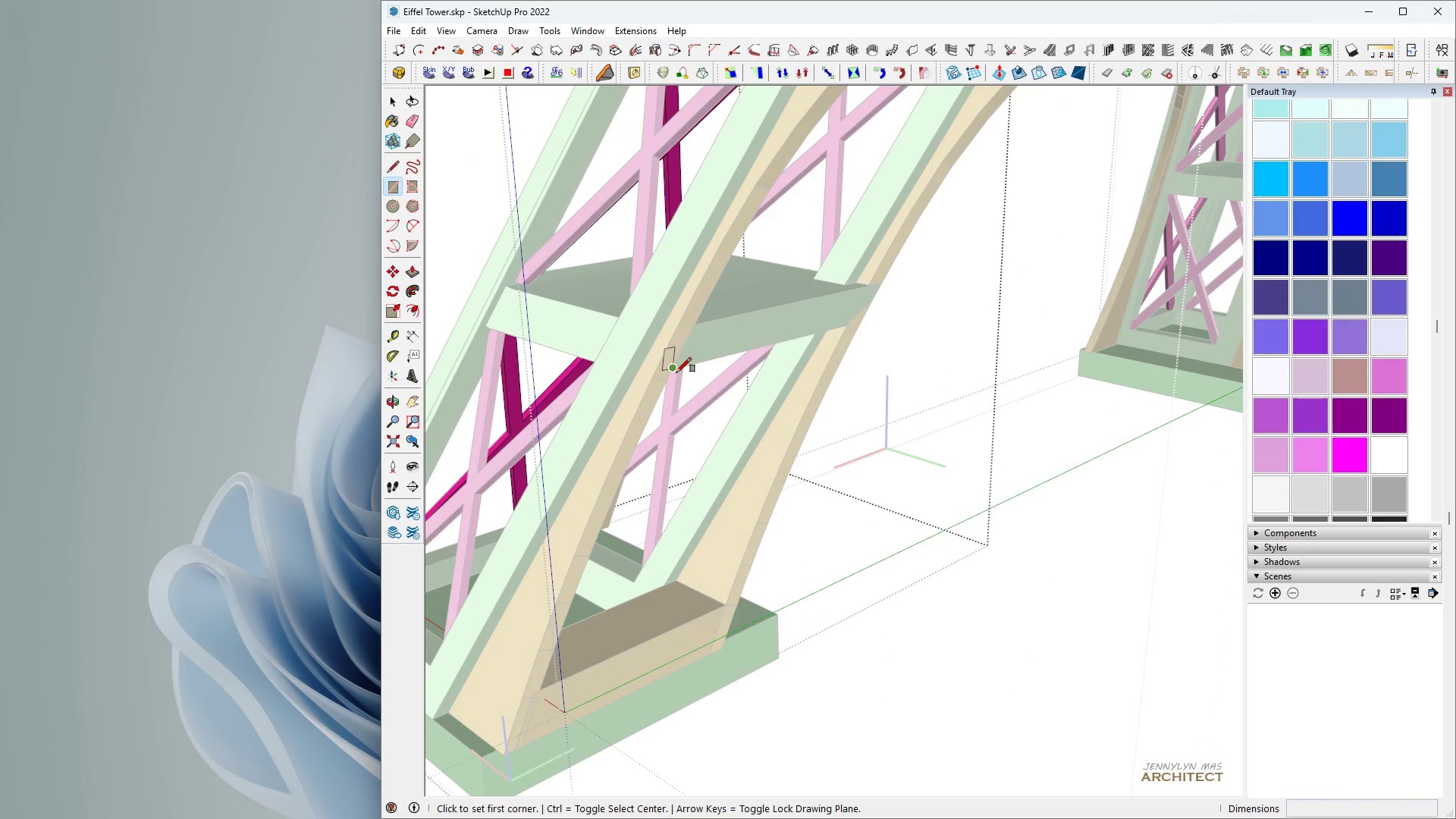 
key(Space)
 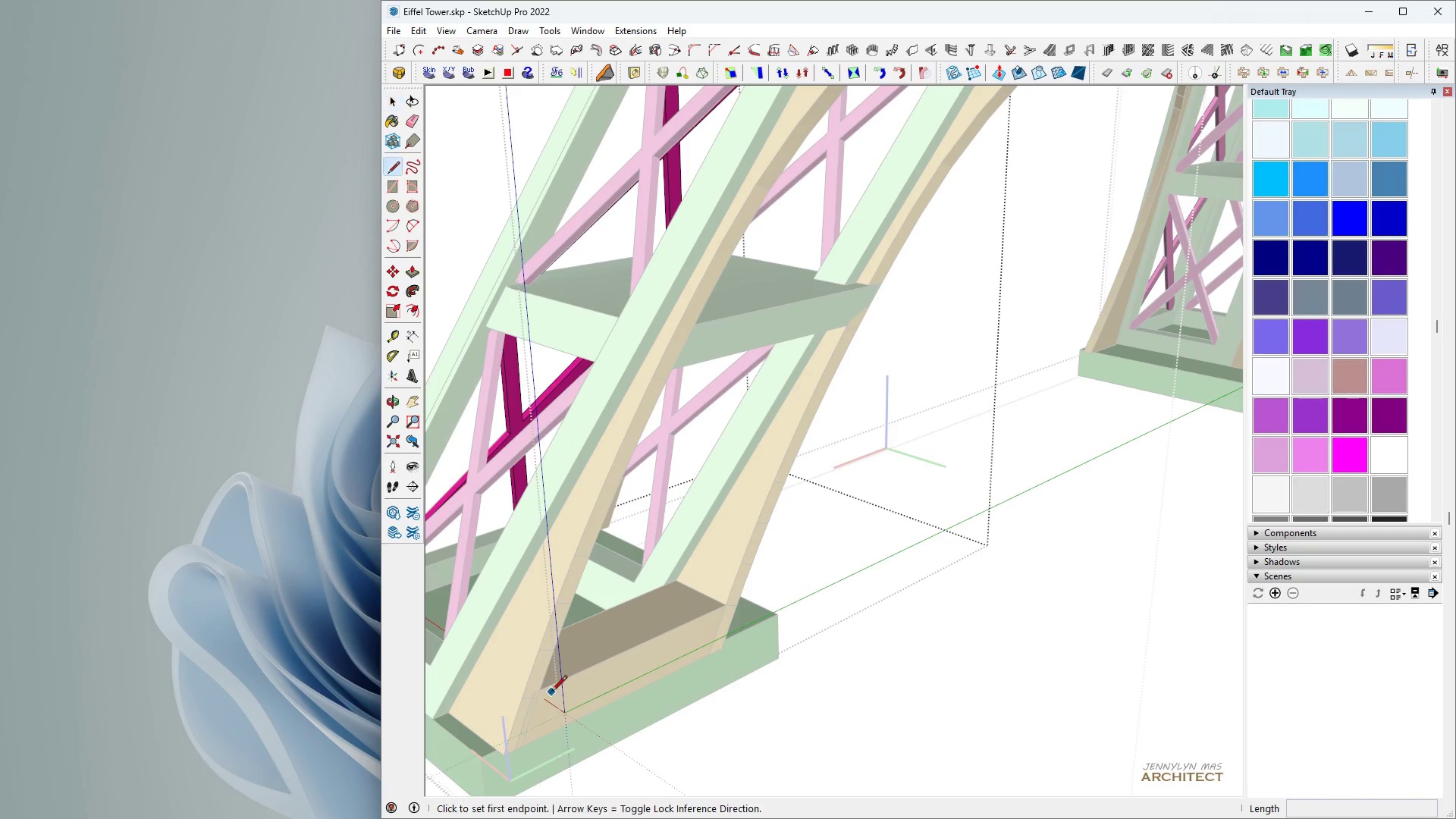 
key(L)
 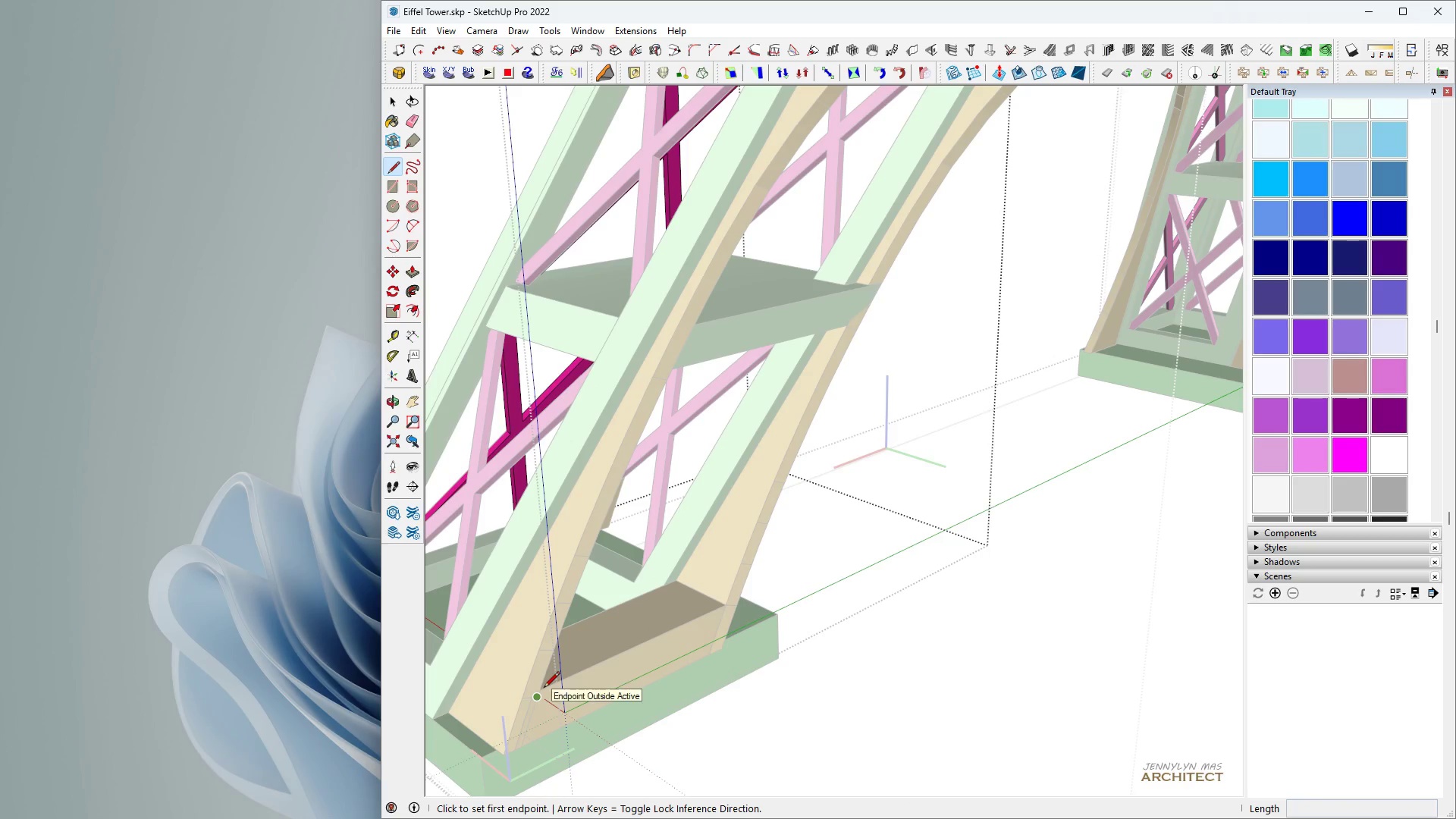 
scroll: coordinate [544, 689], scroll_direction: up, amount: 6.0
 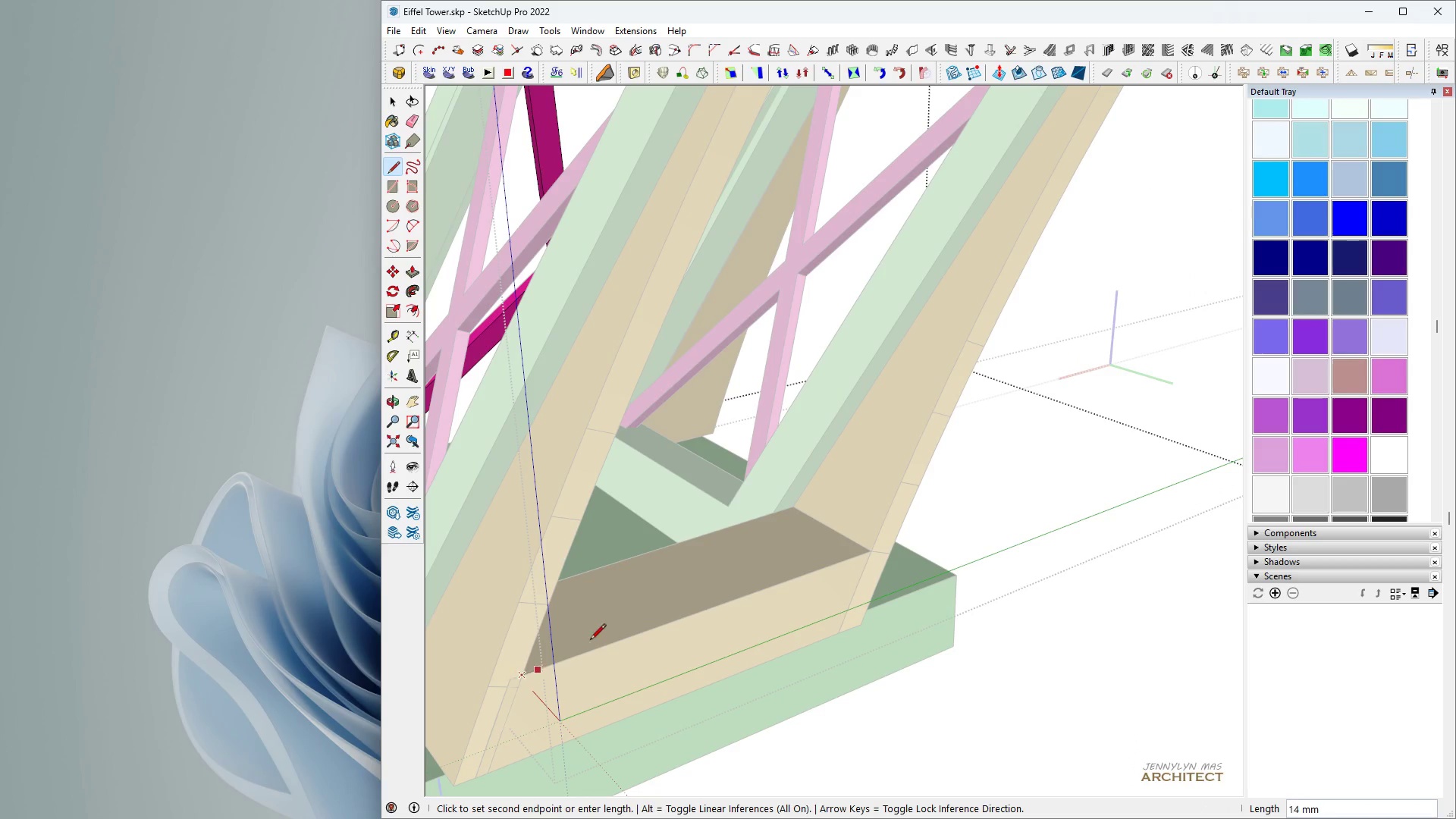 
scroll: coordinate [859, 535], scroll_direction: down, amount: 4.0
 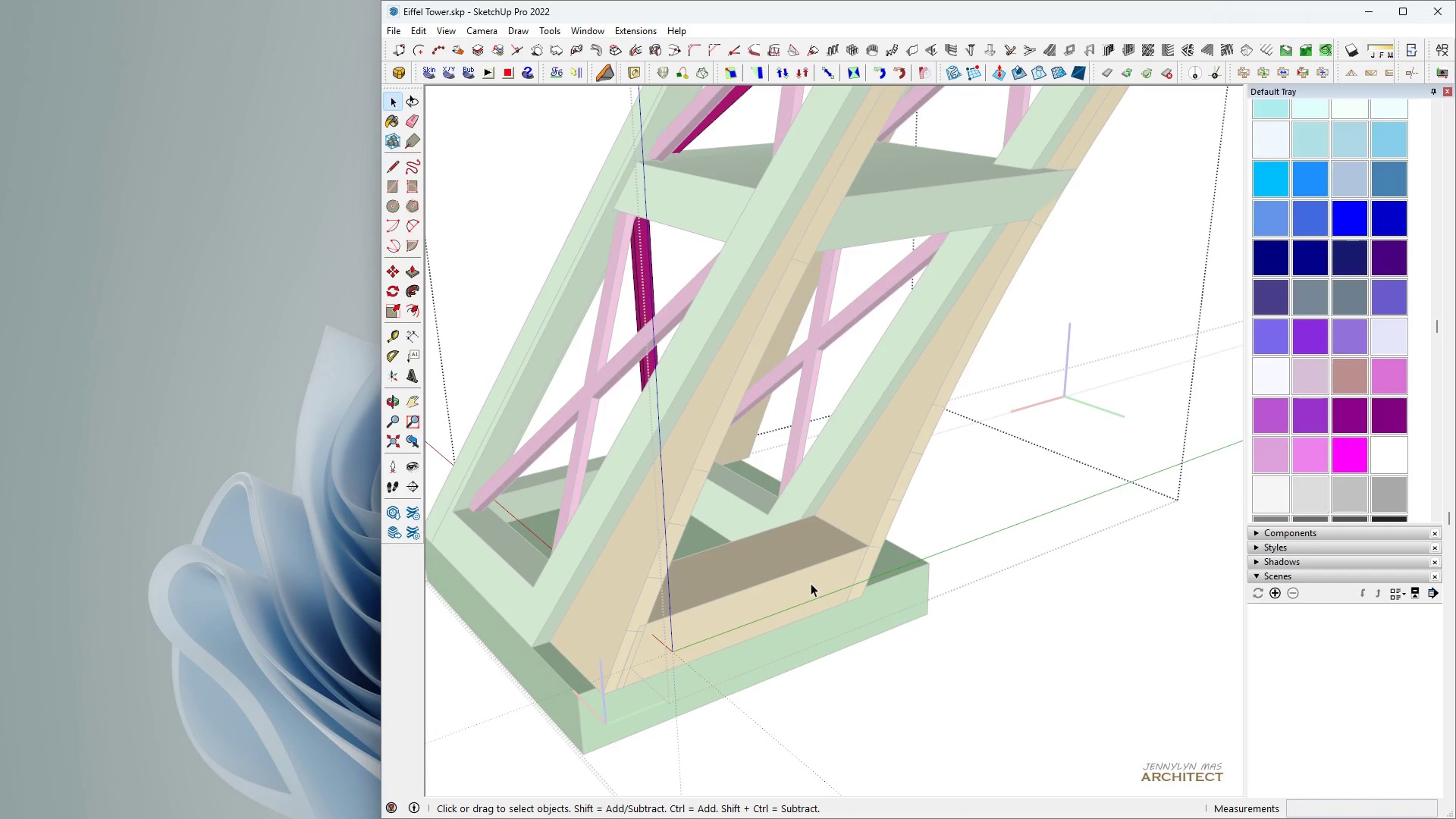 
key(Space)
 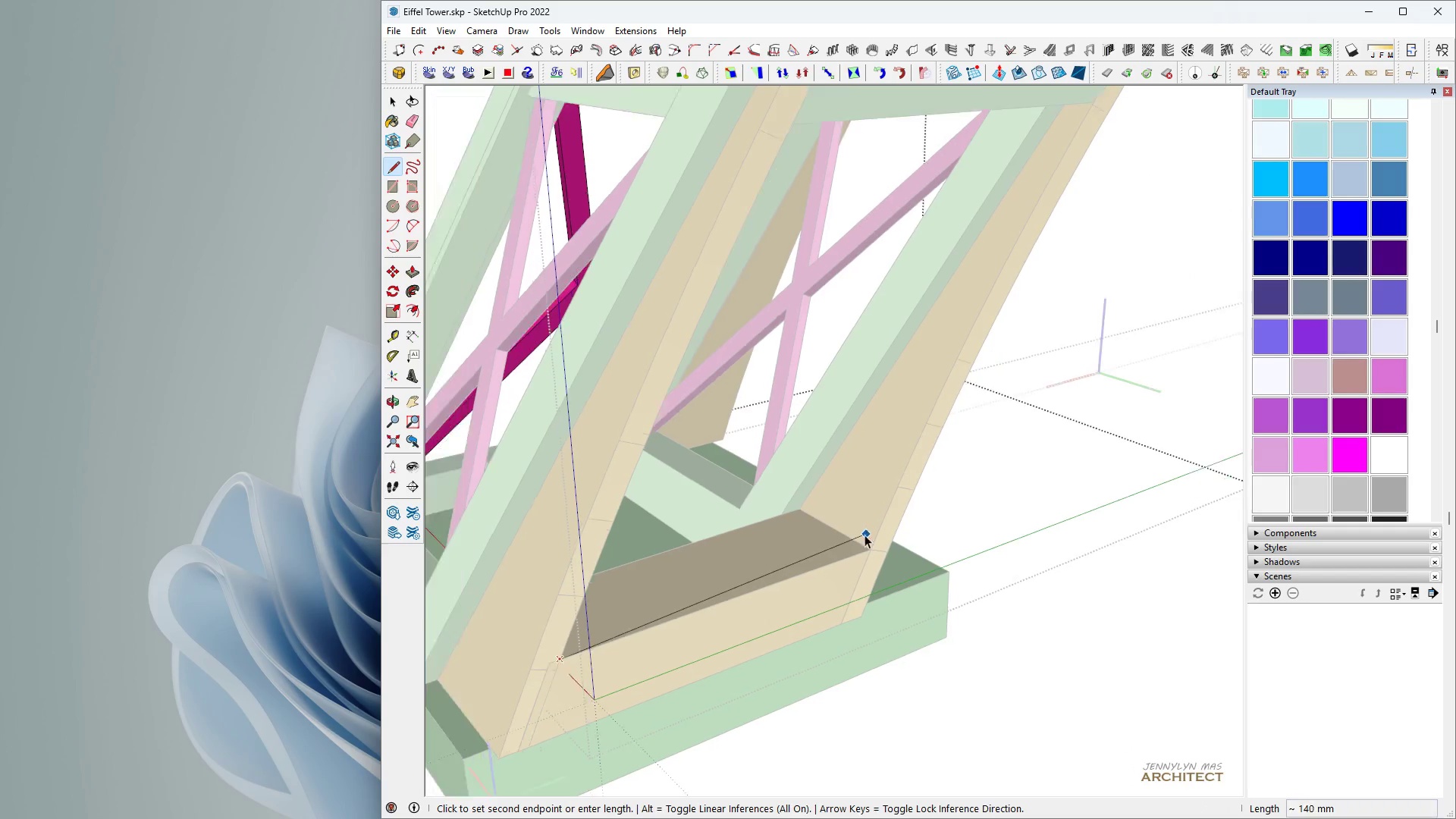 
double_click([811, 583])
 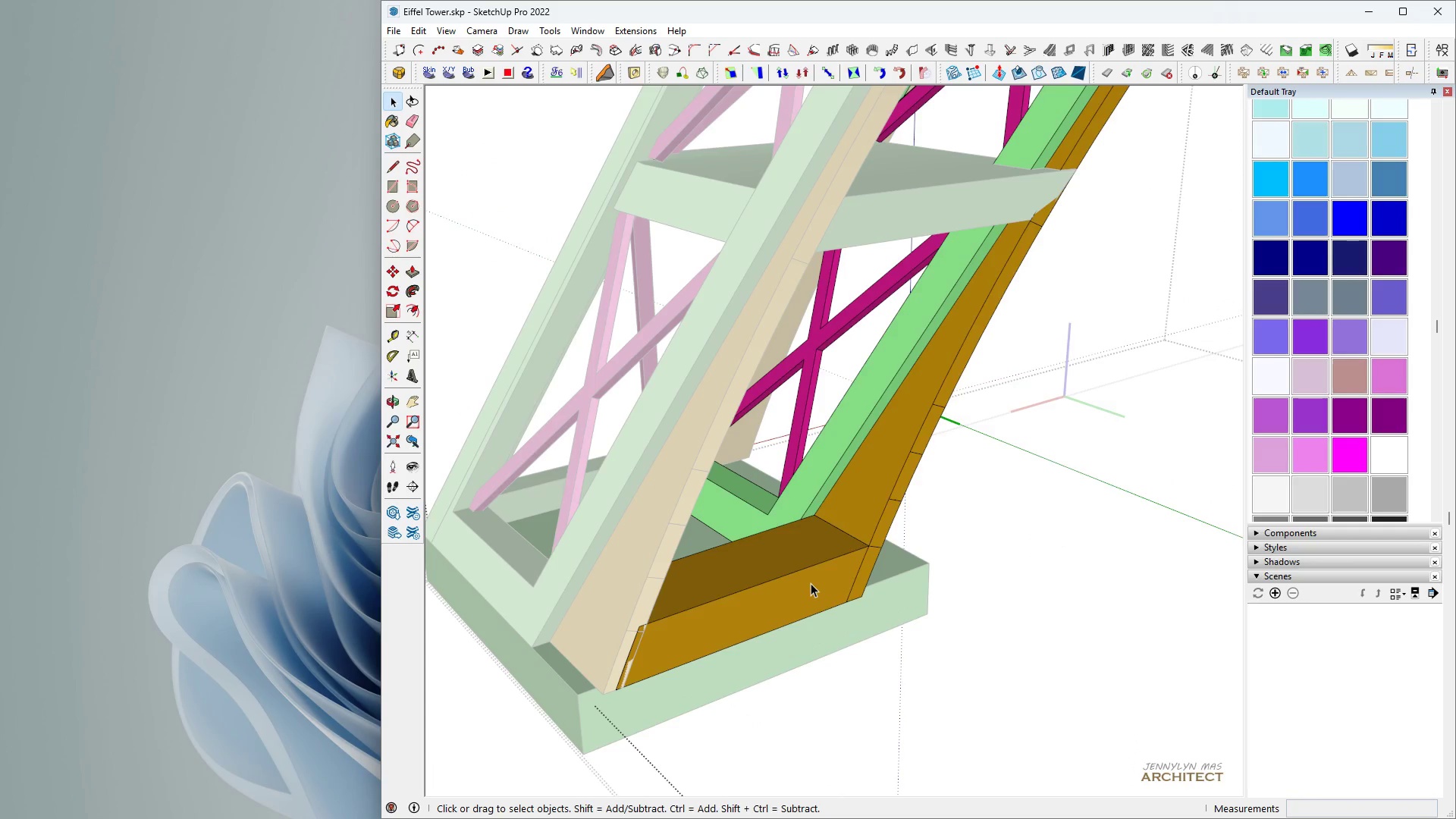 
triple_click([811, 583])
 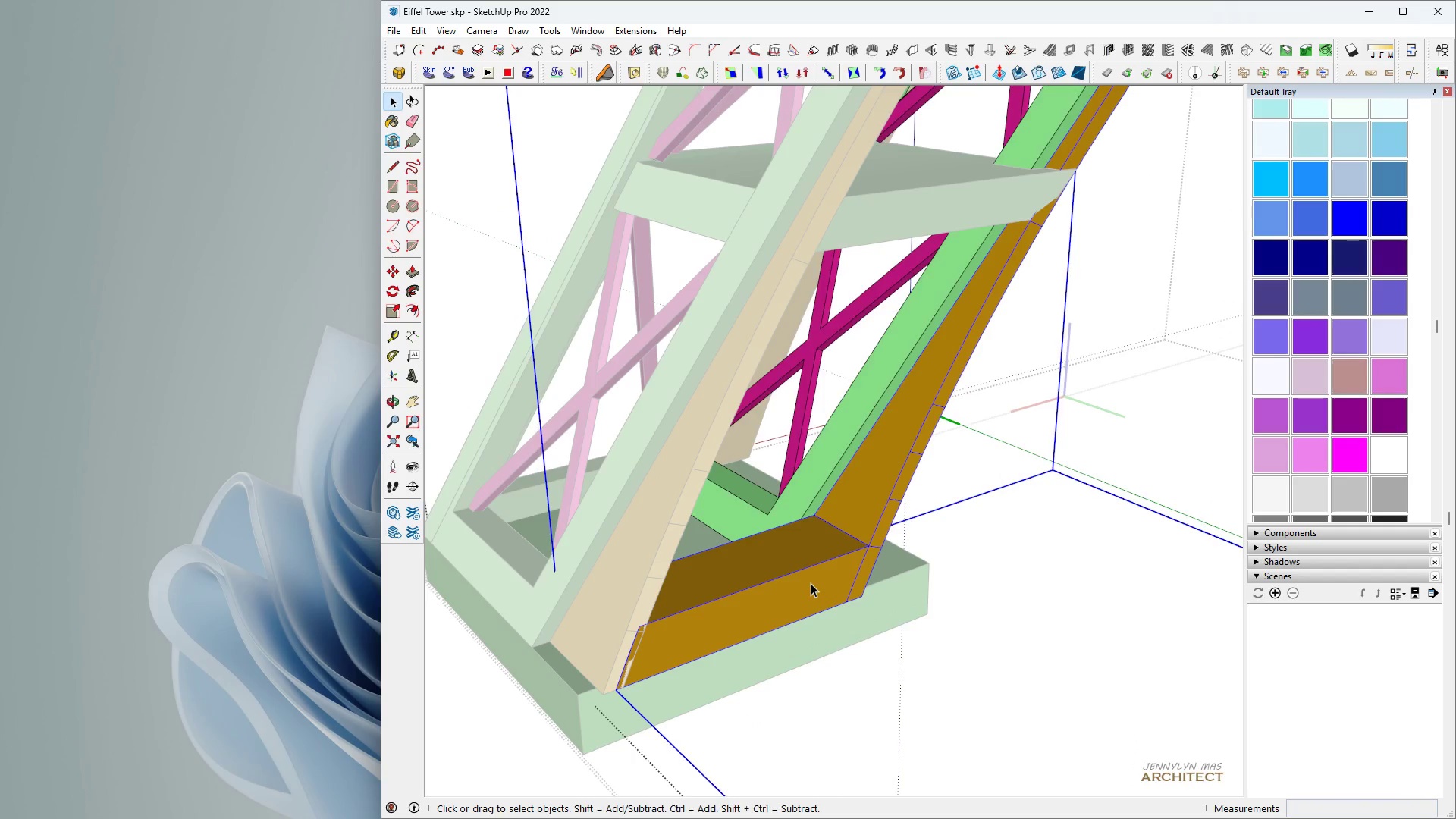 
triple_click([811, 583])
 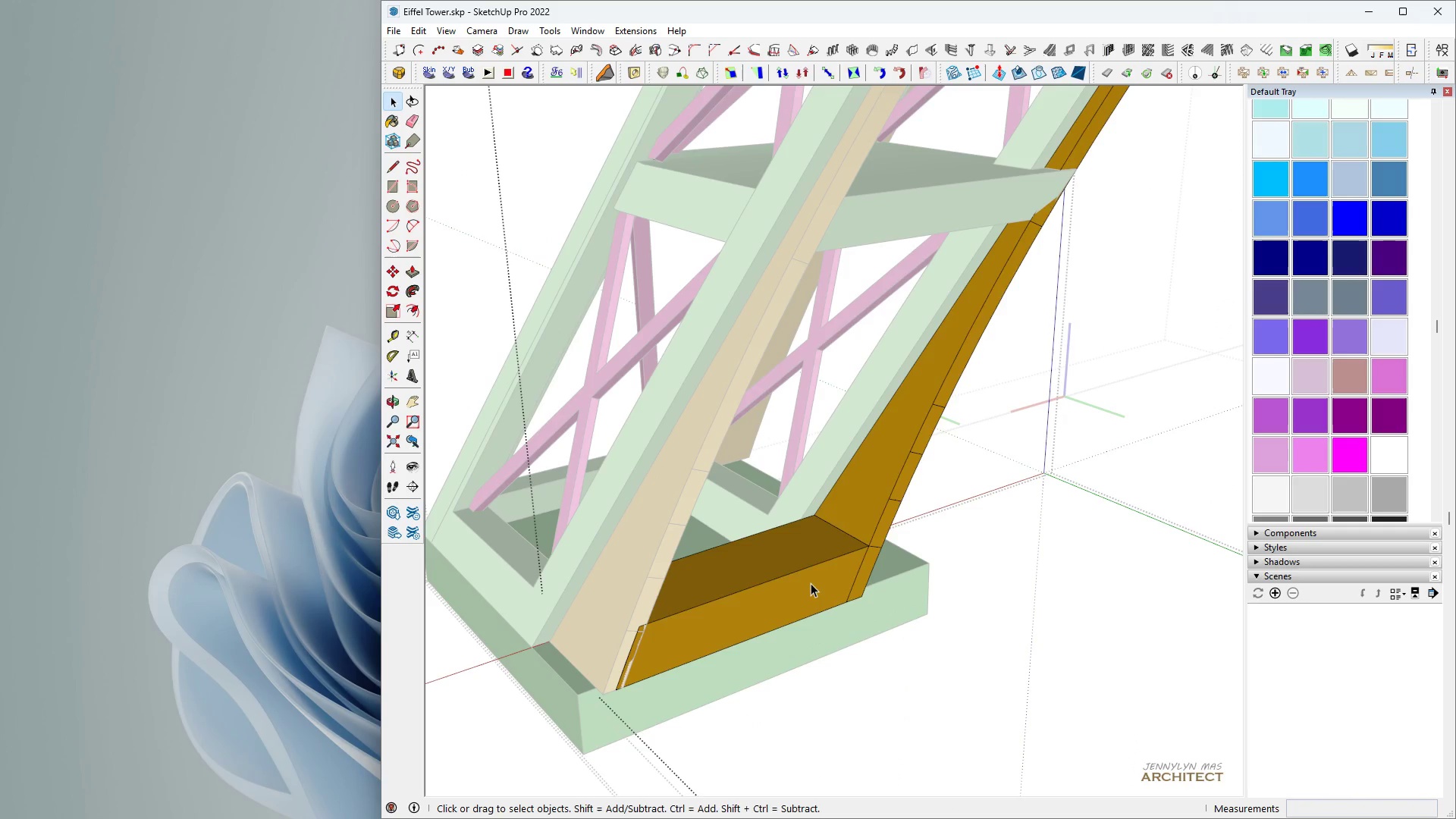 
triple_click([811, 583])
 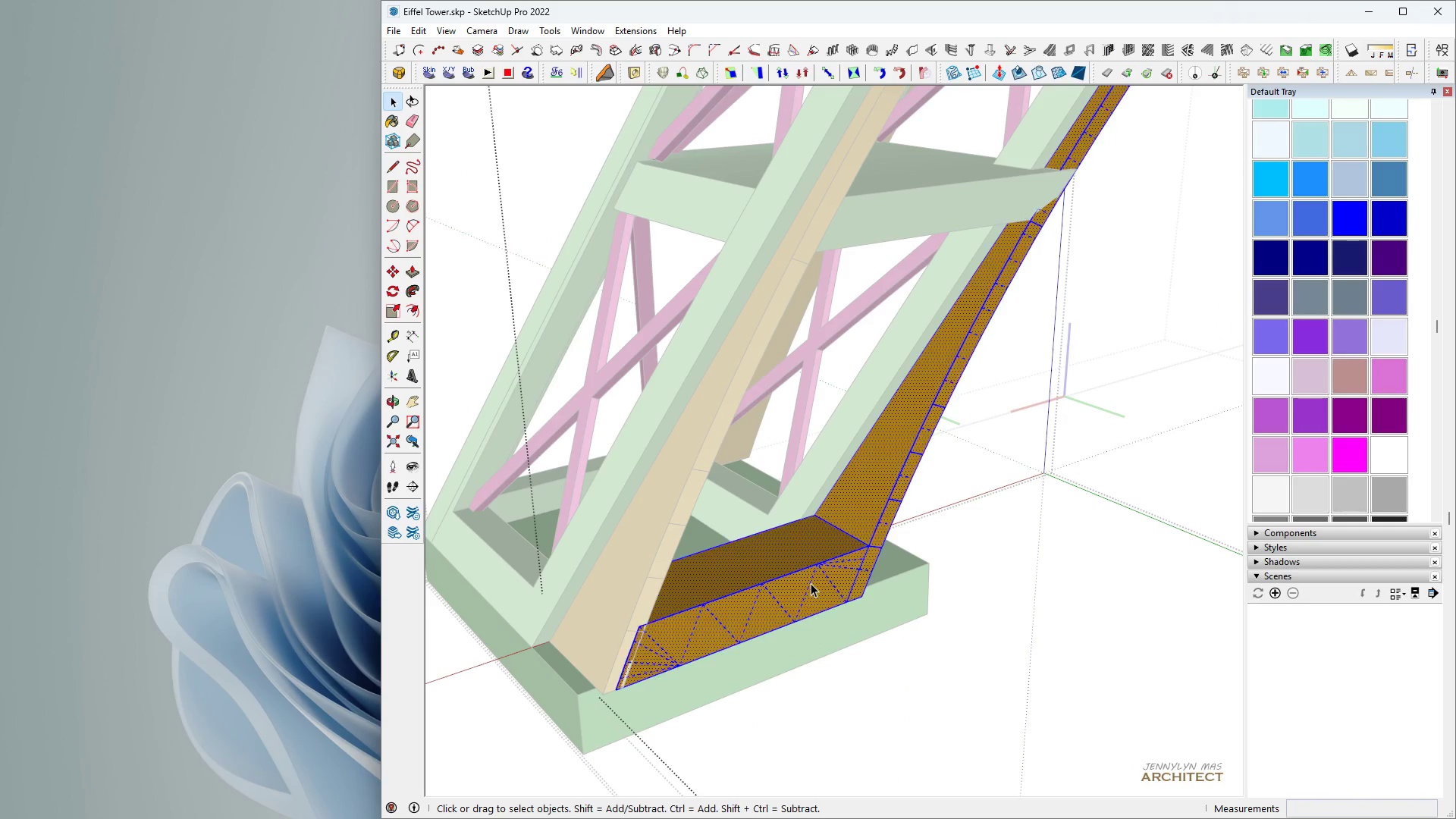 
triple_click([811, 583])
 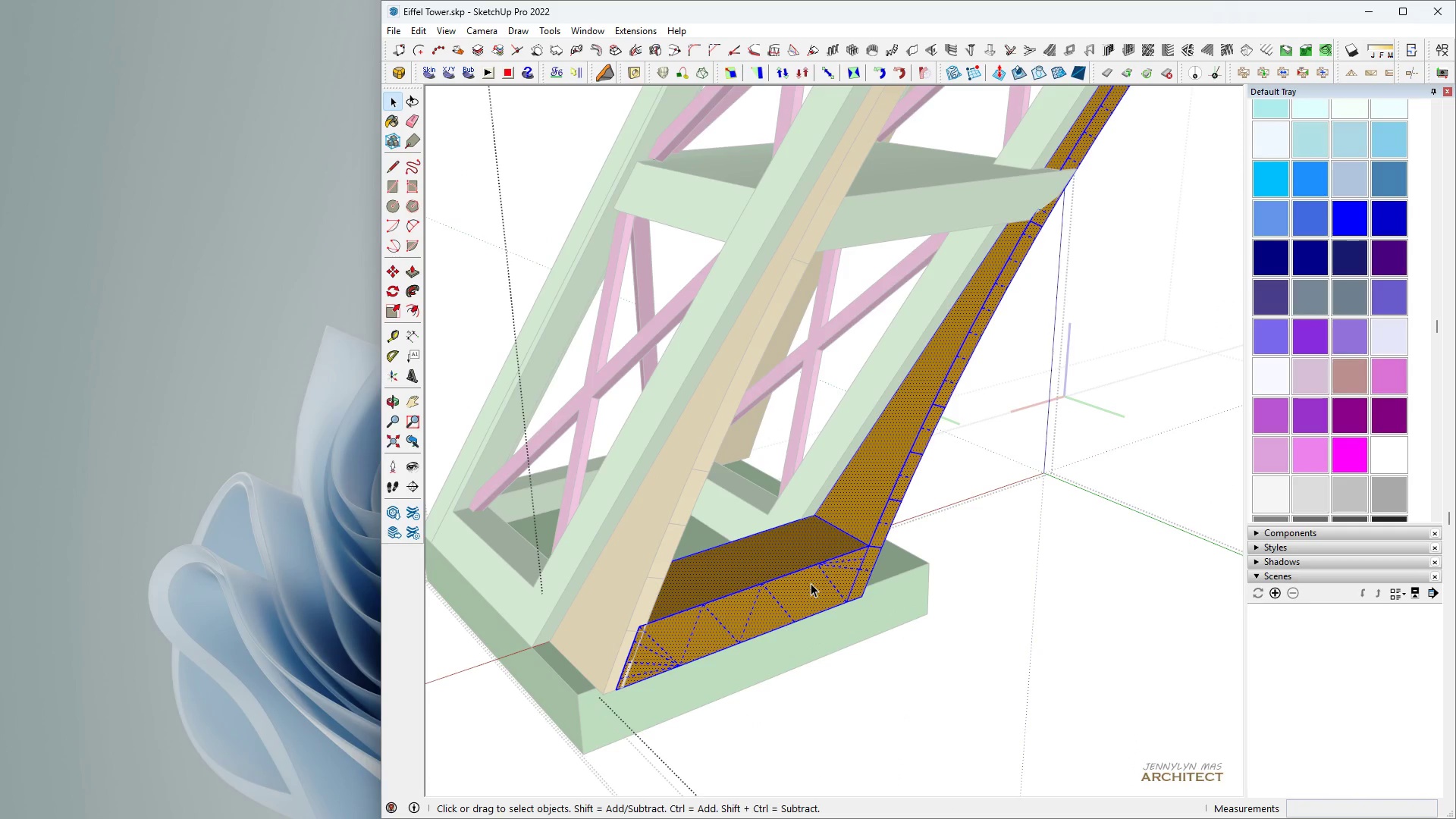 
triple_click([811, 583])
 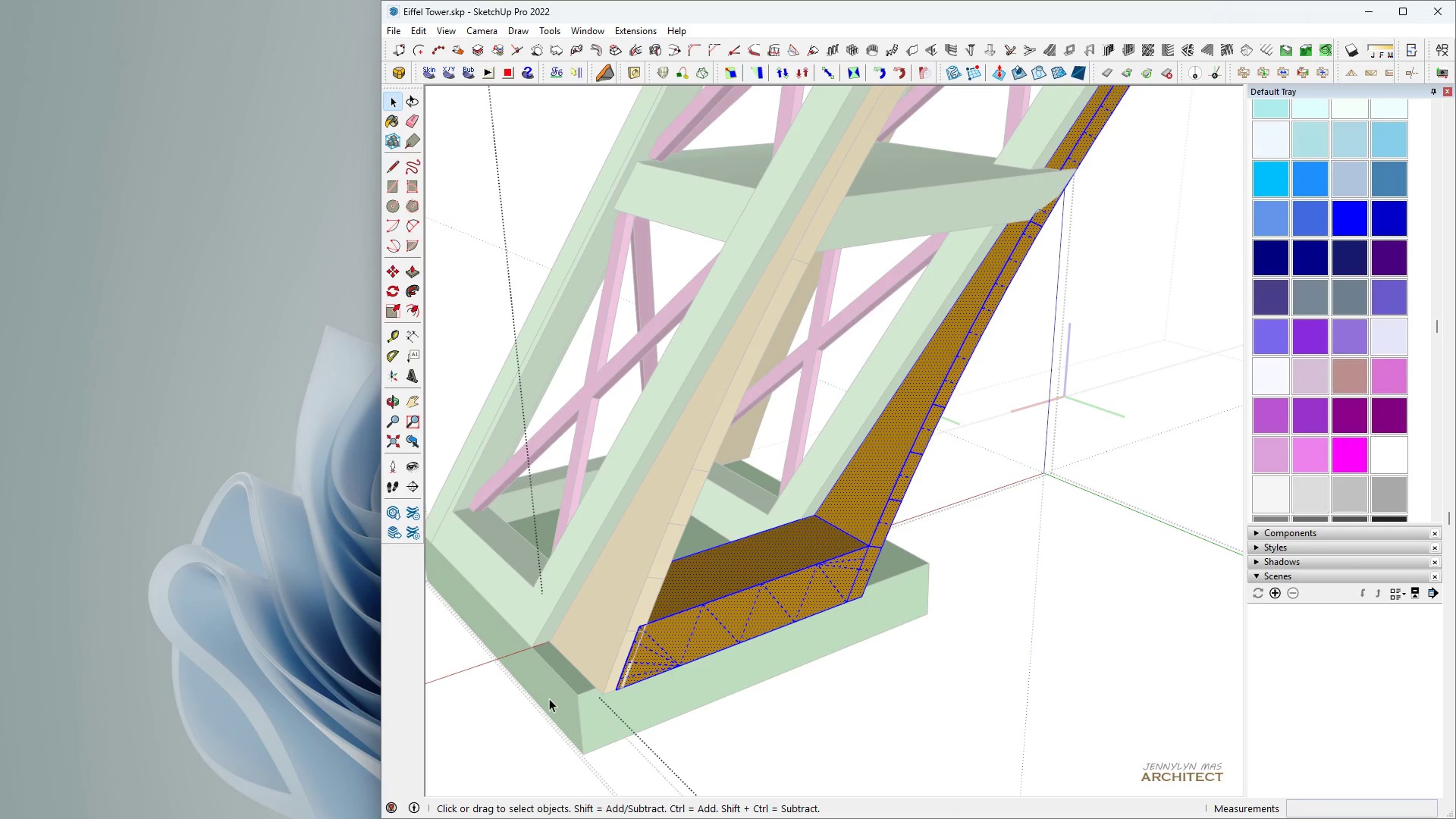 
scroll: coordinate [618, 616], scroll_direction: up, amount: 6.0
 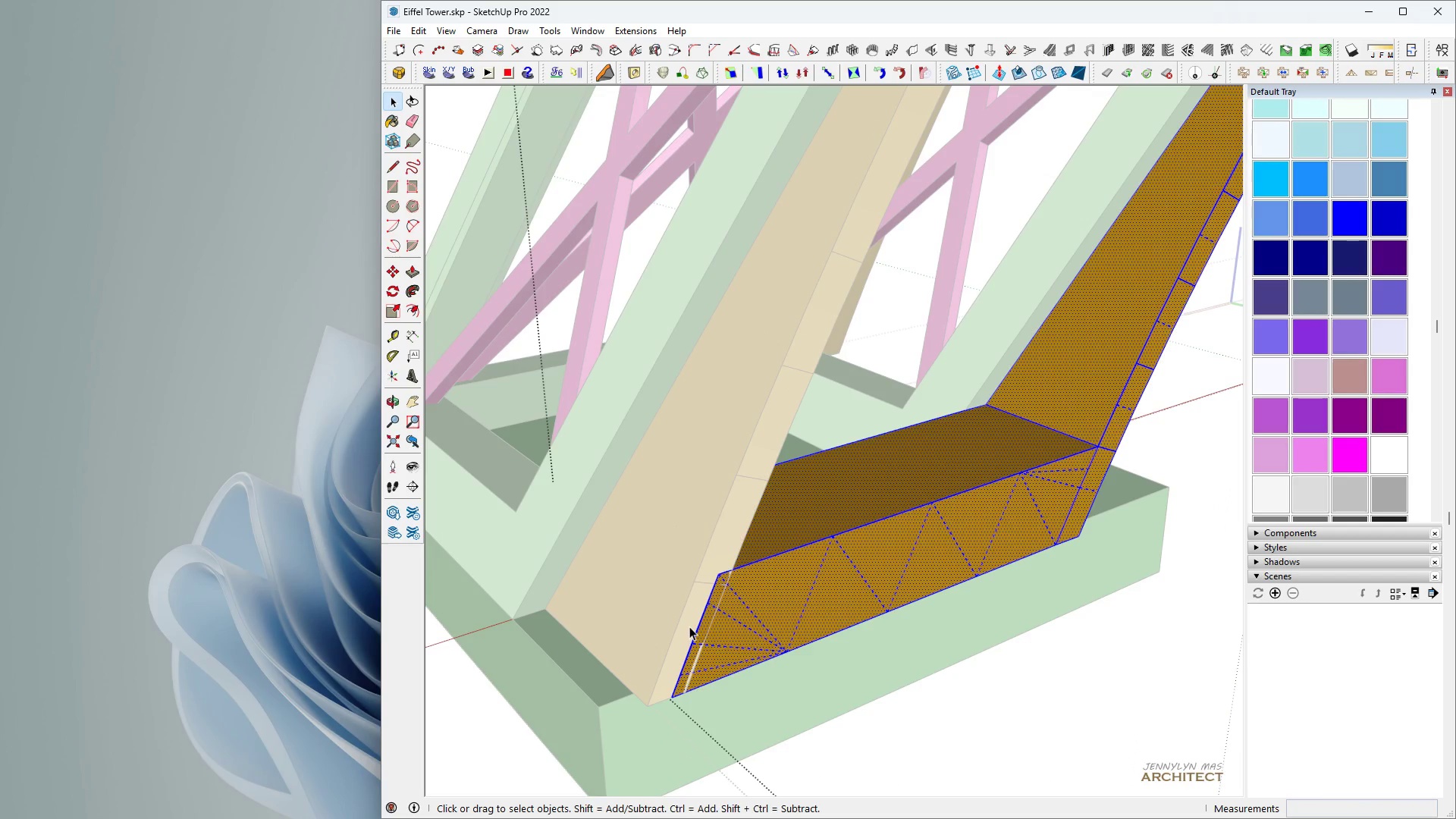 
left_click([689, 626])
 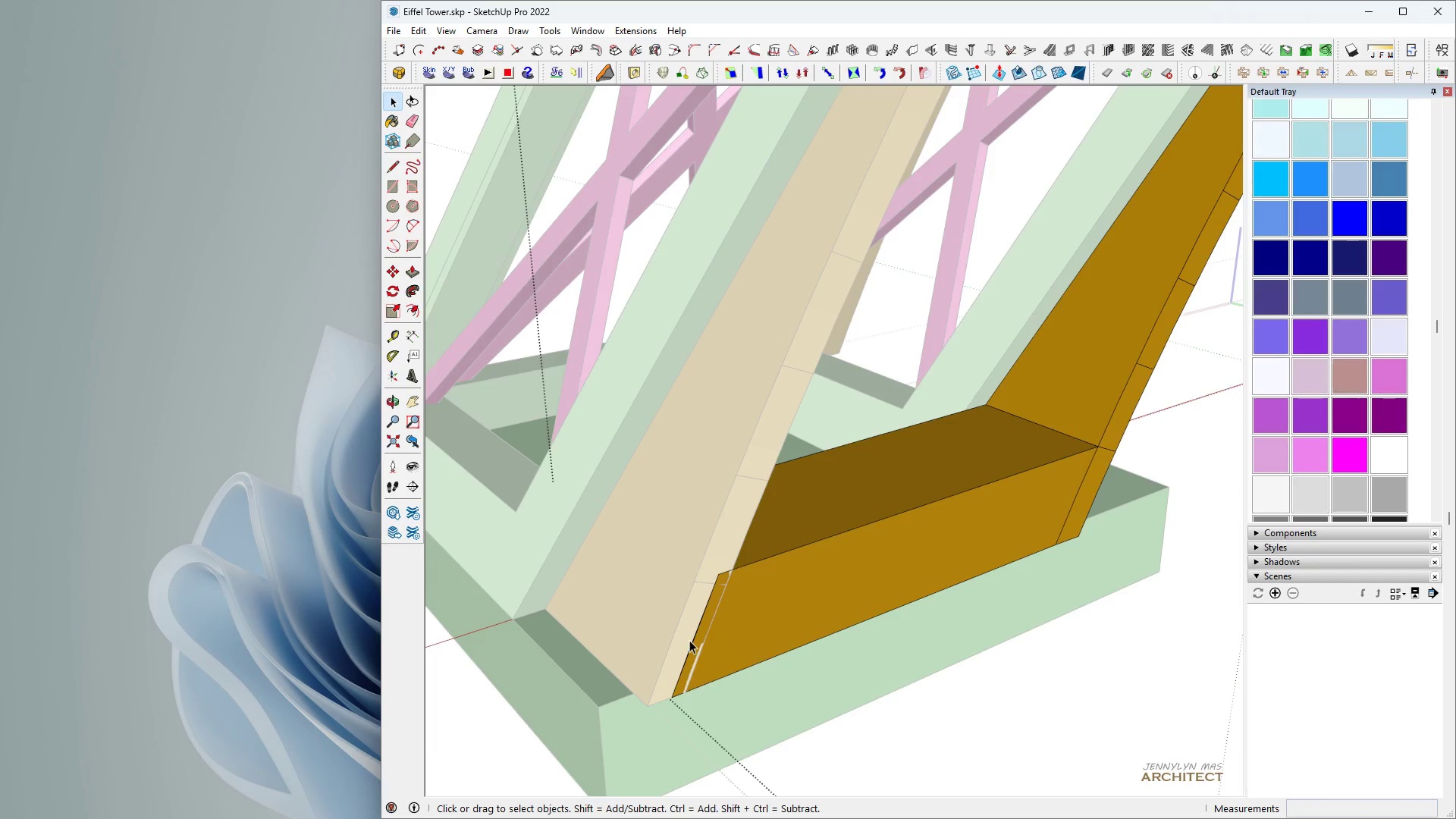 
scroll: coordinate [691, 657], scroll_direction: up, amount: 5.0
 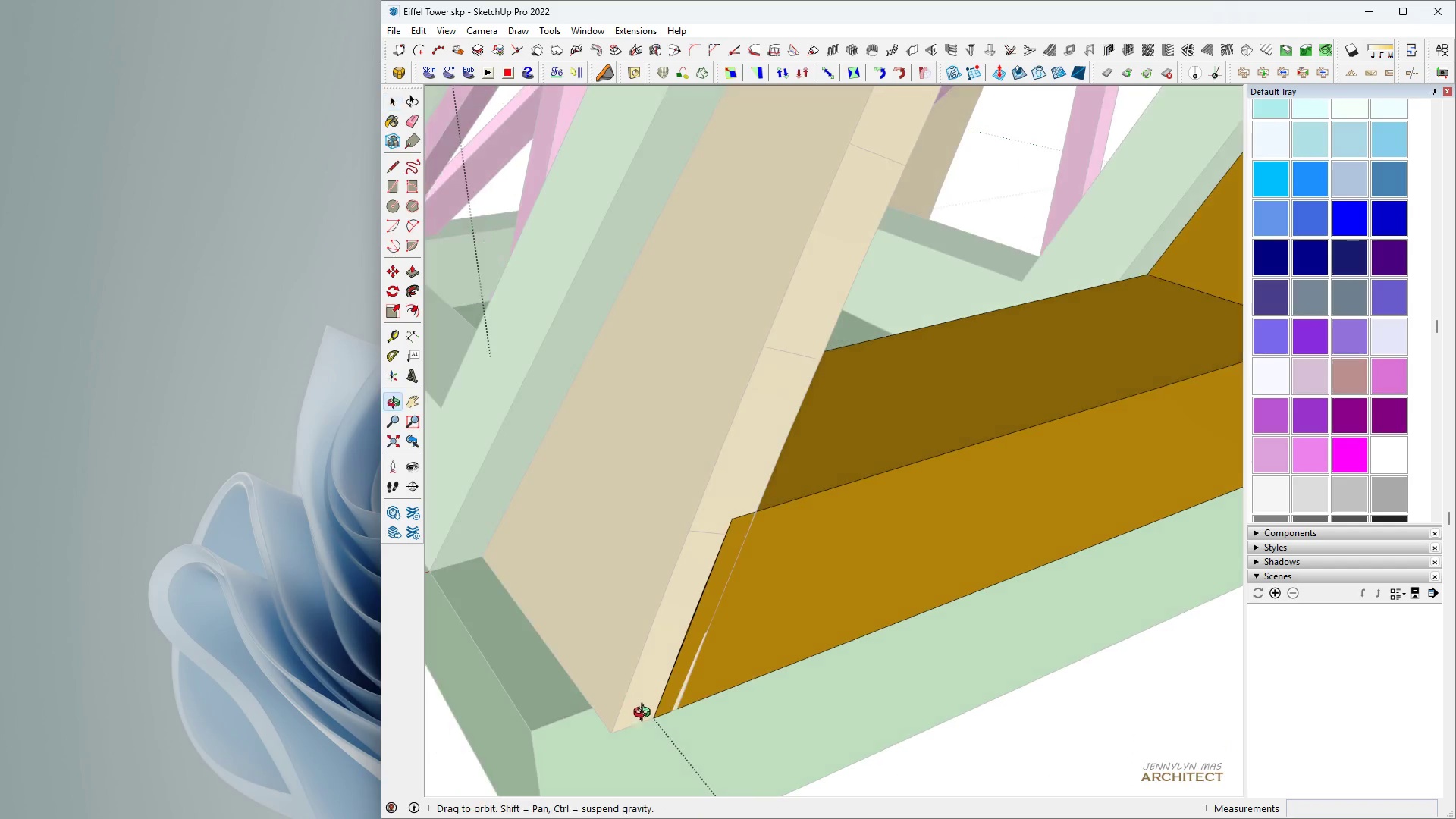 
key(Space)
 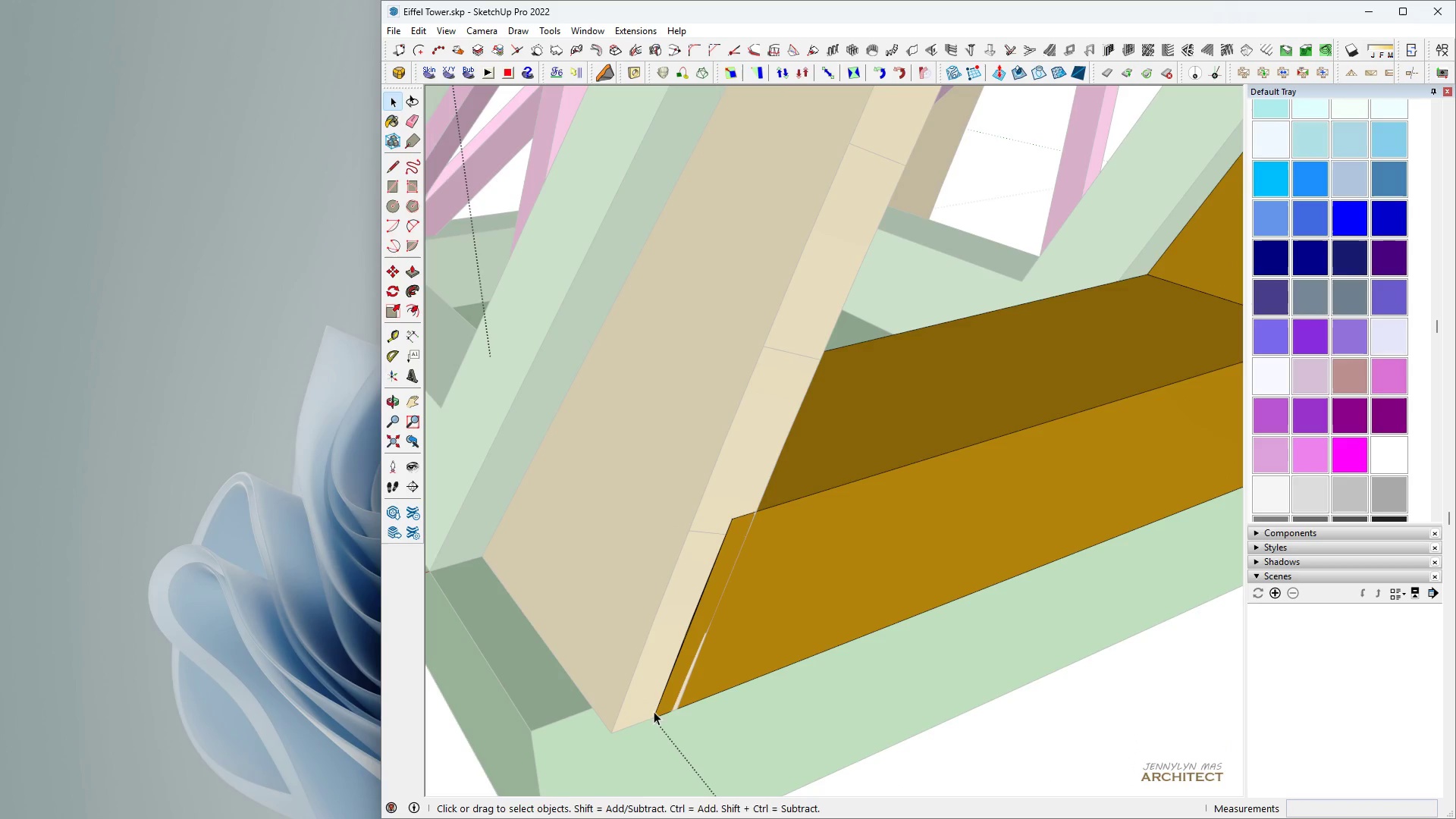 
key(M)
 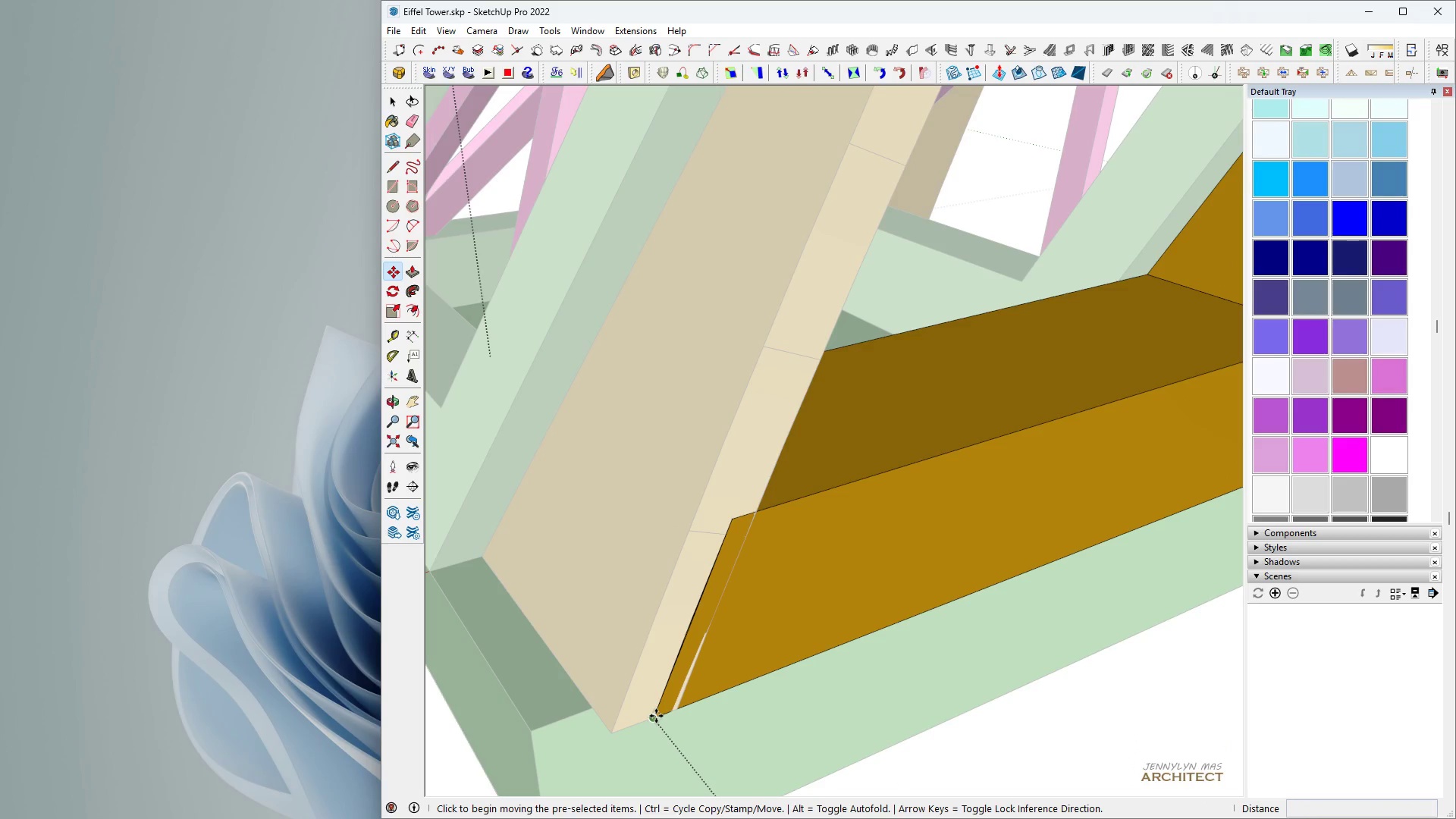 
left_click([656, 716])
 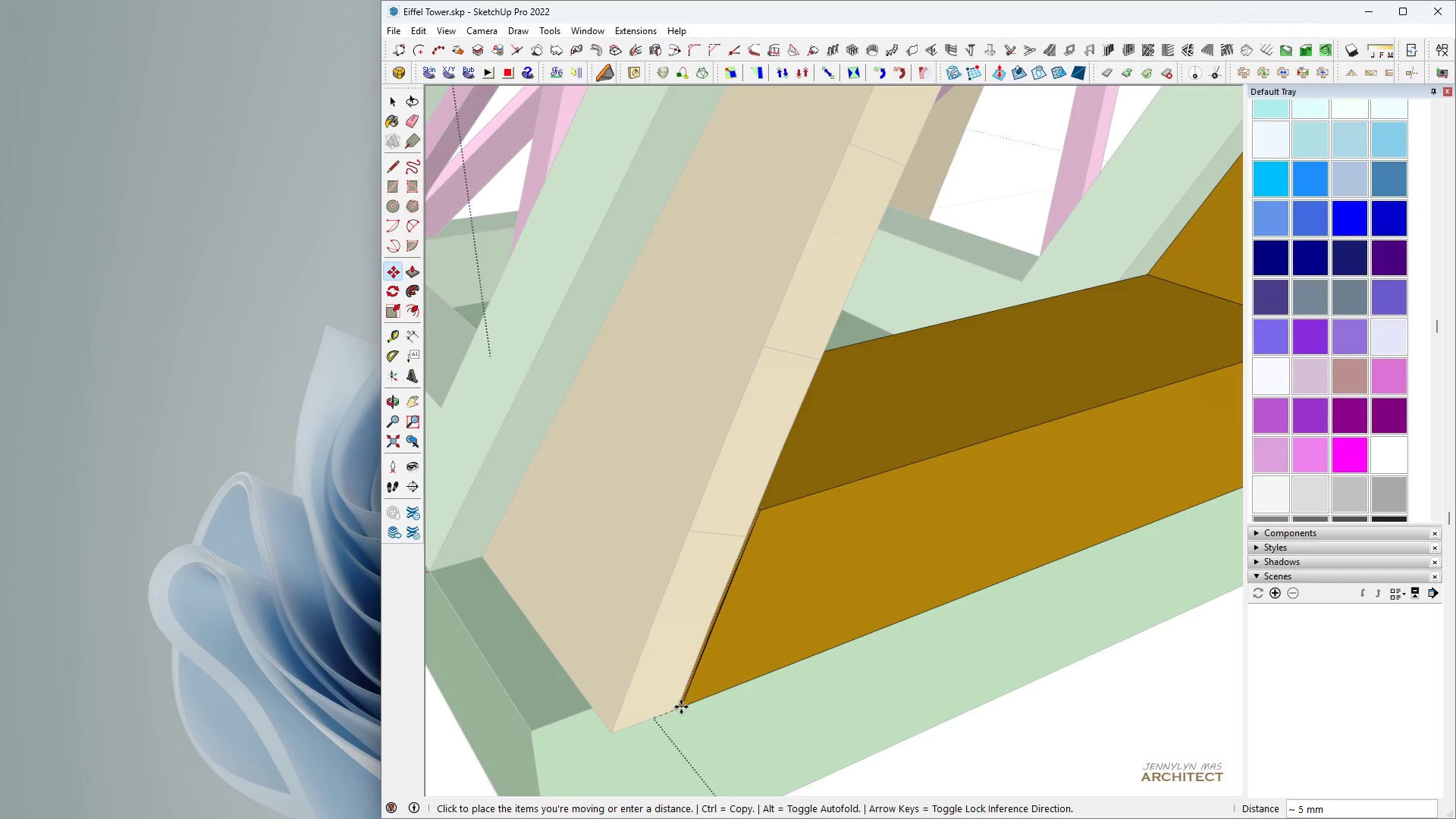 
left_click([678, 704])
 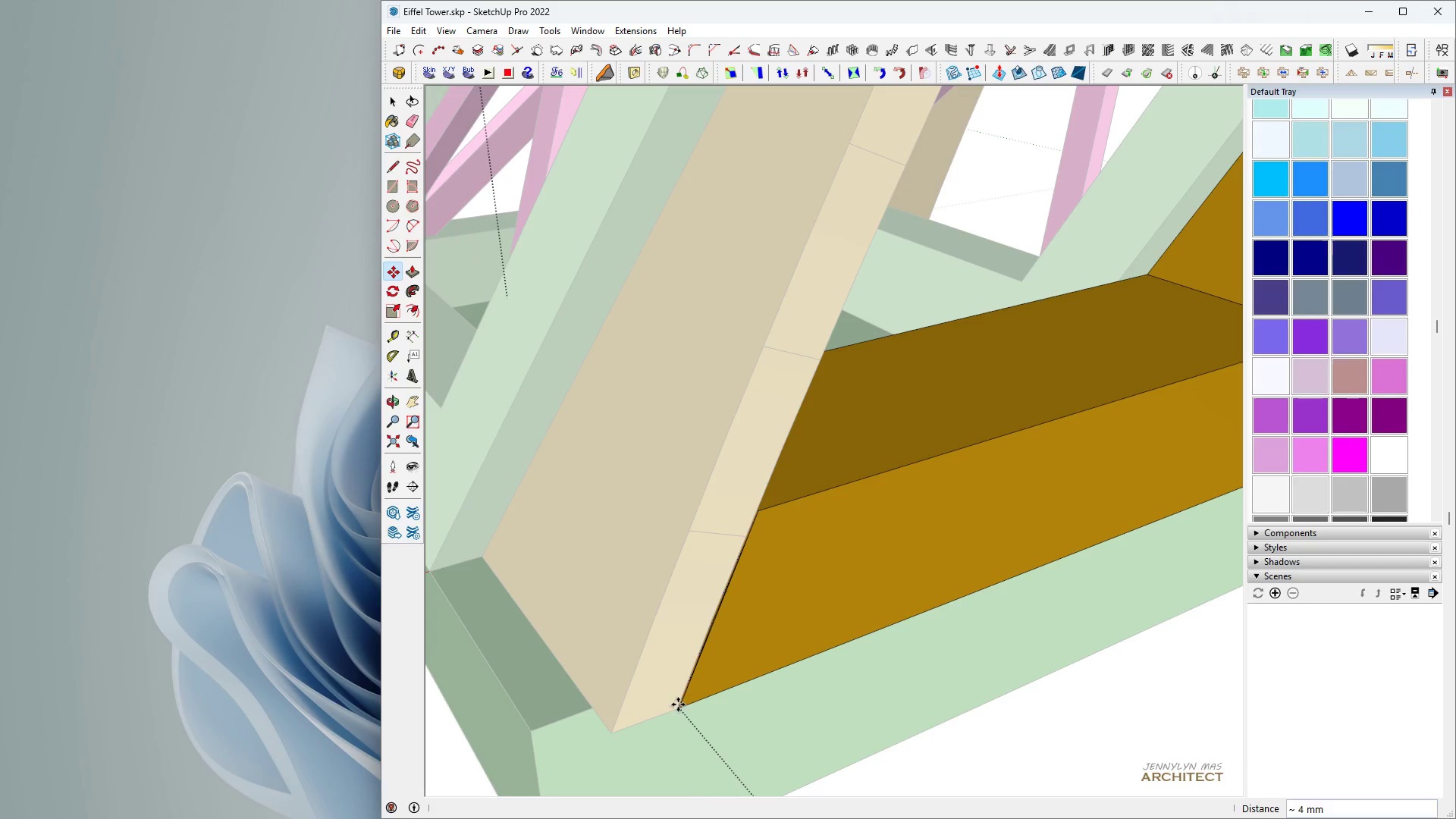 
key(Space)
 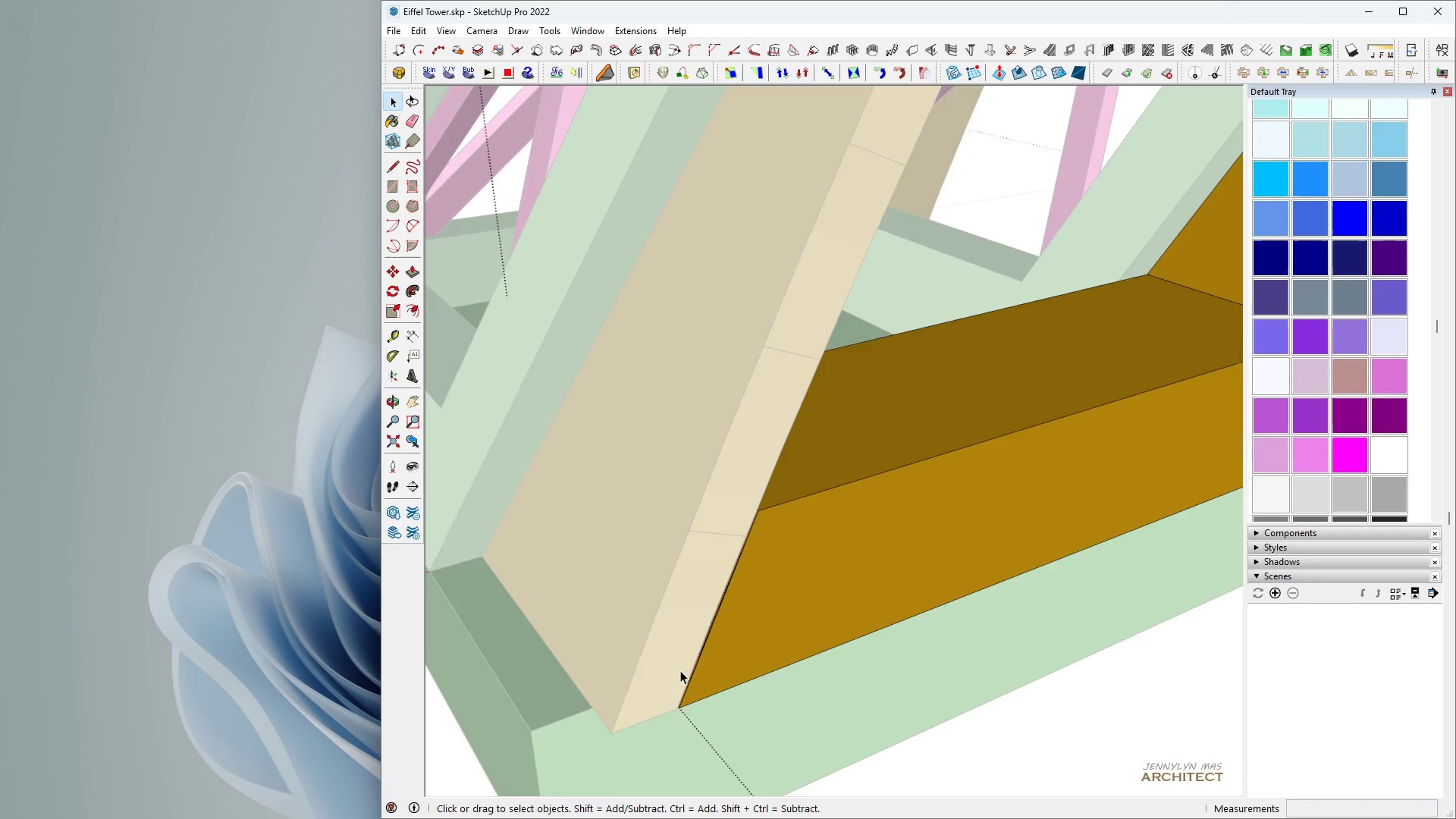 
scroll: coordinate [760, 576], scroll_direction: down, amount: 13.0
 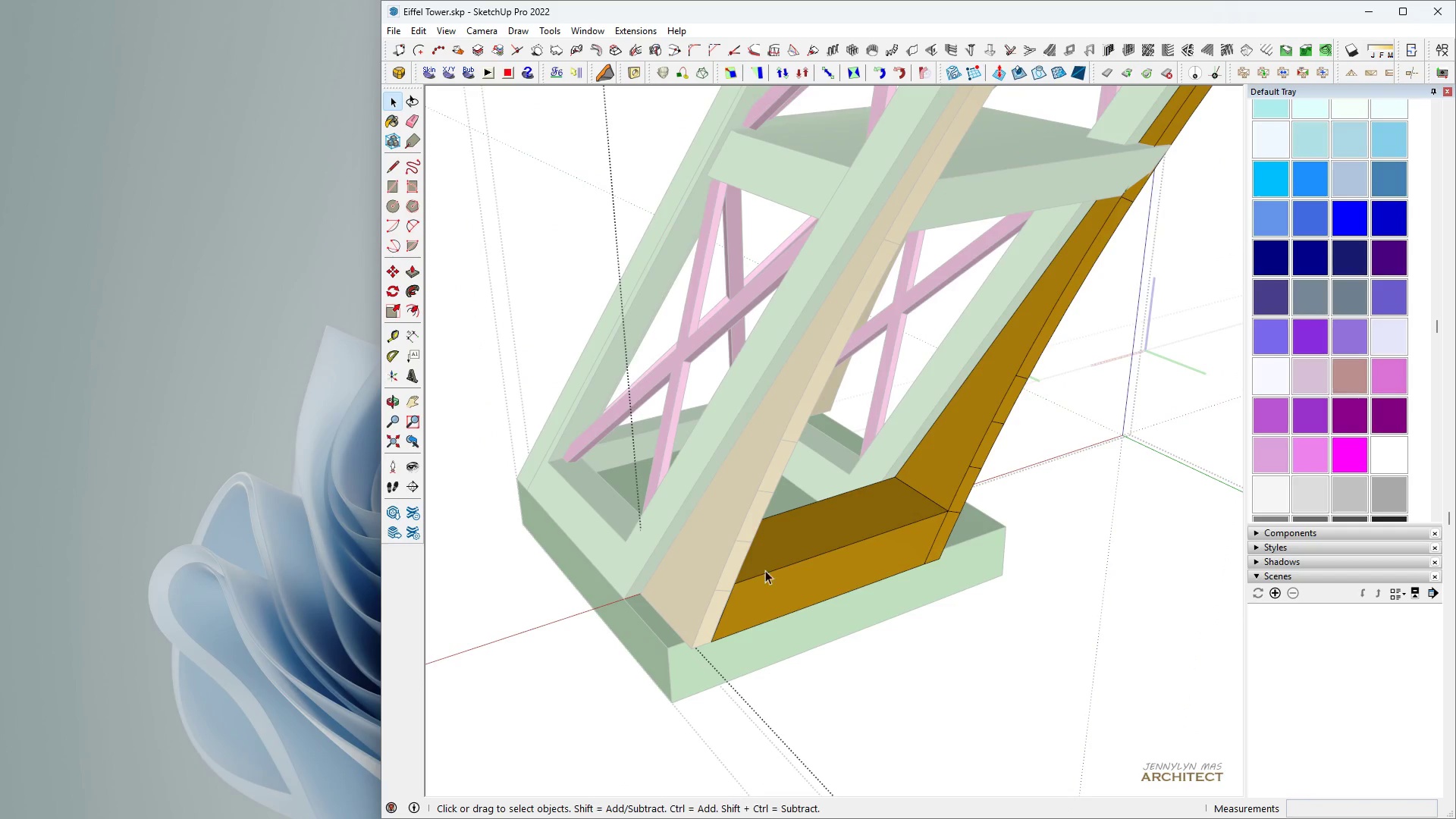 
key(H)
 